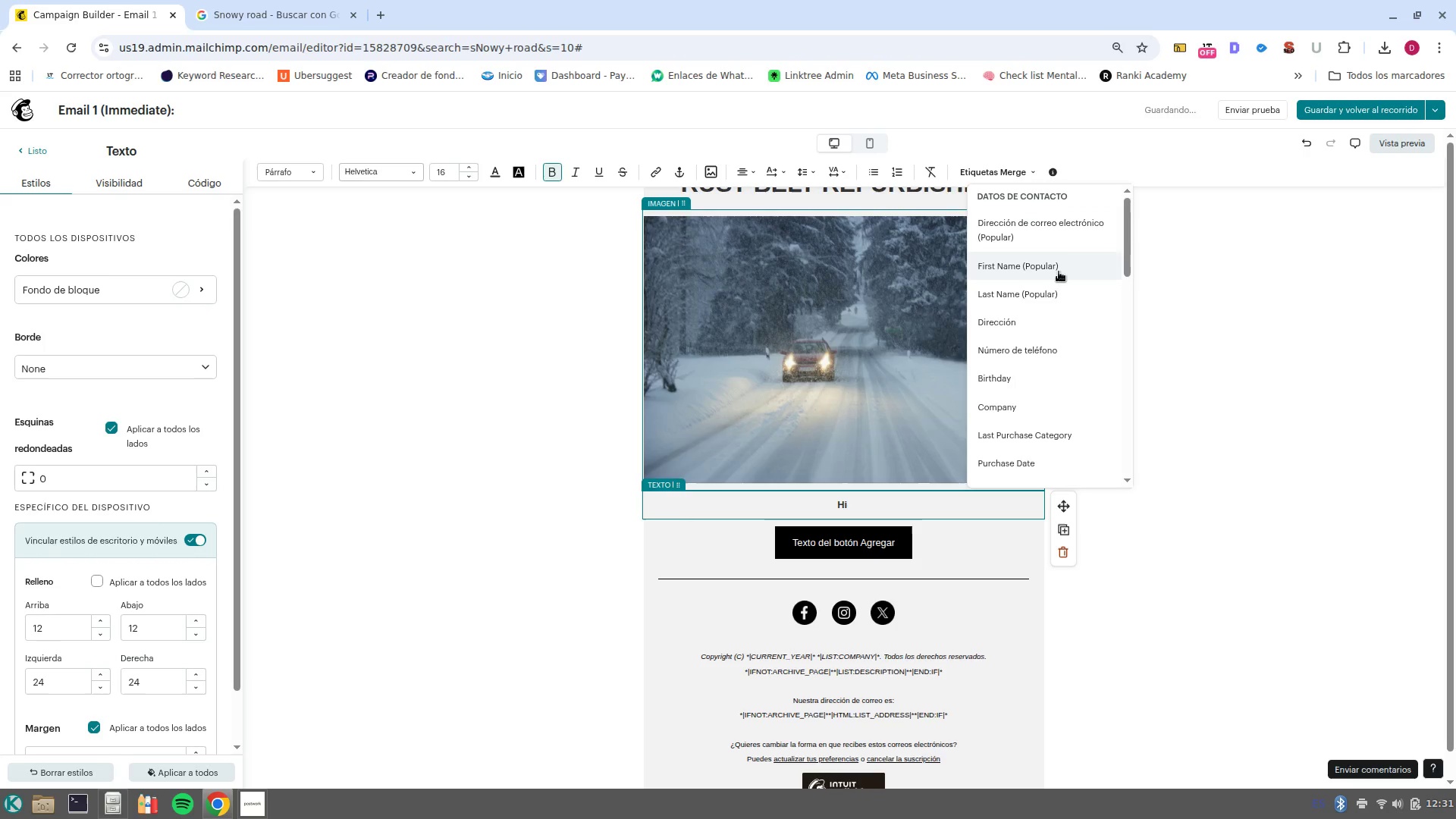 
left_click([1059, 273])
 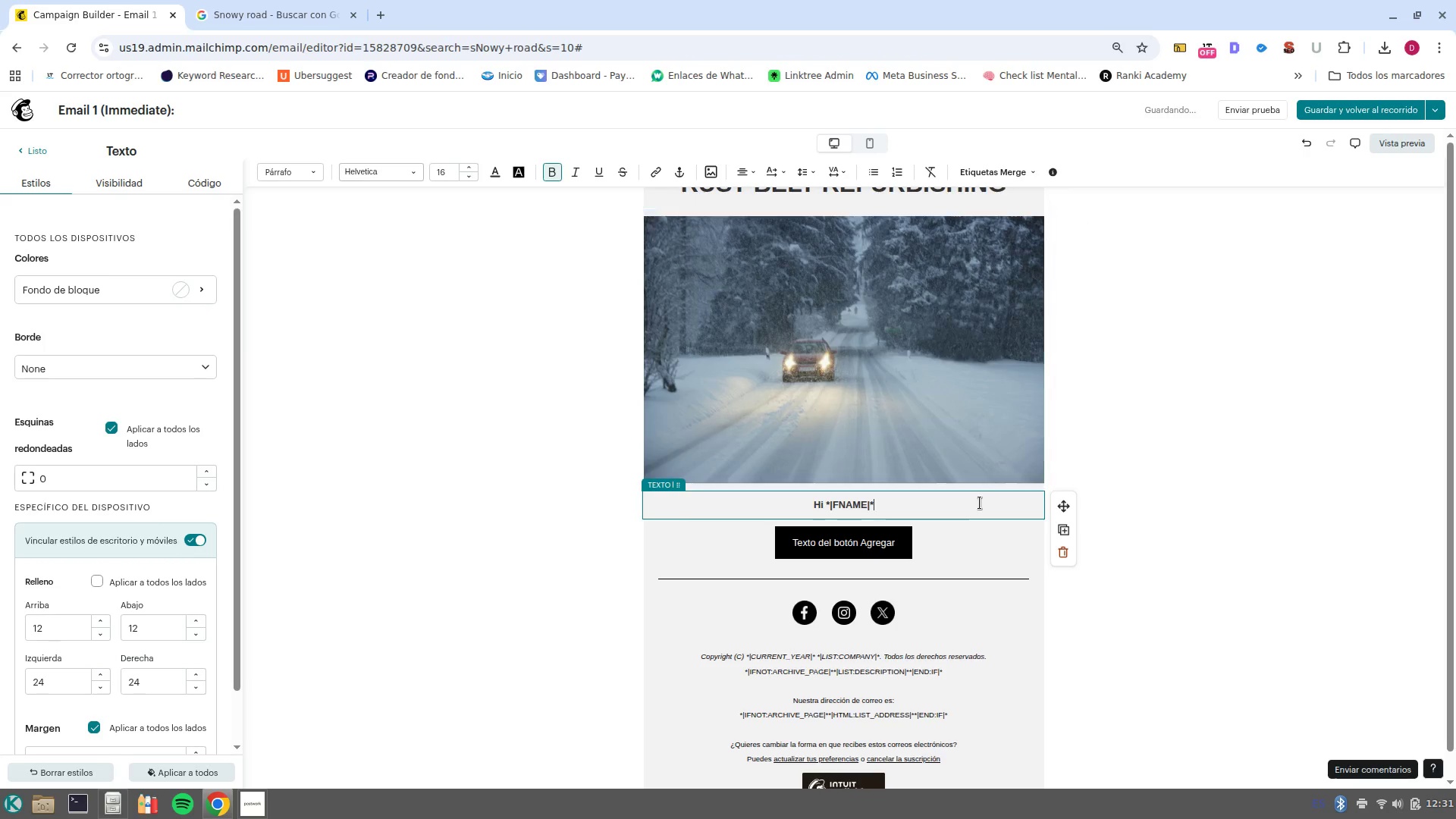 
key(Enter)
 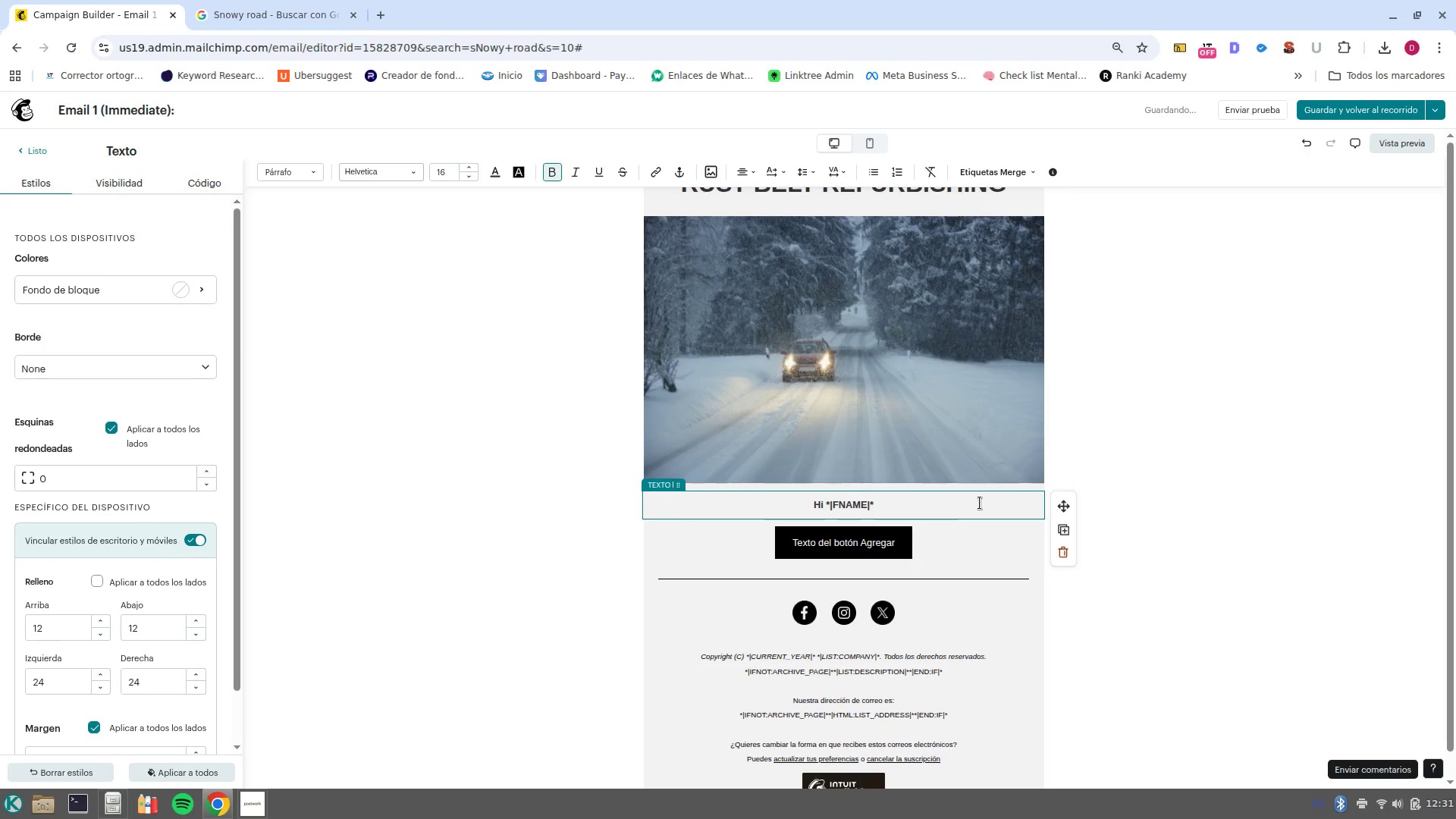 
key(Enter)
 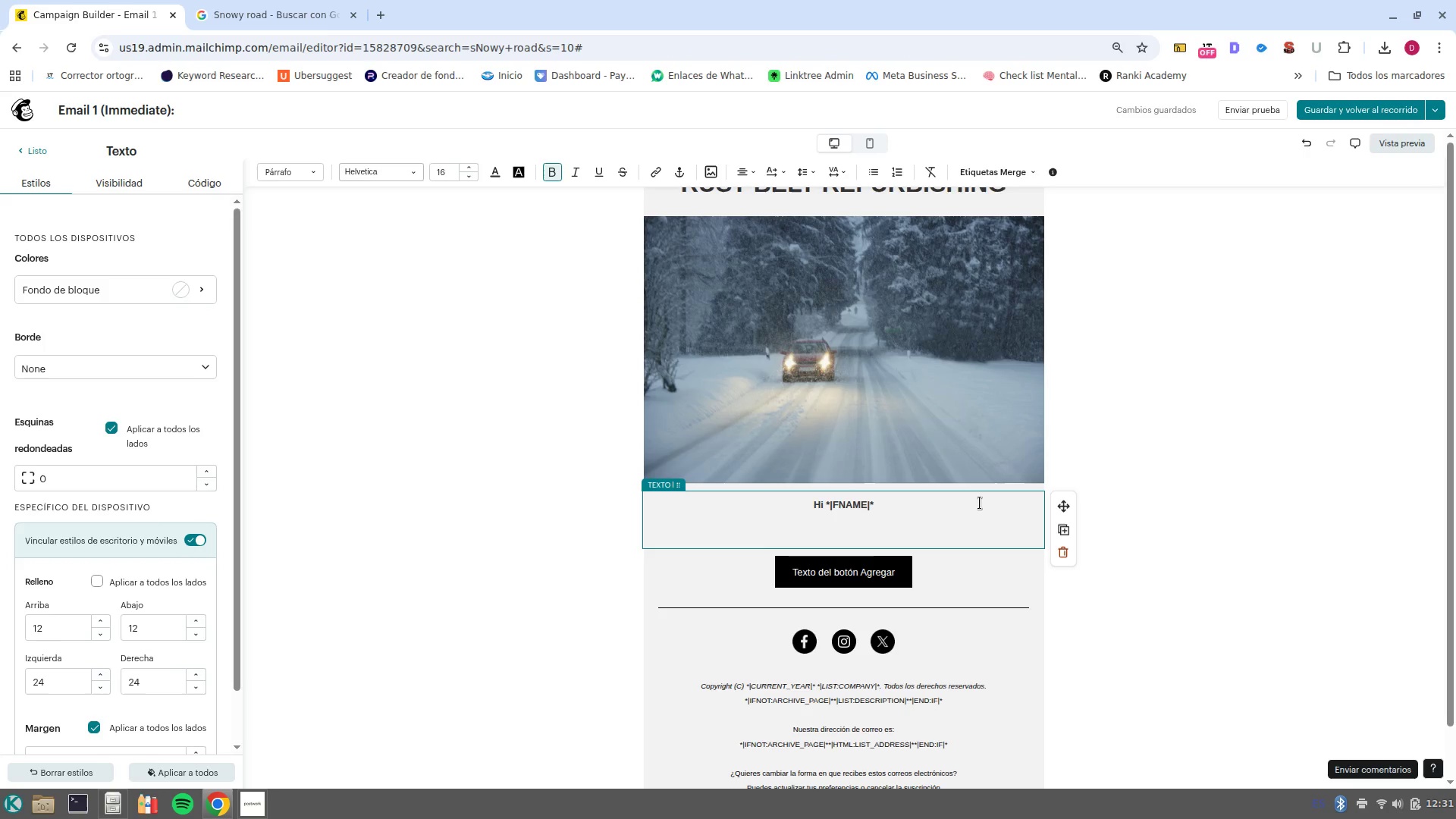 
wait(6.47)
 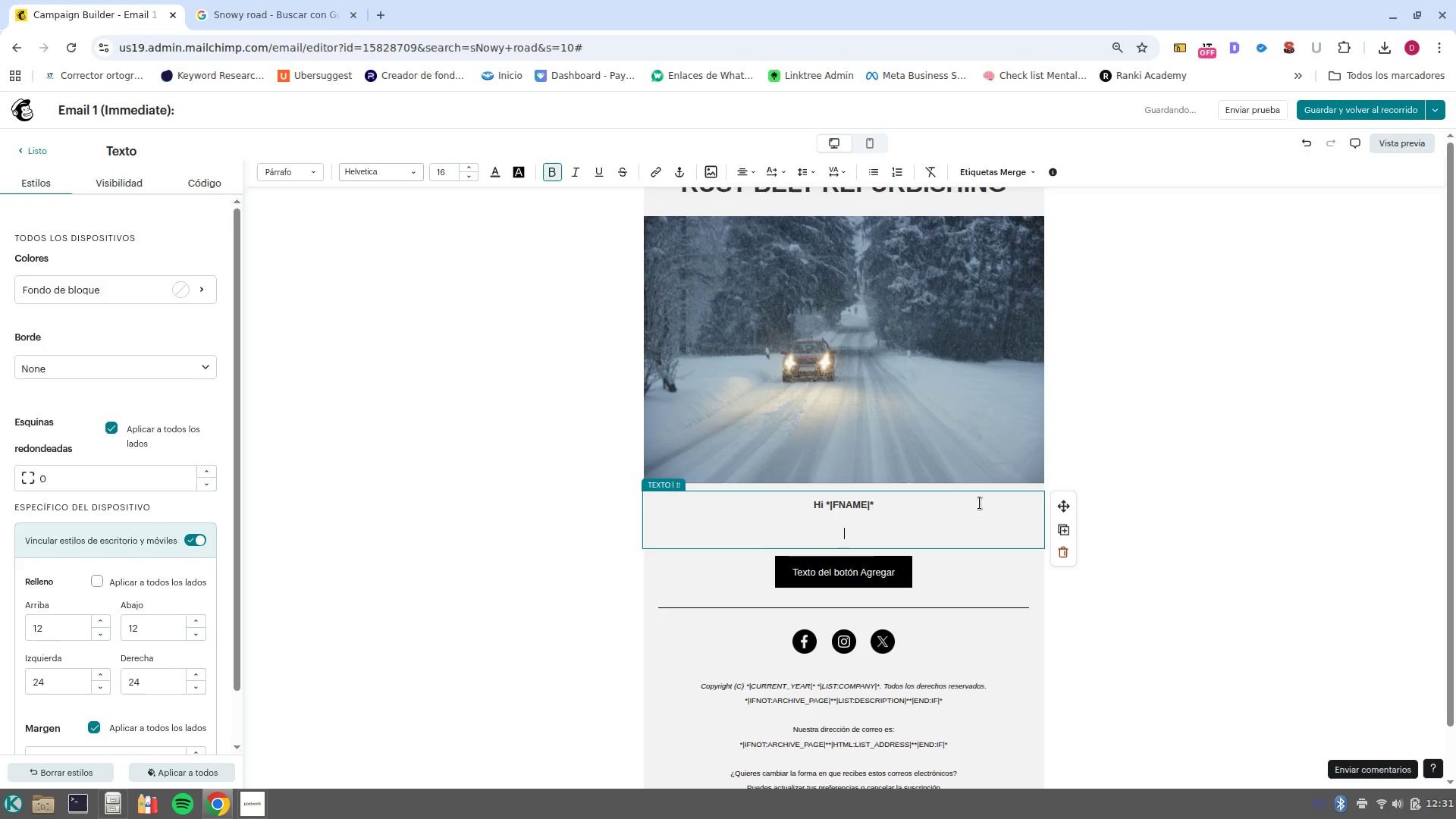 
key(Control+ControlLeft)
 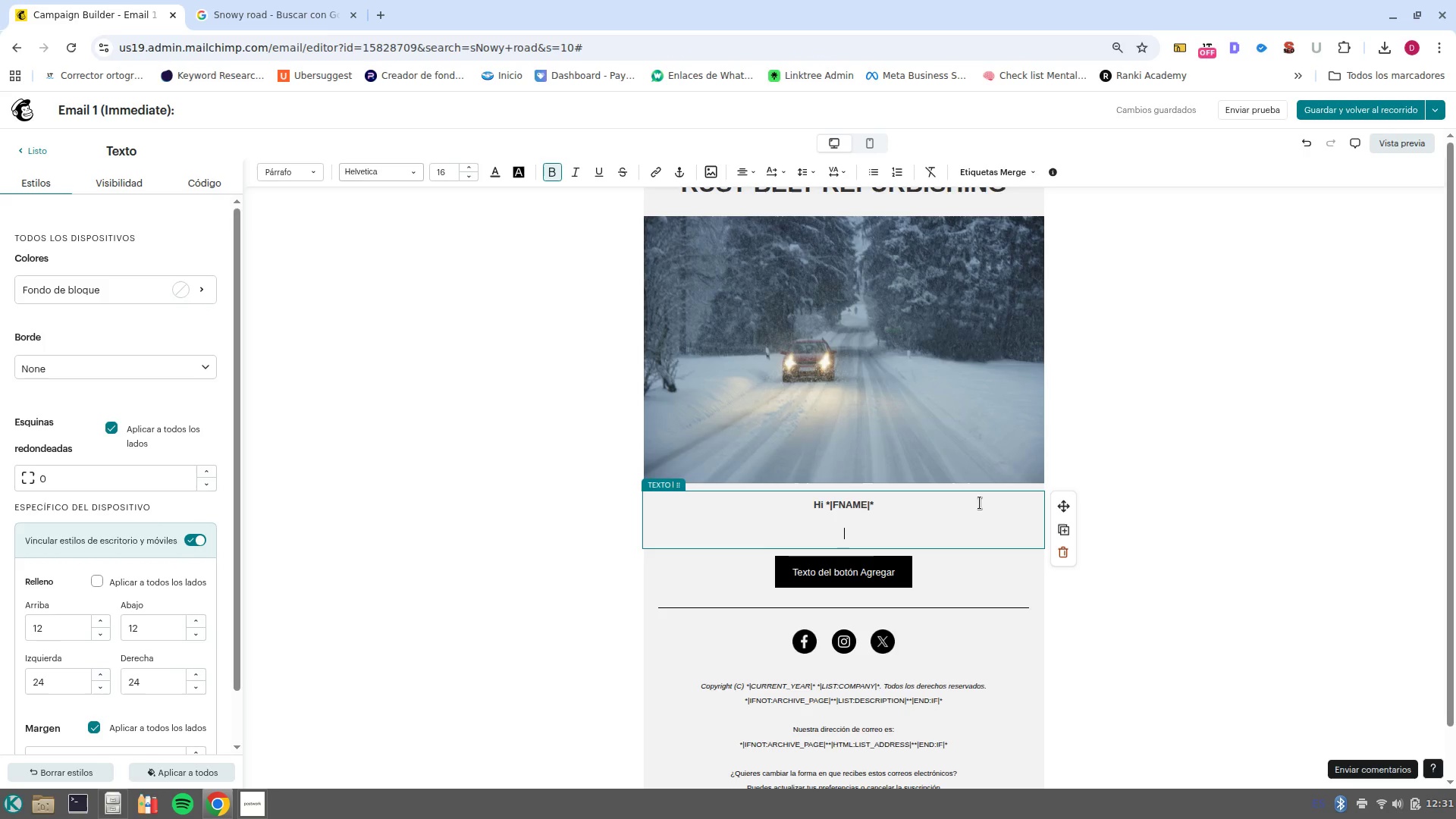 
key(Control+B)
 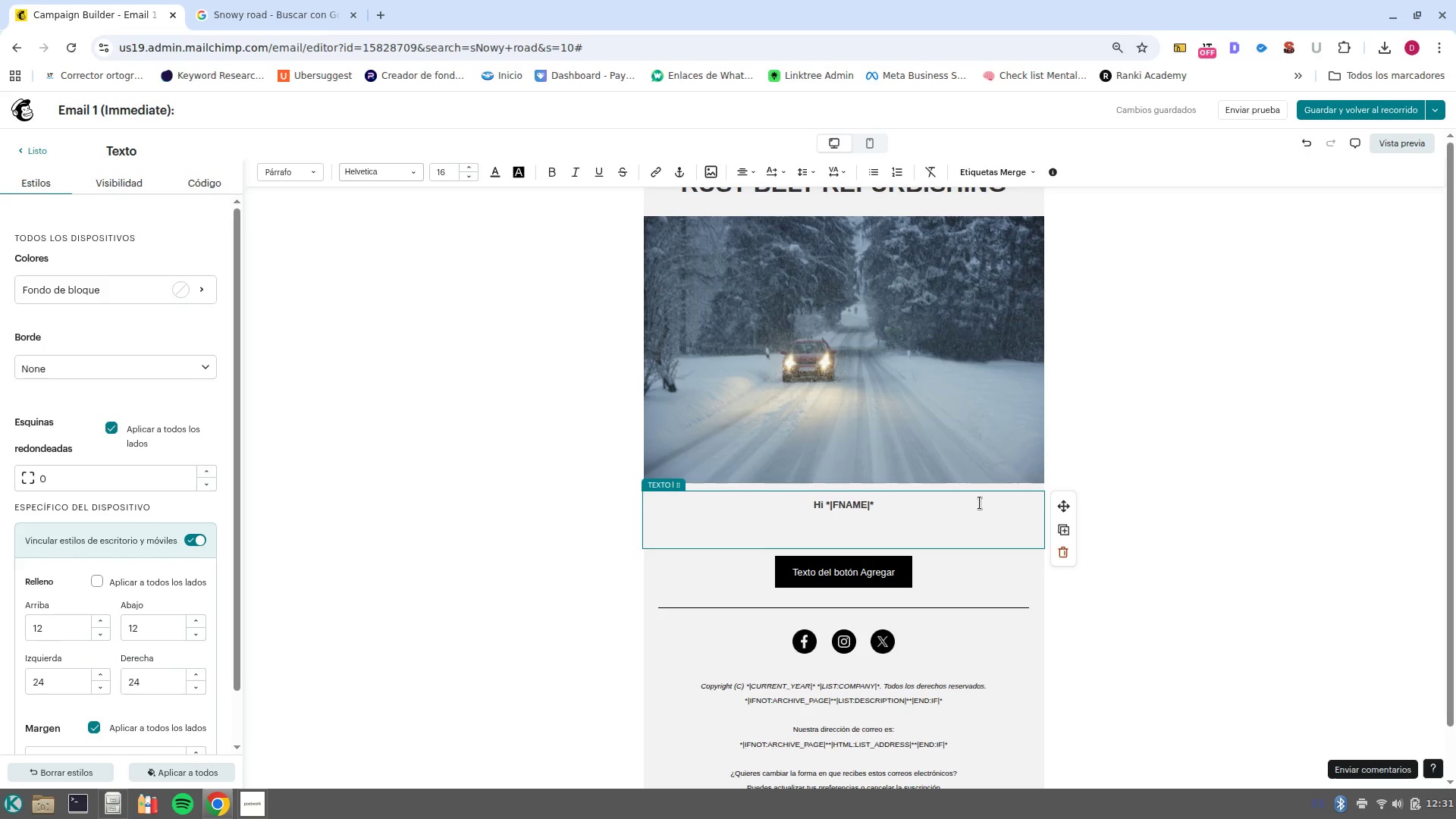 
type(In the midwest )
key(Backspace)
type(, road salt is the 31 enemy of your vehicles)
 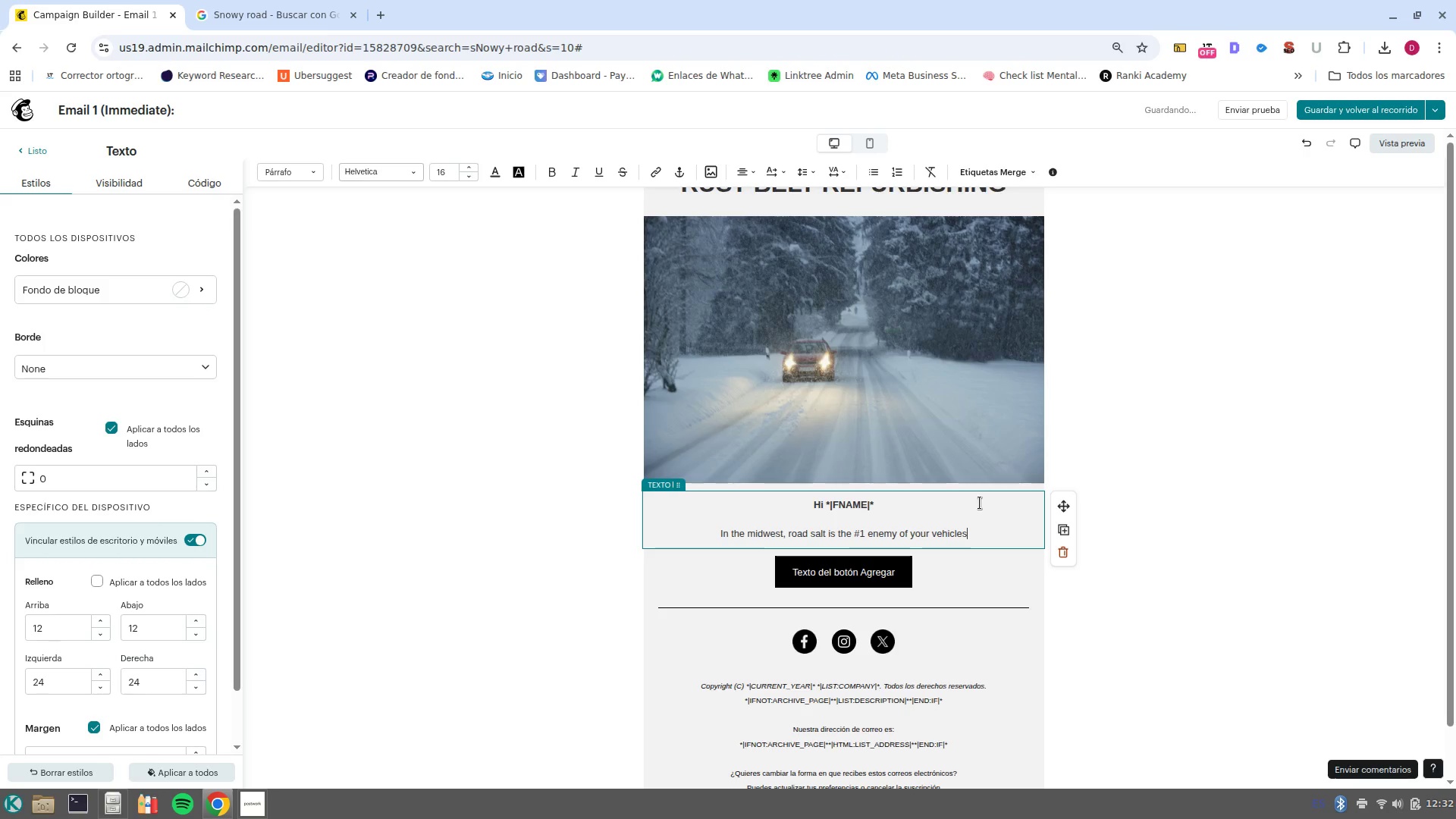 
 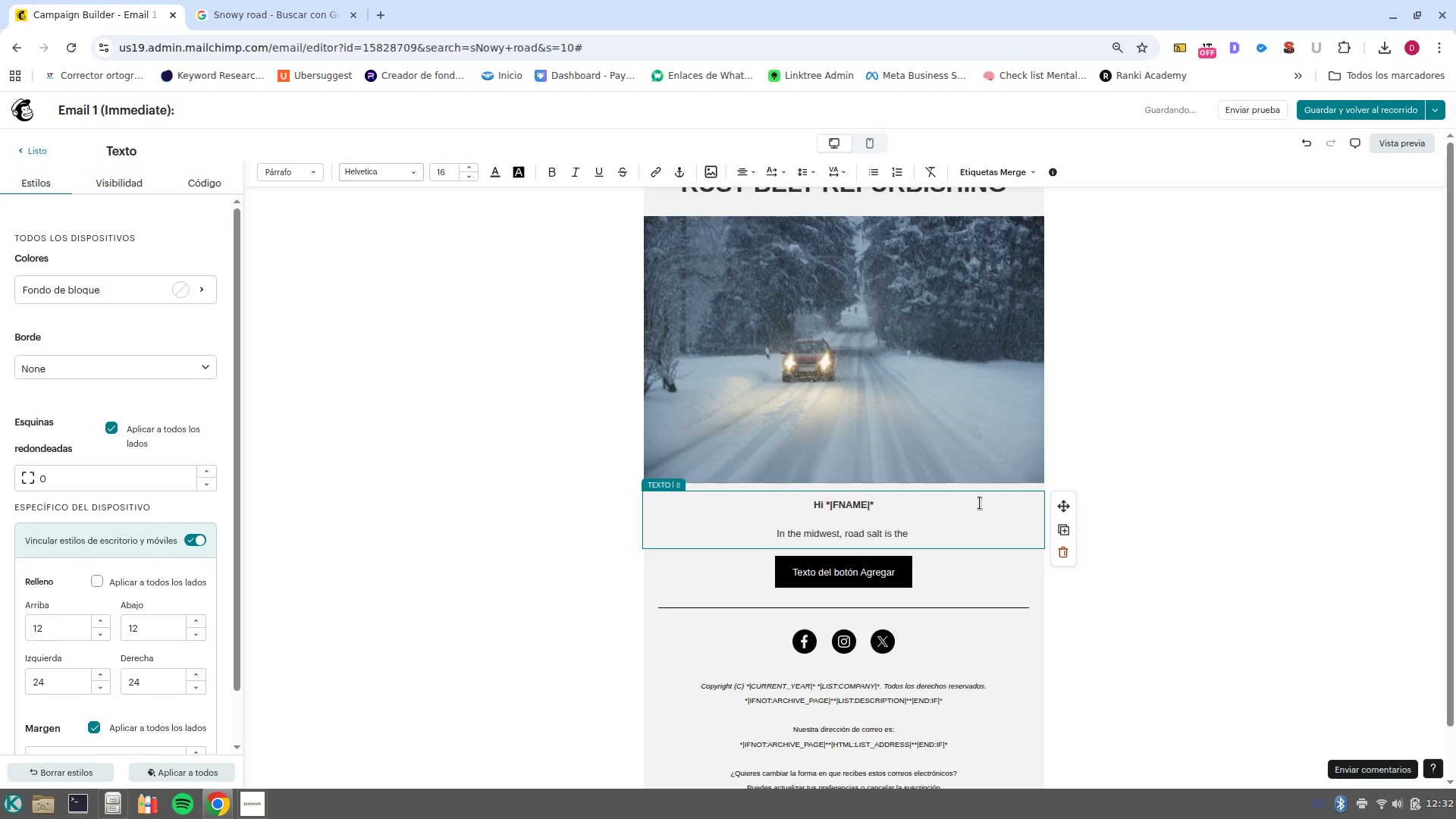 
hold_key(key=AltRight, duration=0.66)
 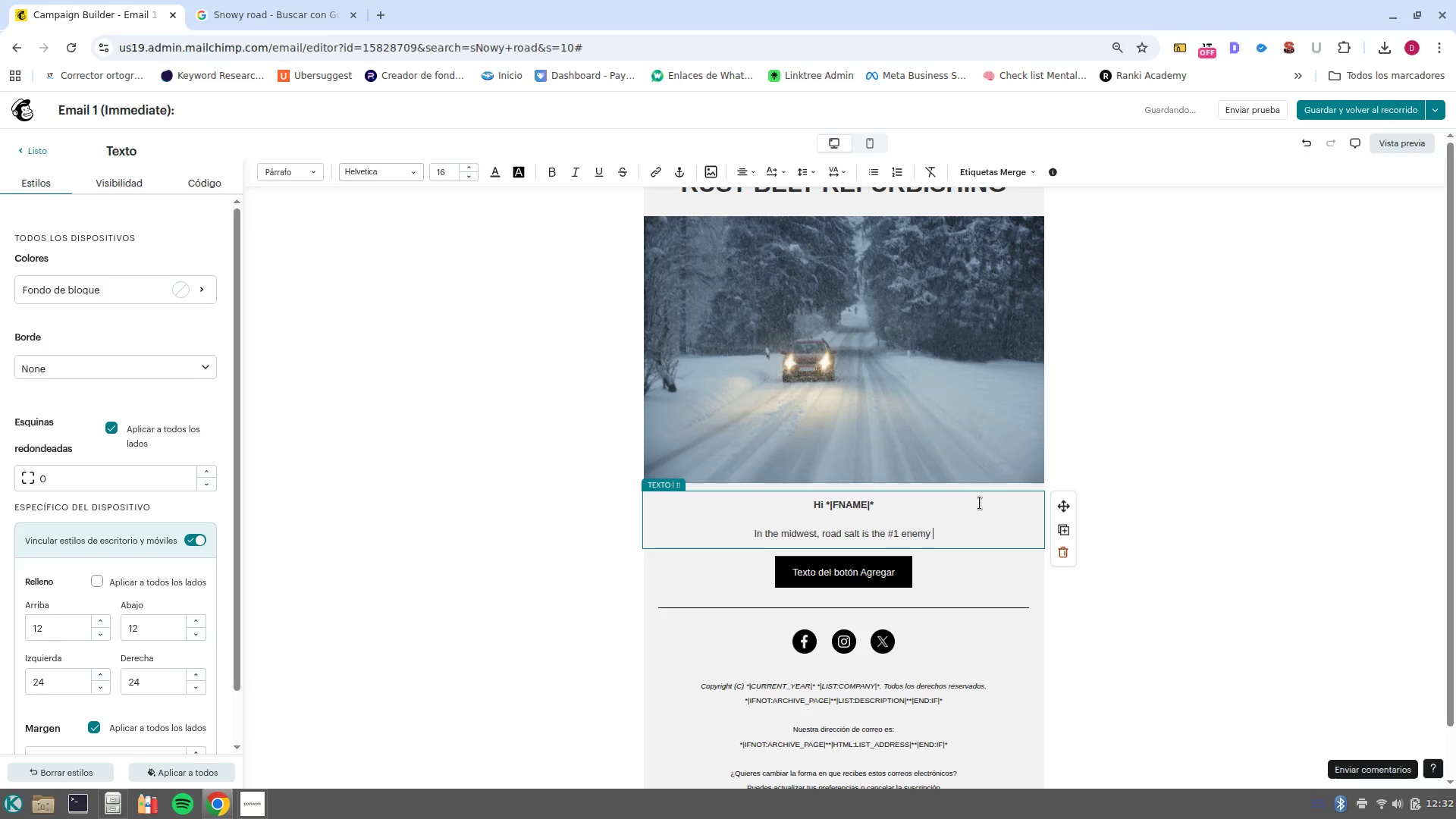 
key(ArrowLeft)
 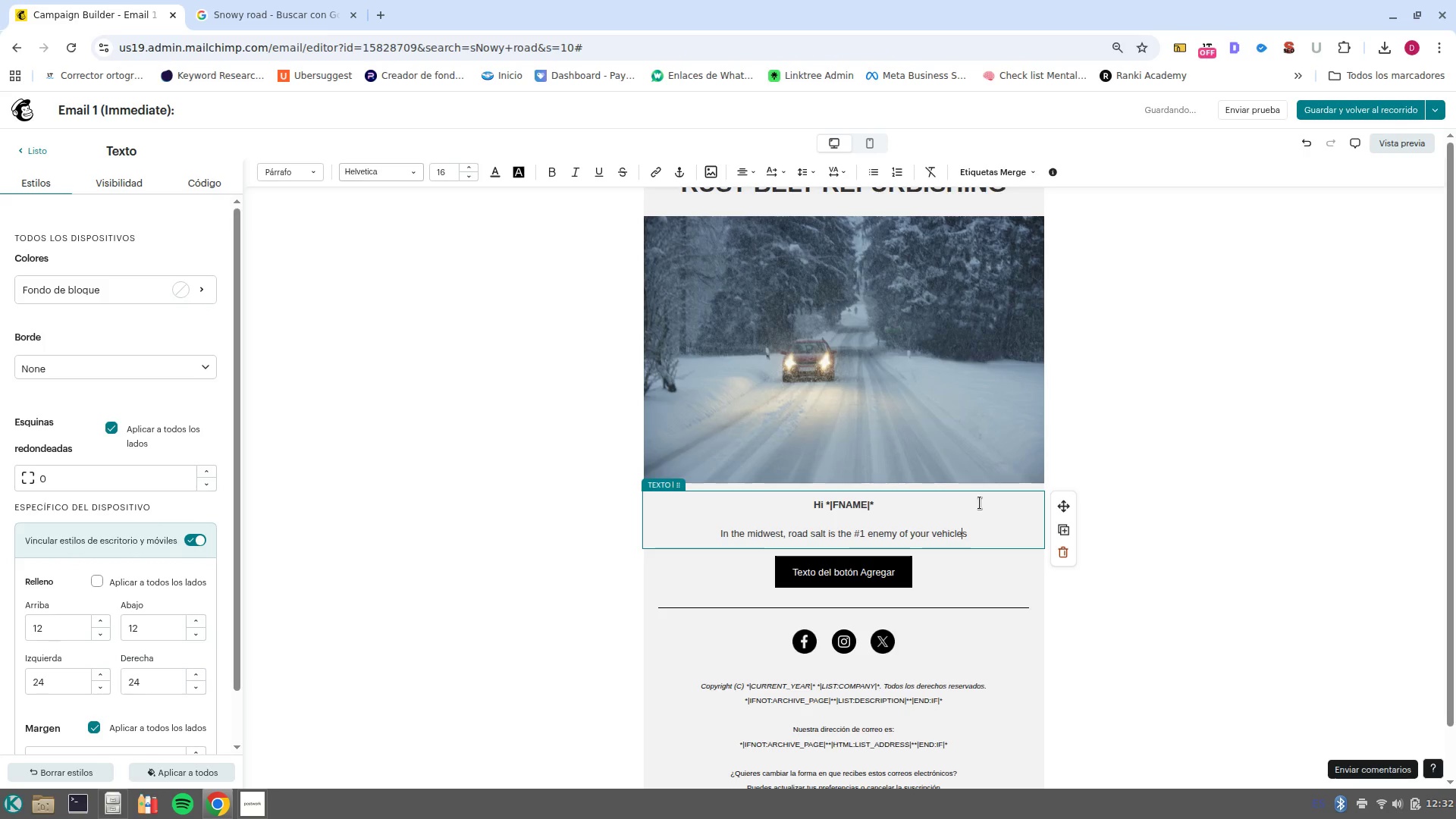 
key(Minus)
 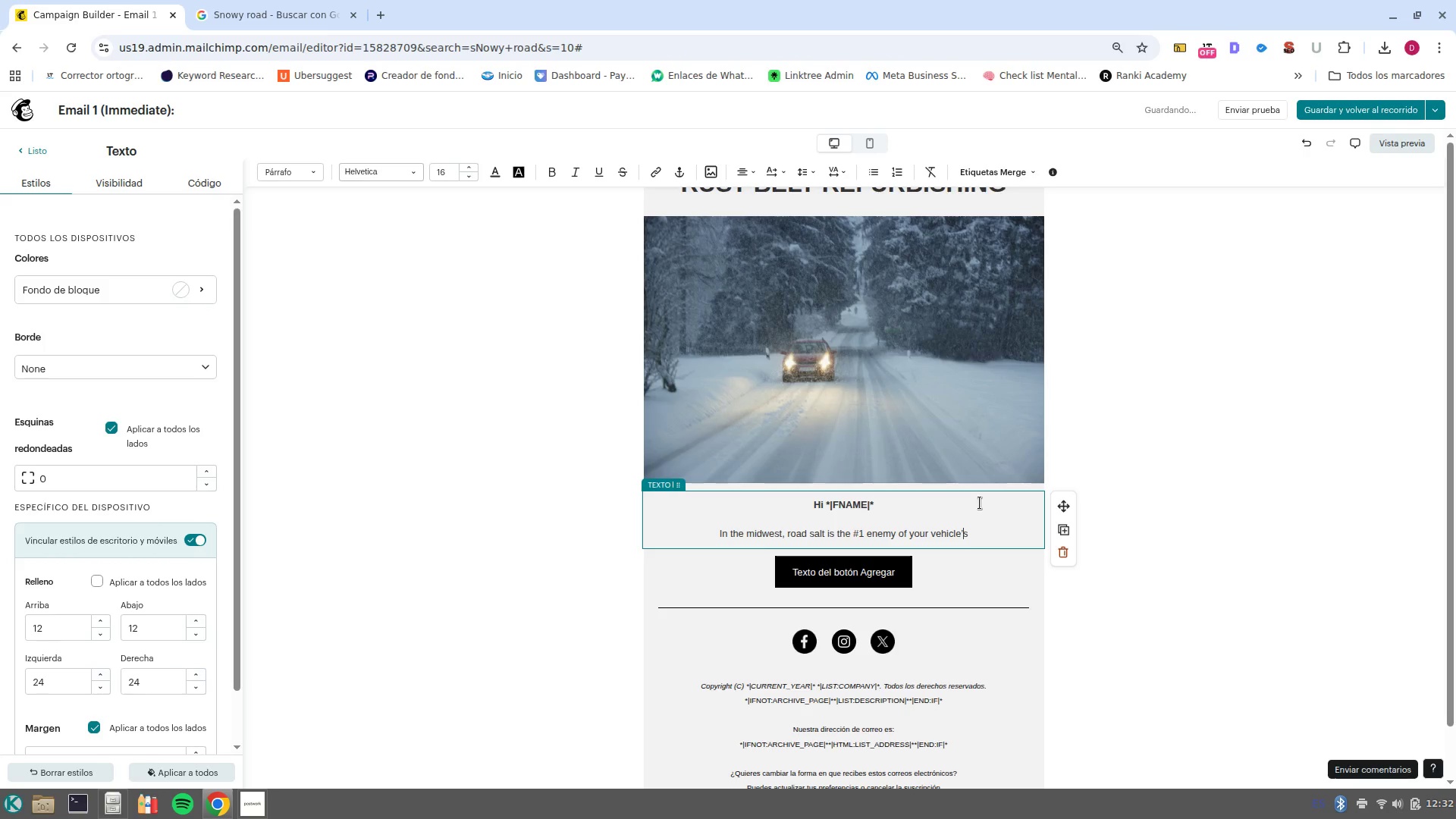 
key(Control+Numpad0)
 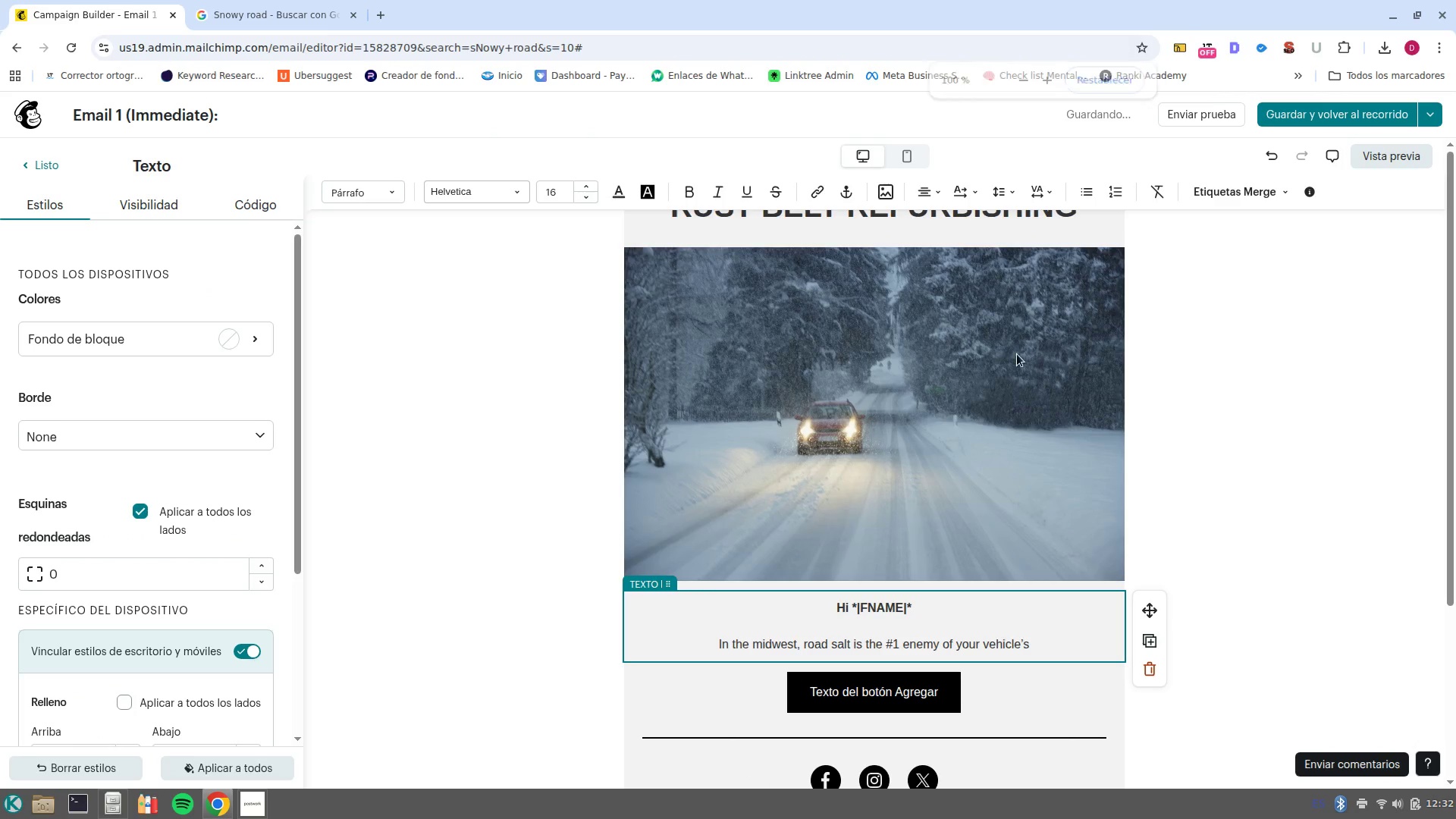 
key(Control+ControlLeft)
 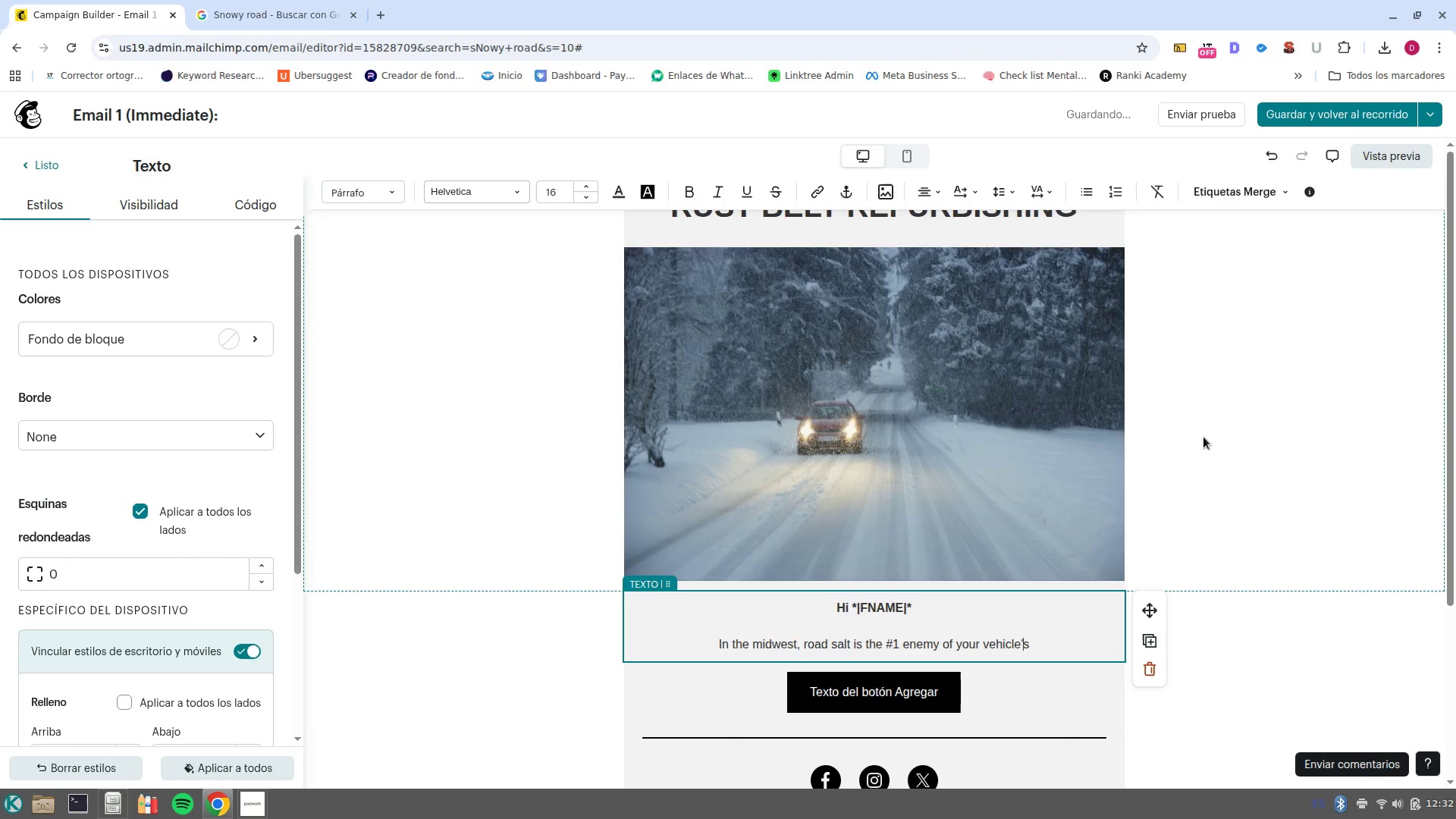 
scroll: coordinate [1203, 437], scroll_direction: down, amount: 1.0
 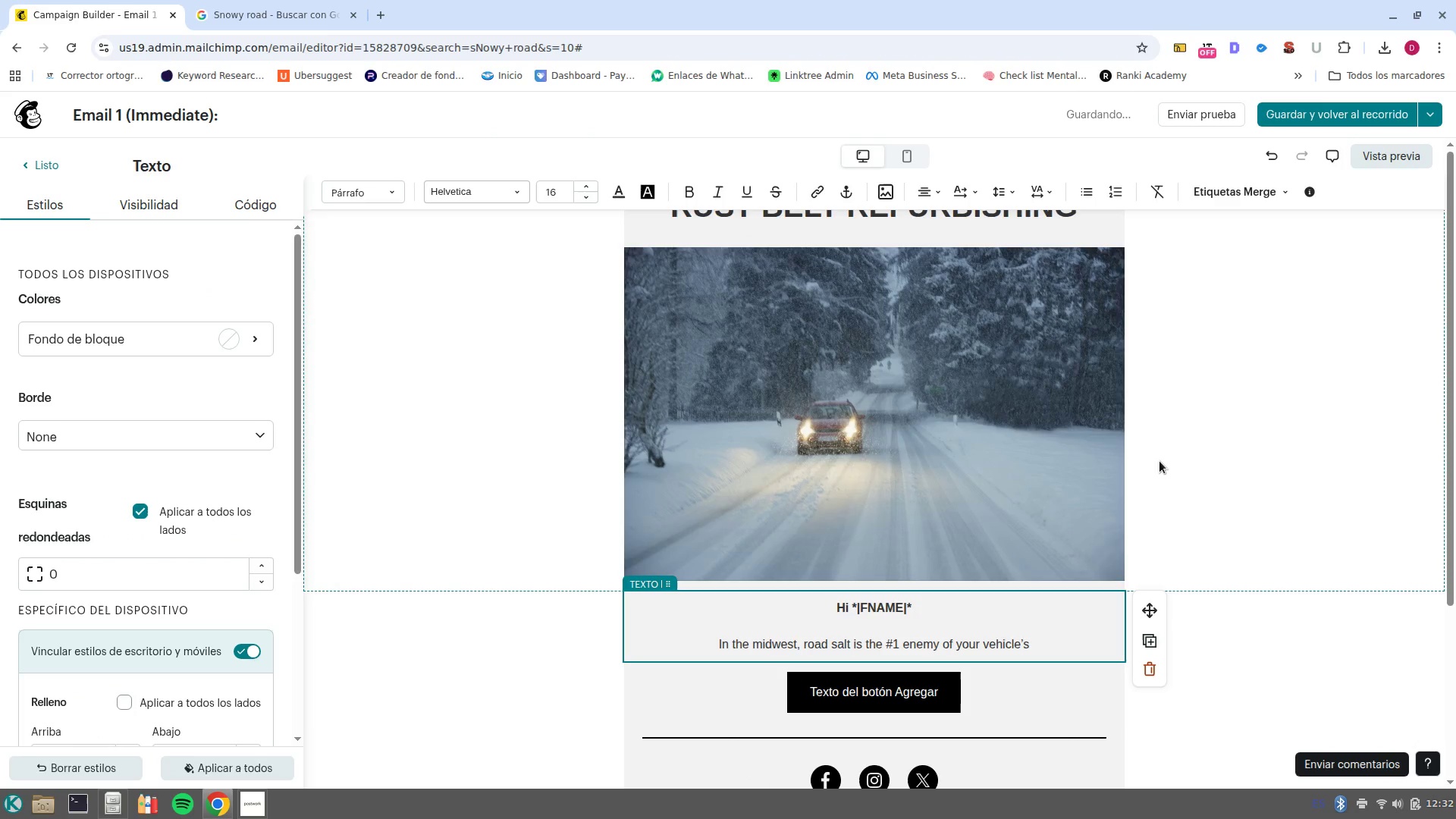 
hold_key(key=ControlLeft, duration=0.62)
scroll: coordinate [1167, 472], scroll_direction: down, amount: 1.0
 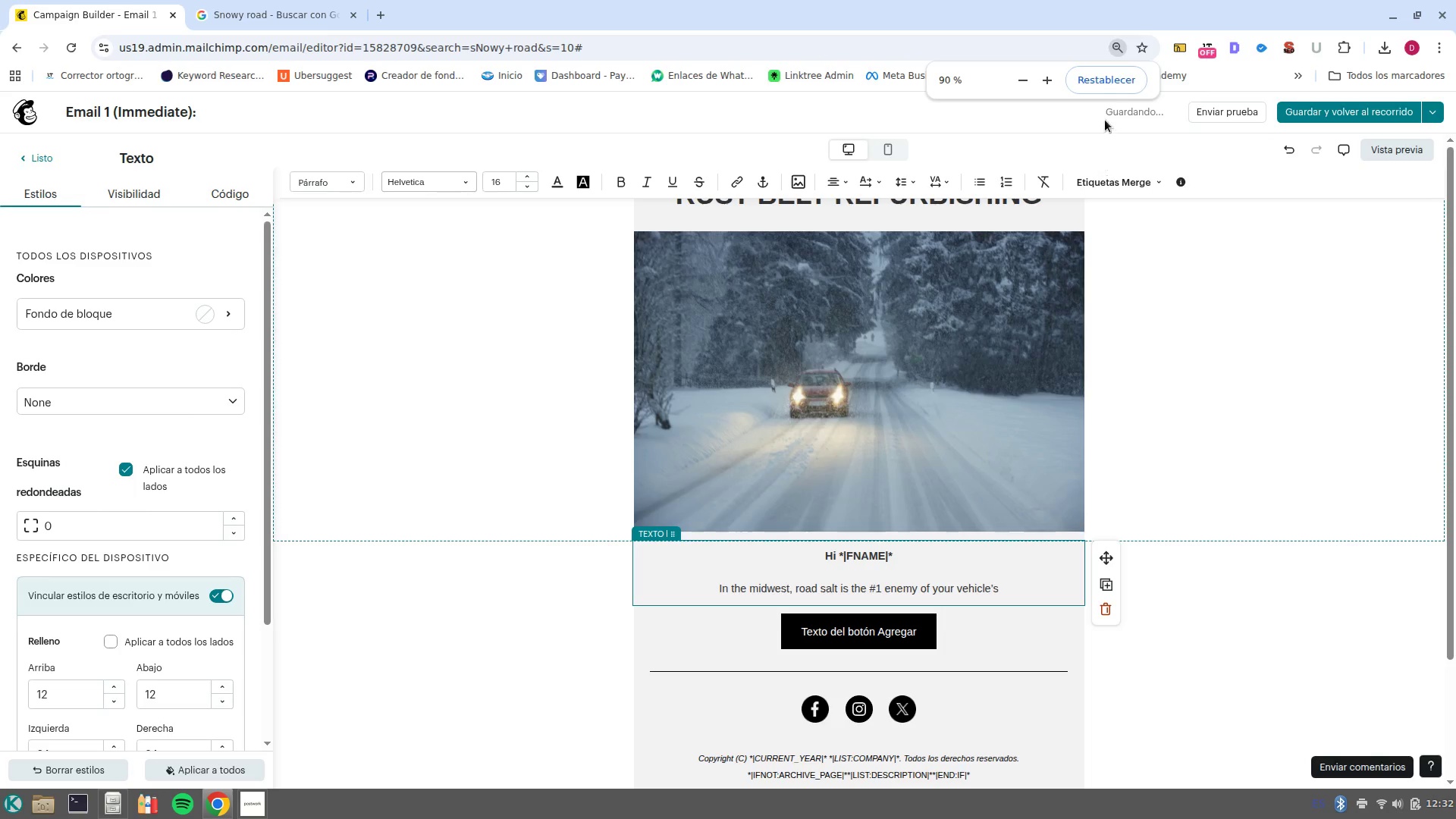 
left_click([1105, 83])
 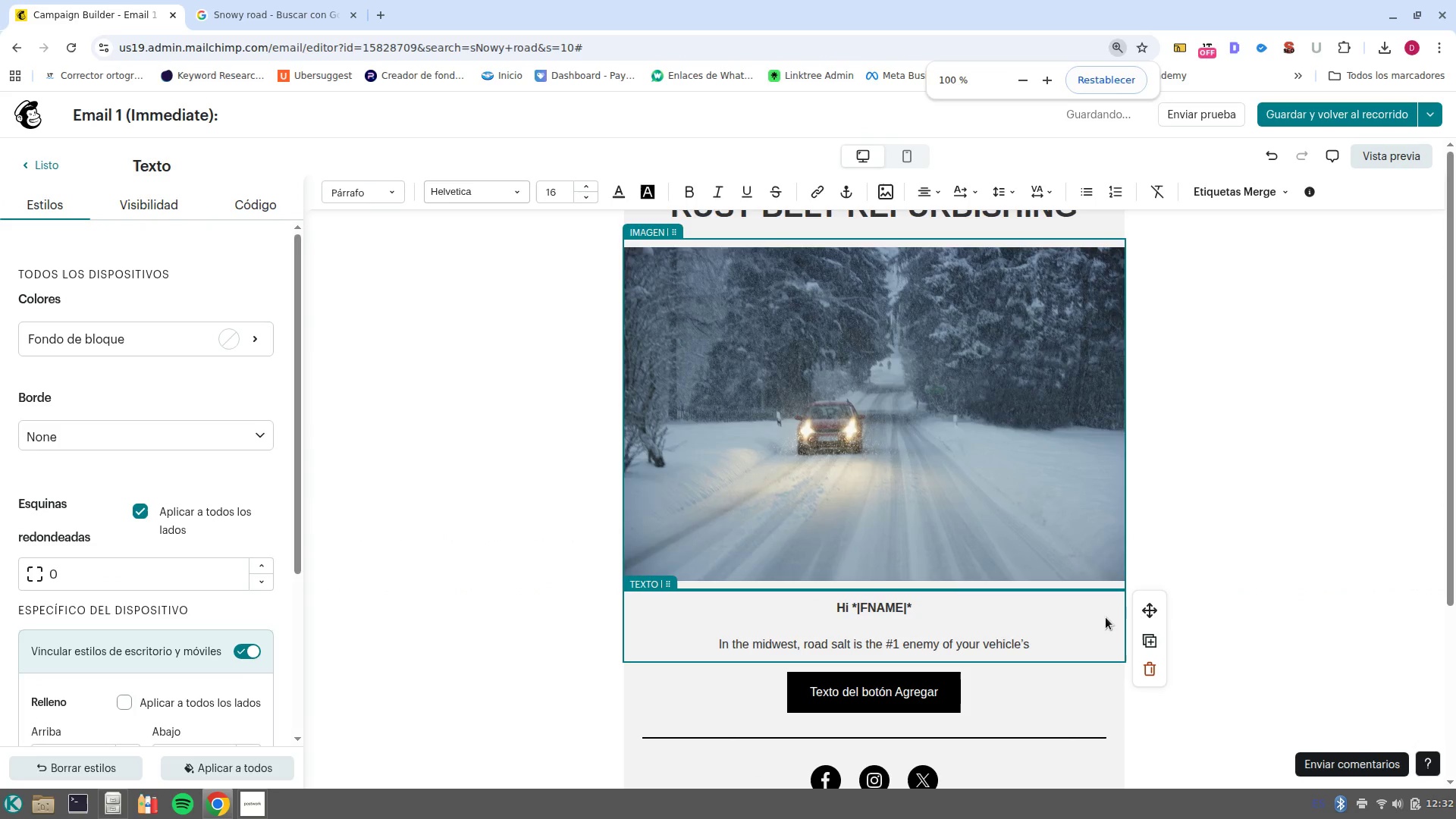 
left_click([1090, 635])
 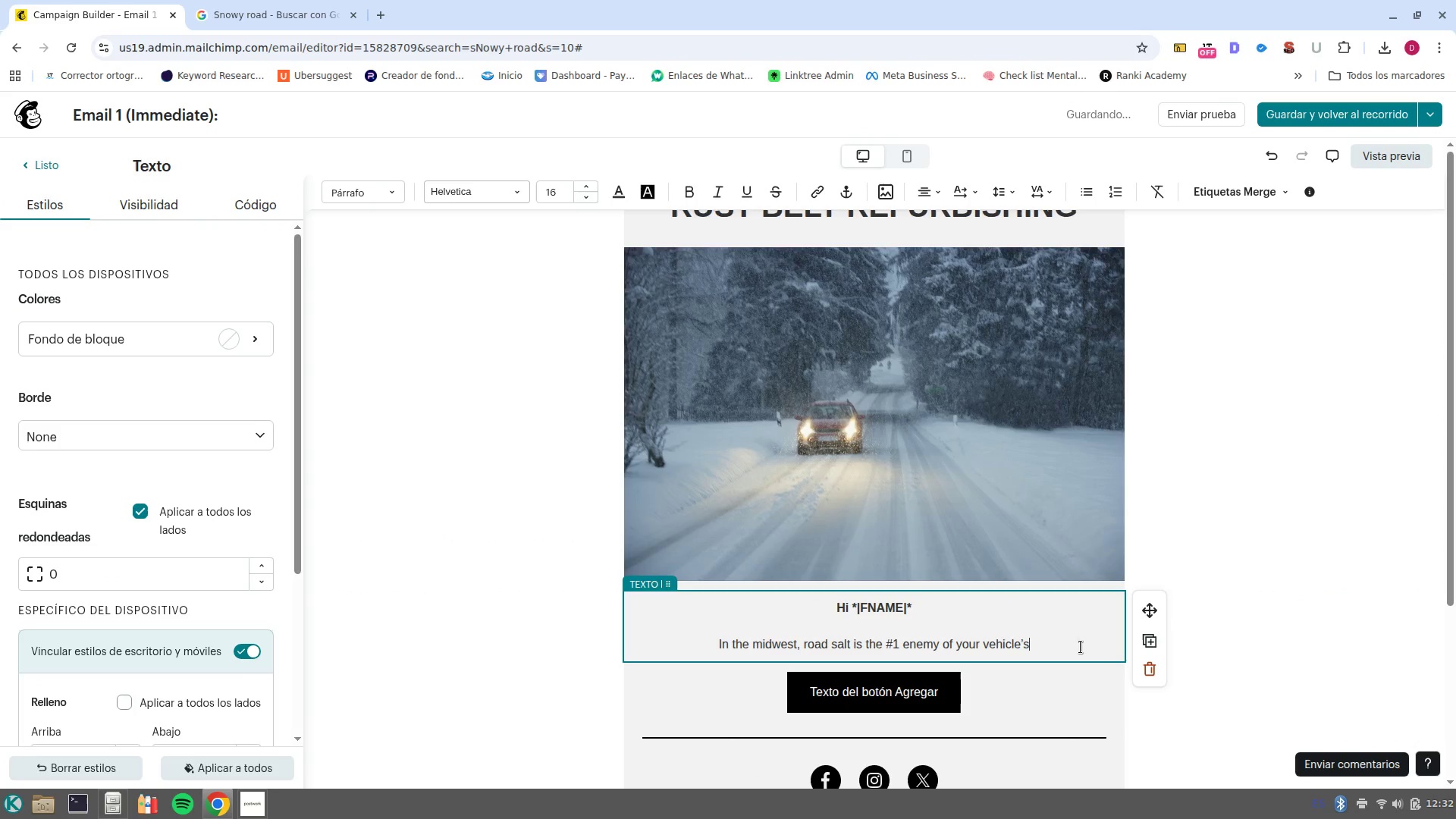 
scroll: coordinate [1081, 647], scroll_direction: down, amount: 1.0
 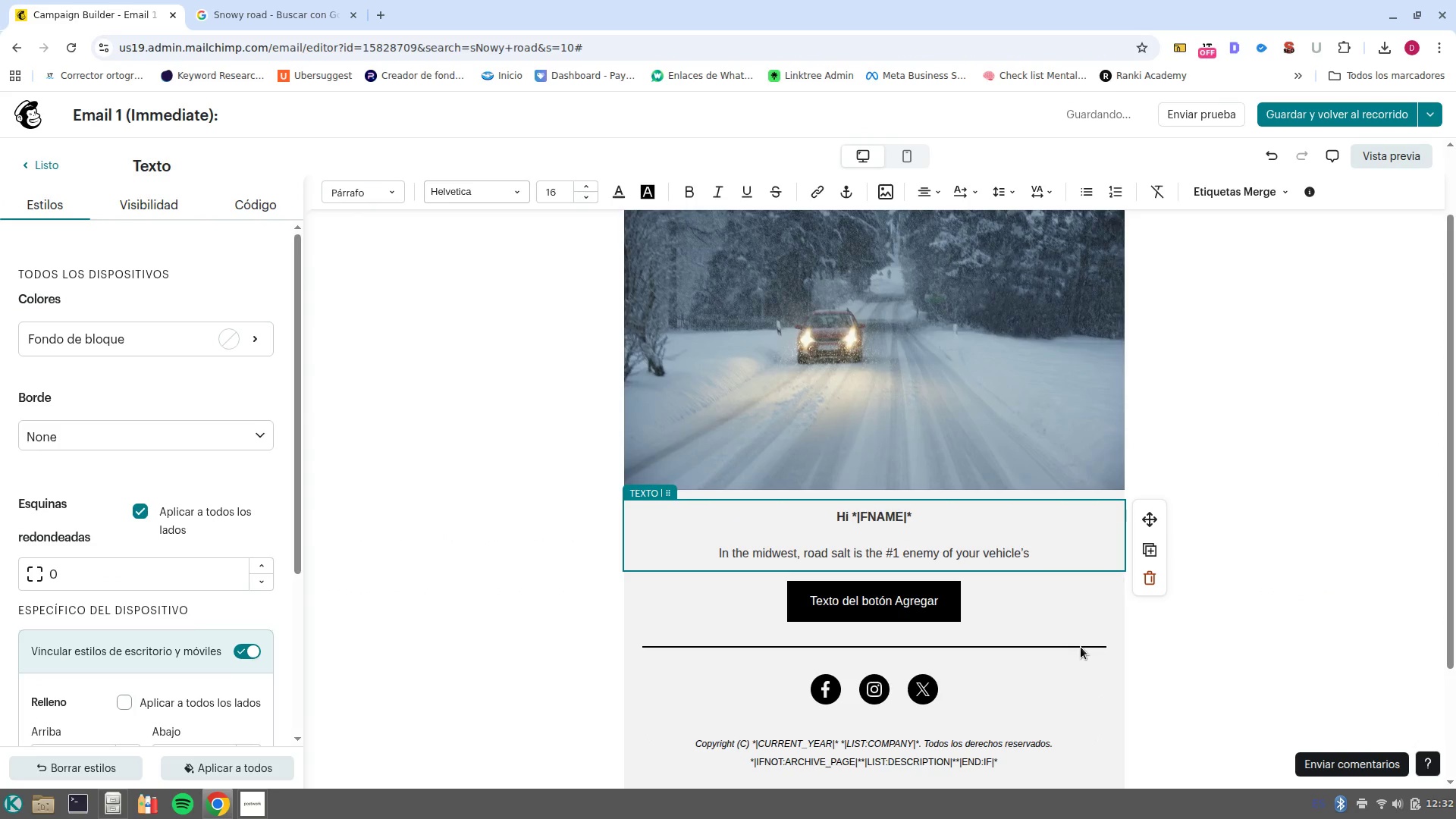 
key(Space)
 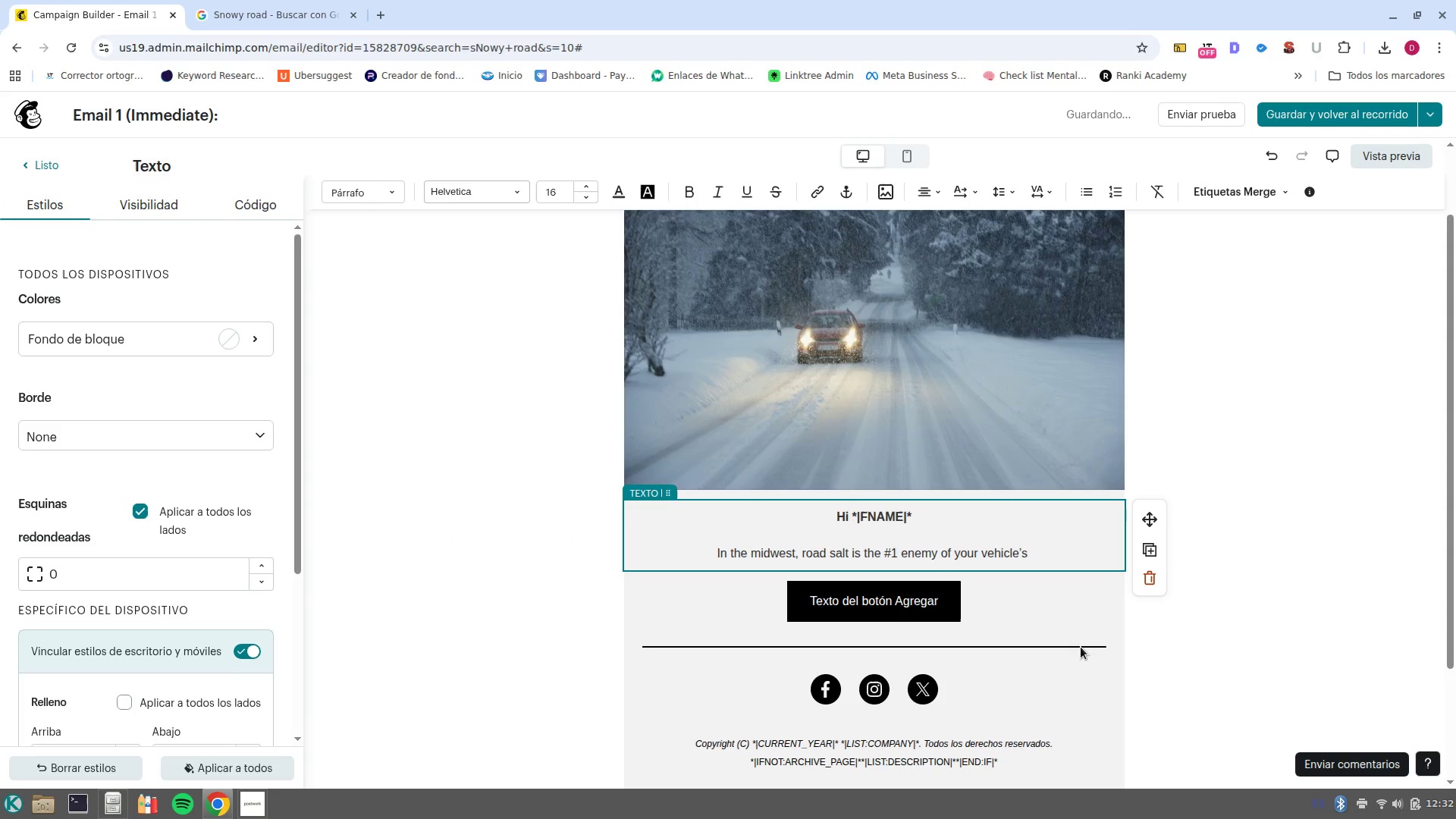 
type(structural integrity. It doesn-t)
 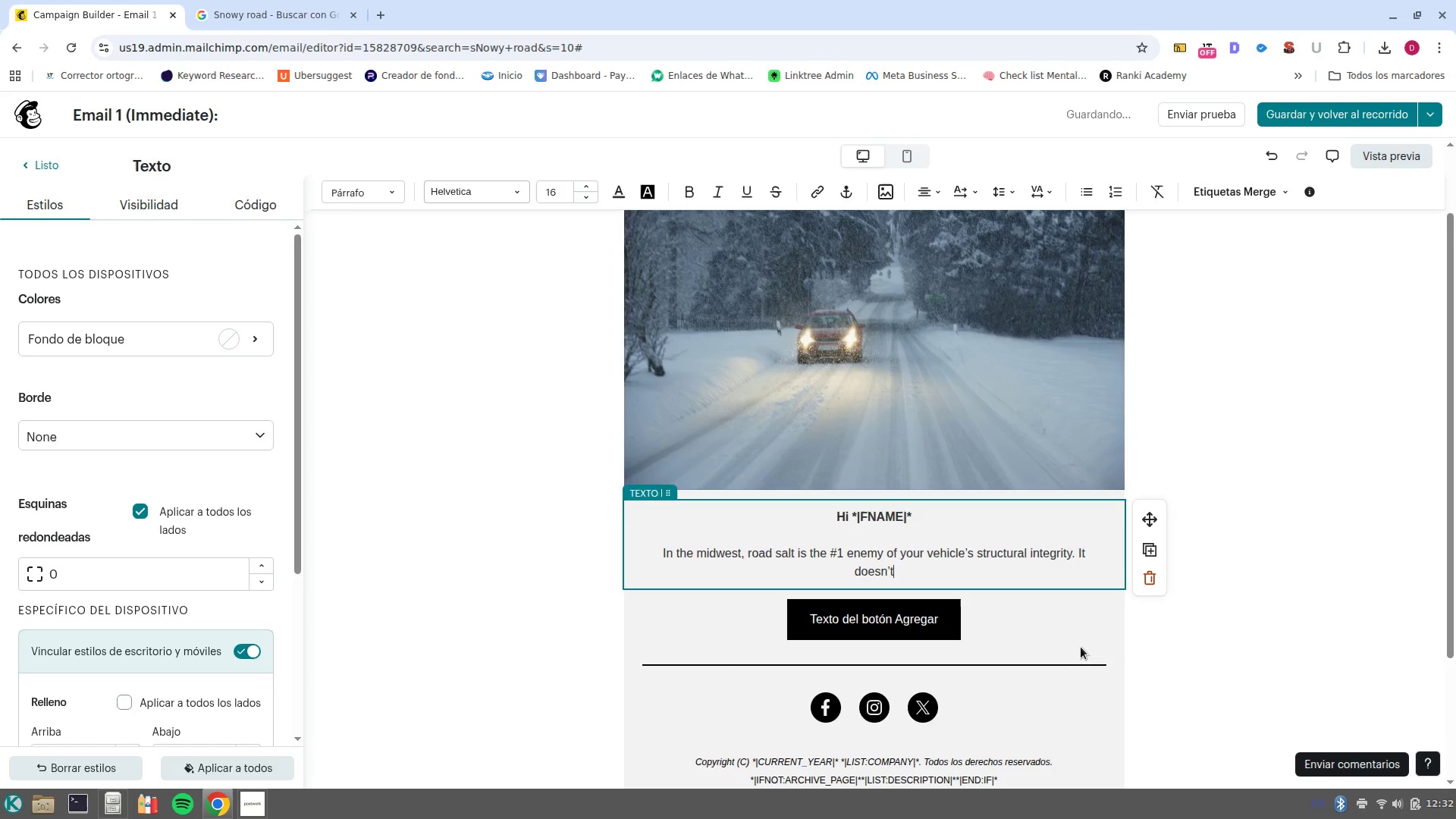 
type( just cause cosmetic rust< it eats tr)
key(Backspace)
type(hrough g)
key(Backspace)
type(frames, brake lines, and suspension components. )
 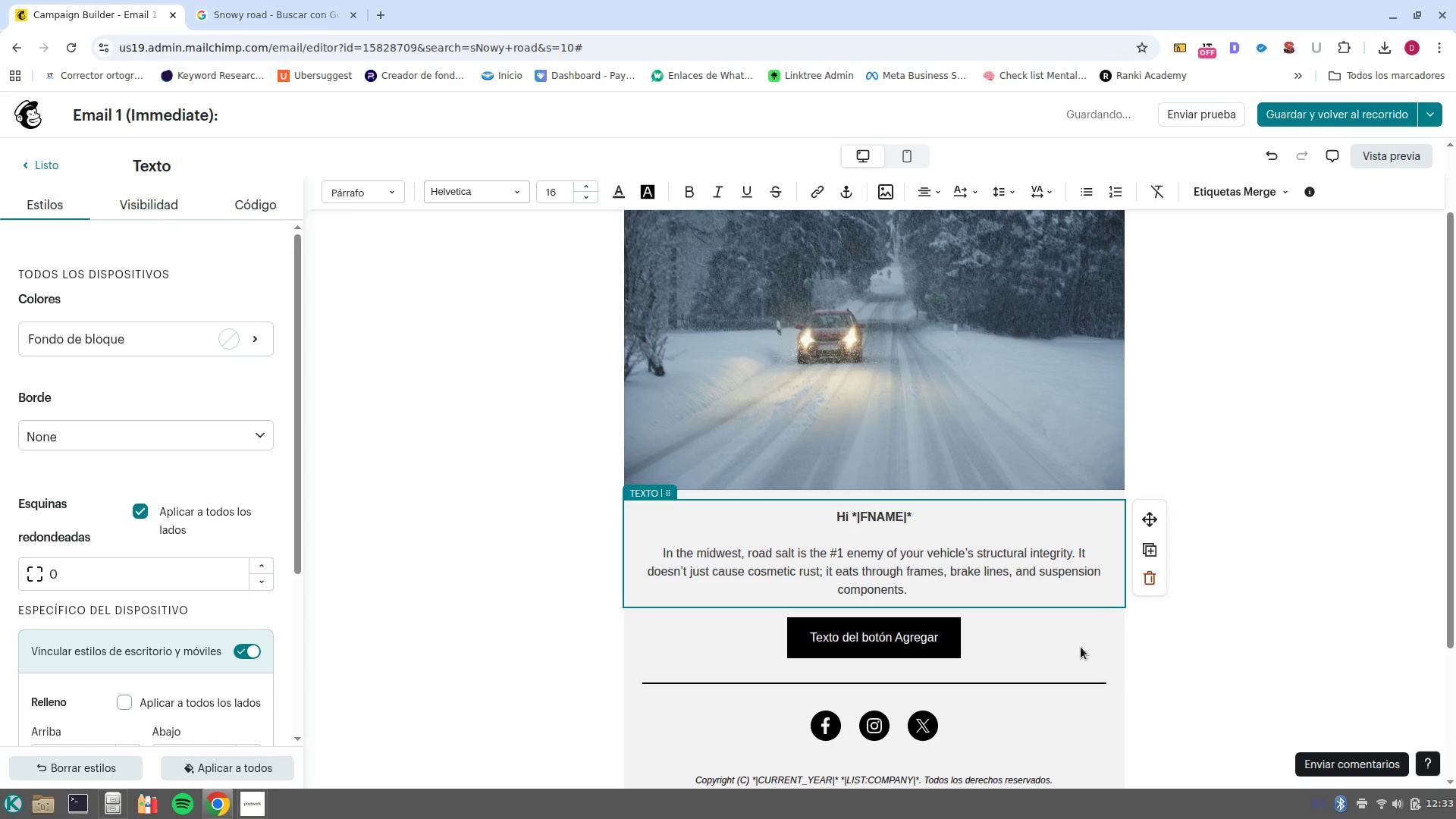 
key(Enter)
 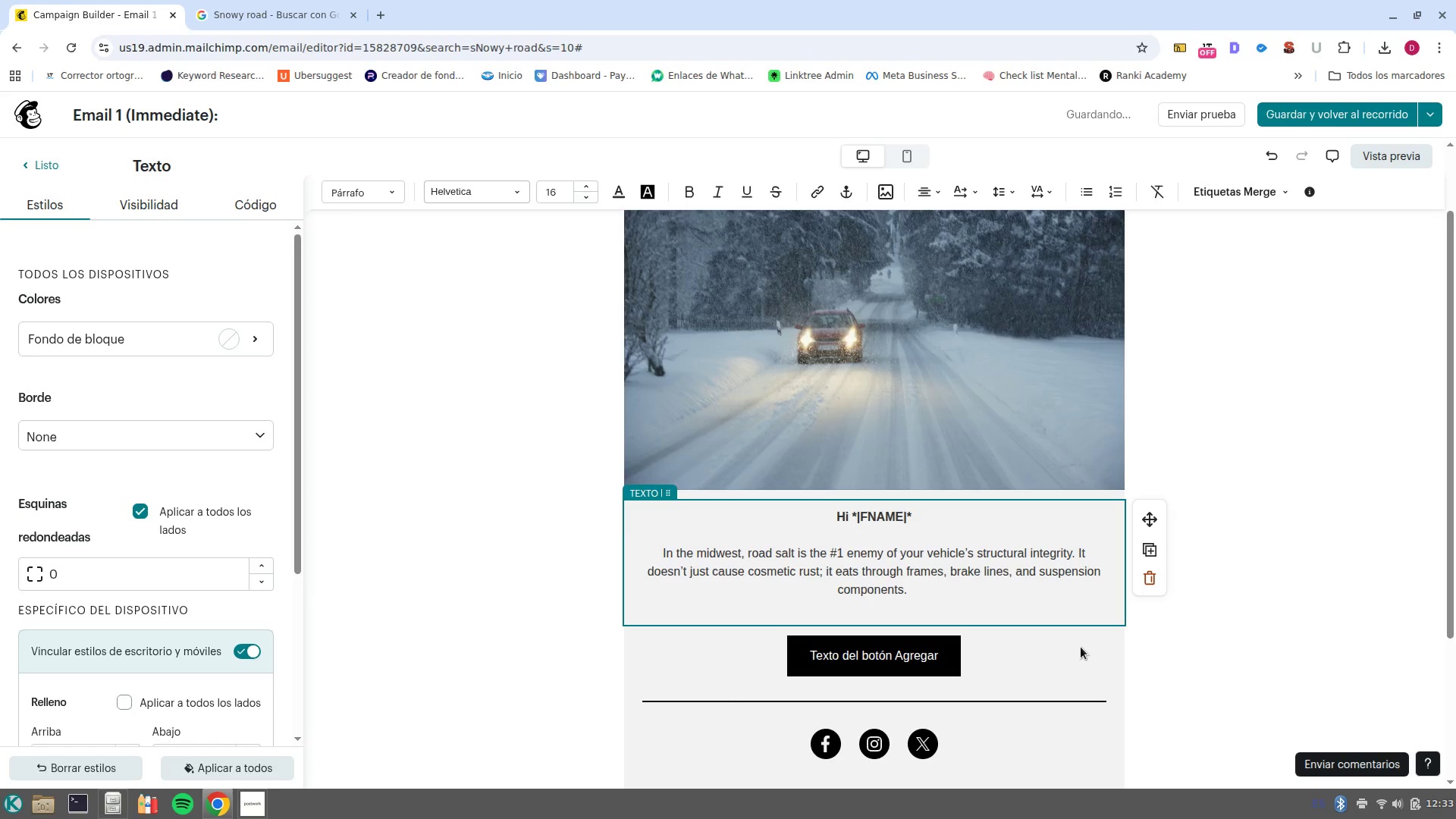 
key(Enter)
 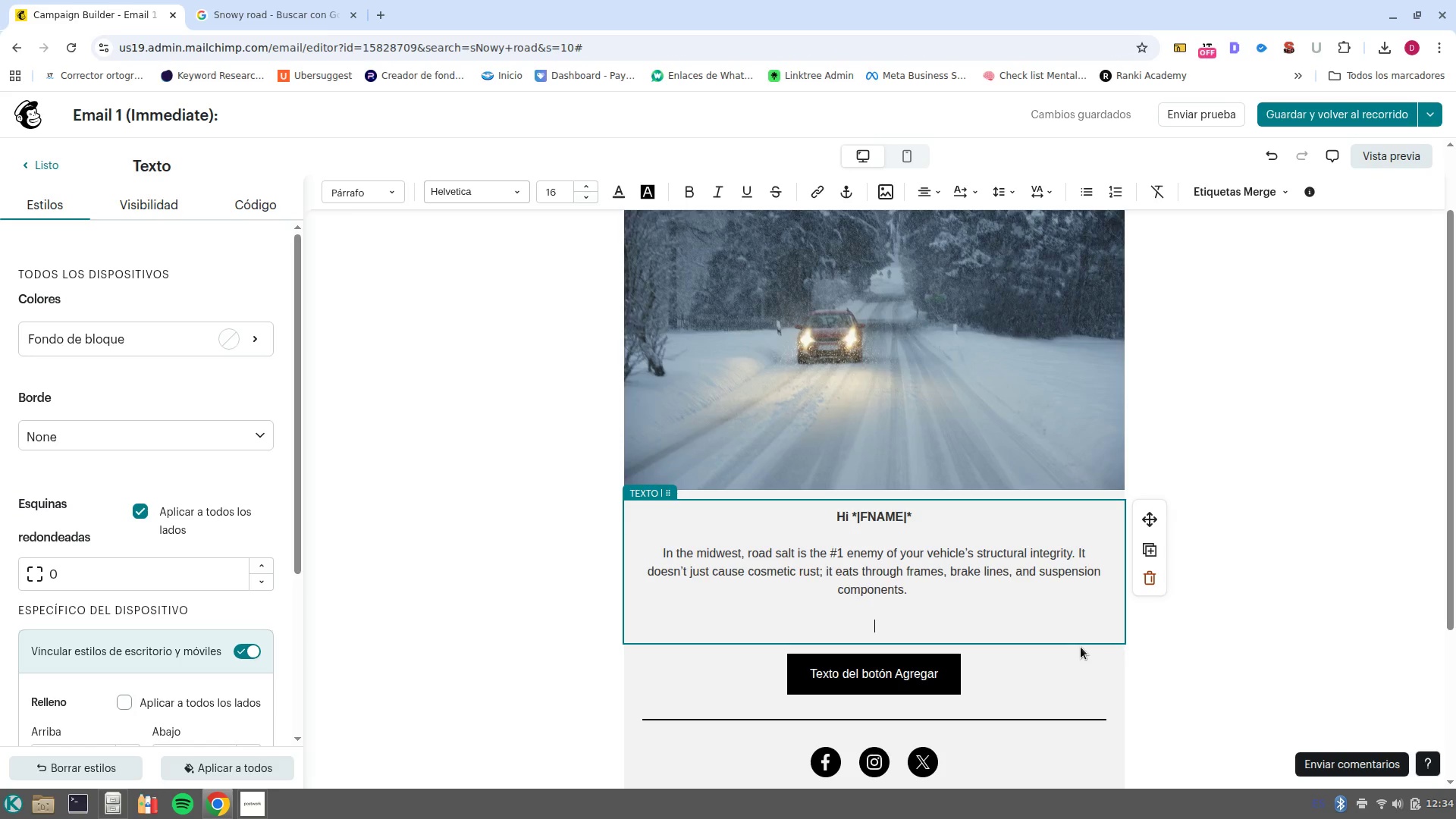 
wait(62.44)
 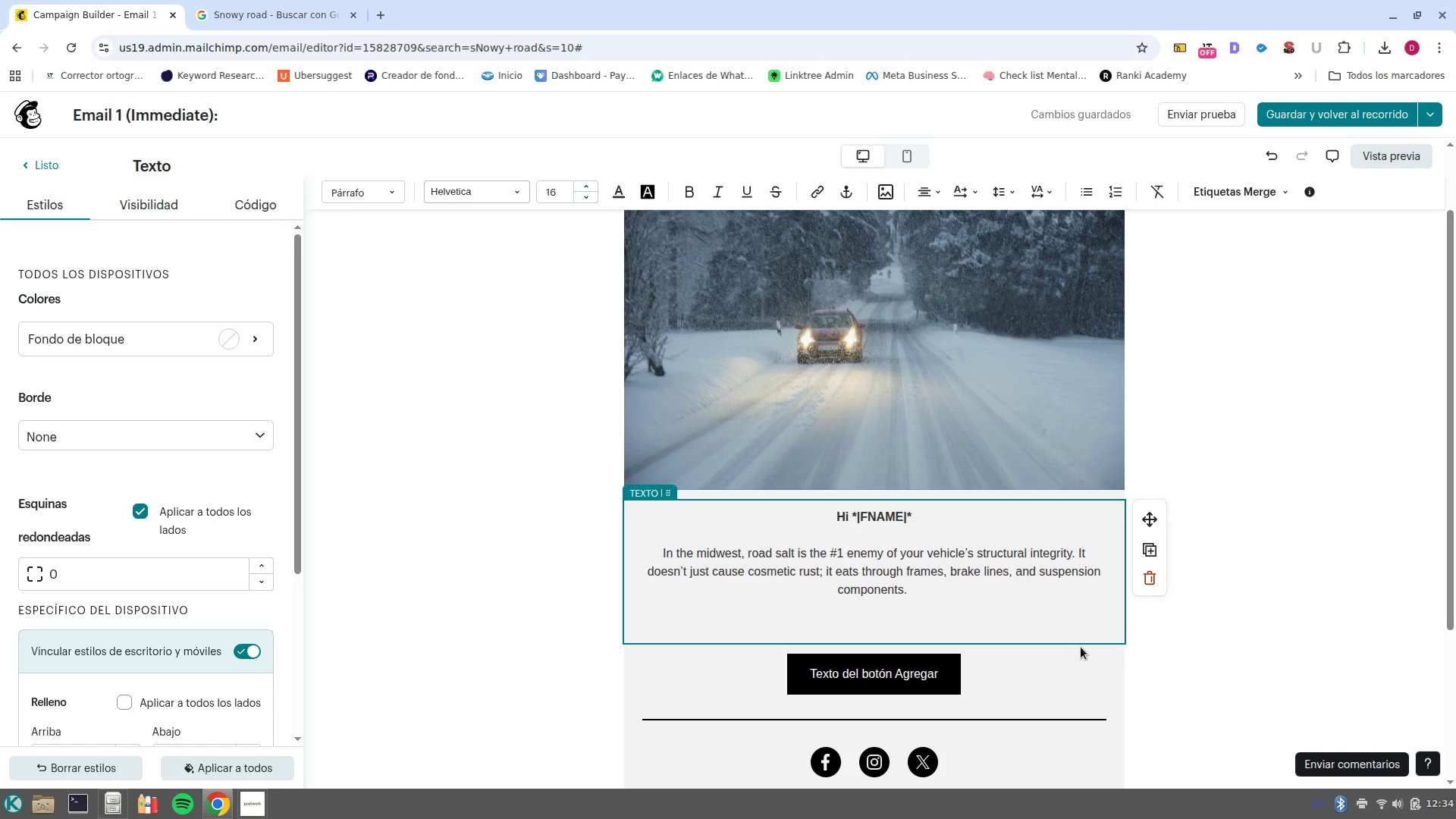 
type(We-ve put together the 5/[o)
key(Backspace)
type(points)
 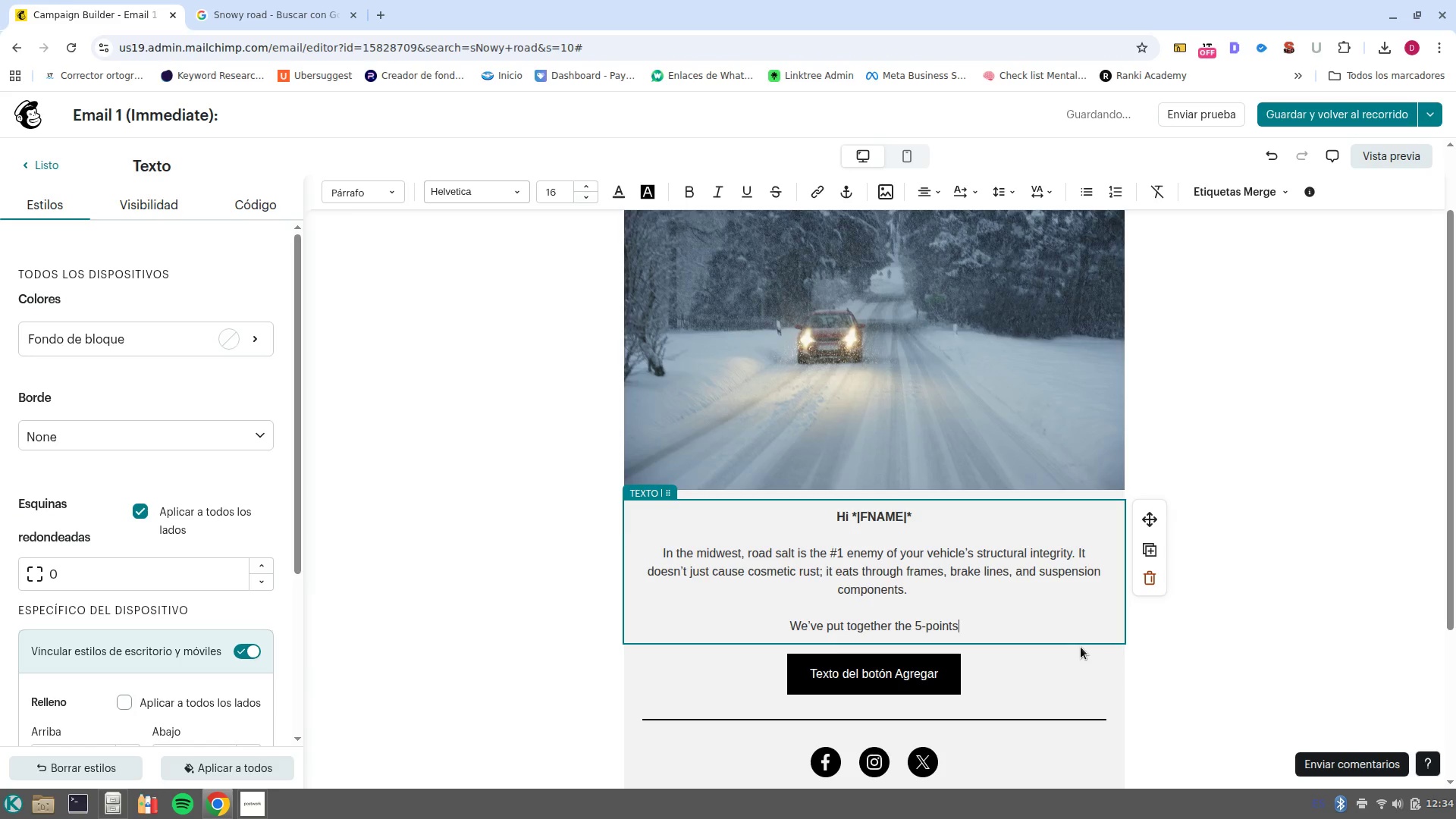 
key(Control+ControlLeft)
 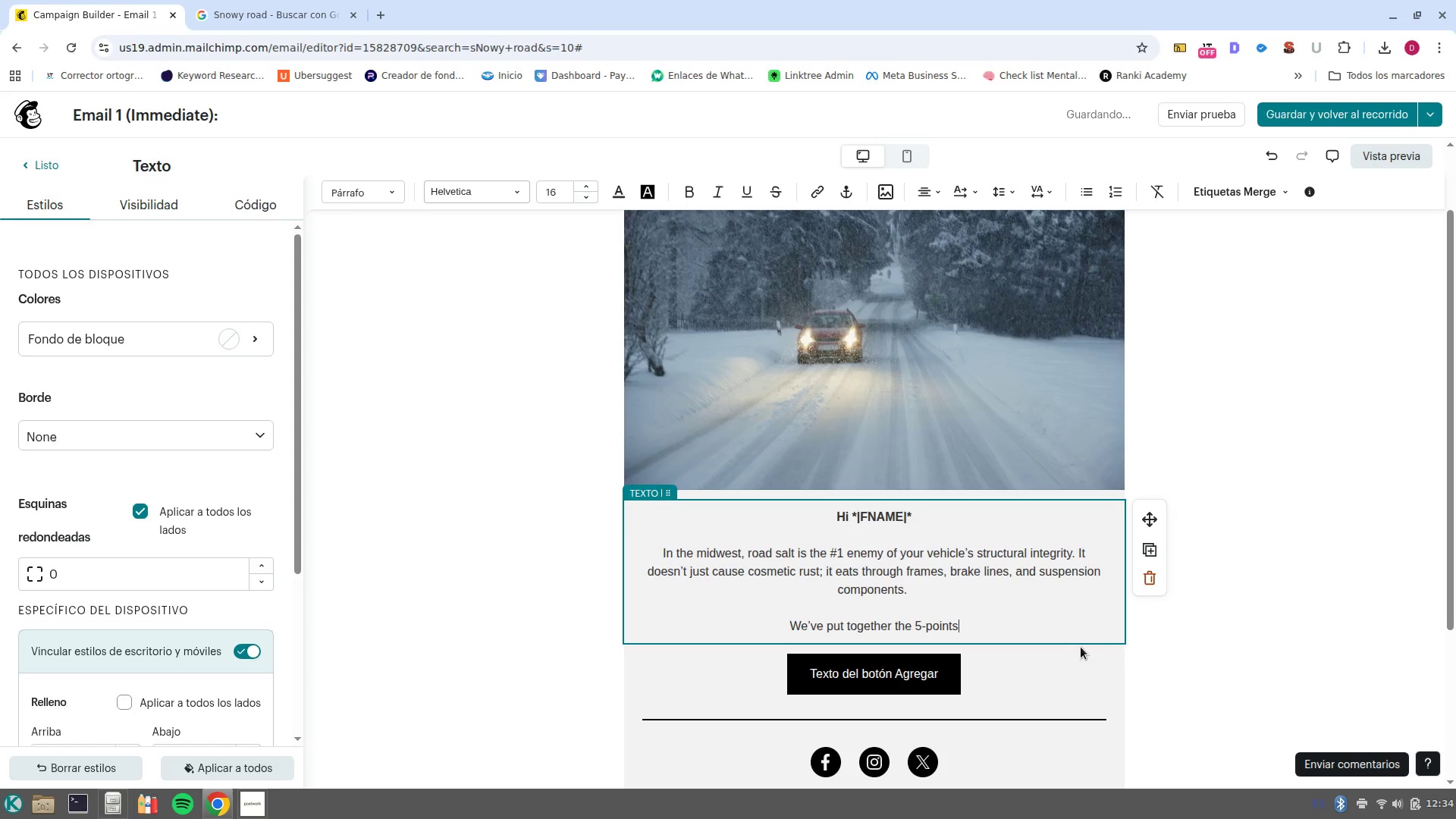 
key(Control+ArrowLeft)
 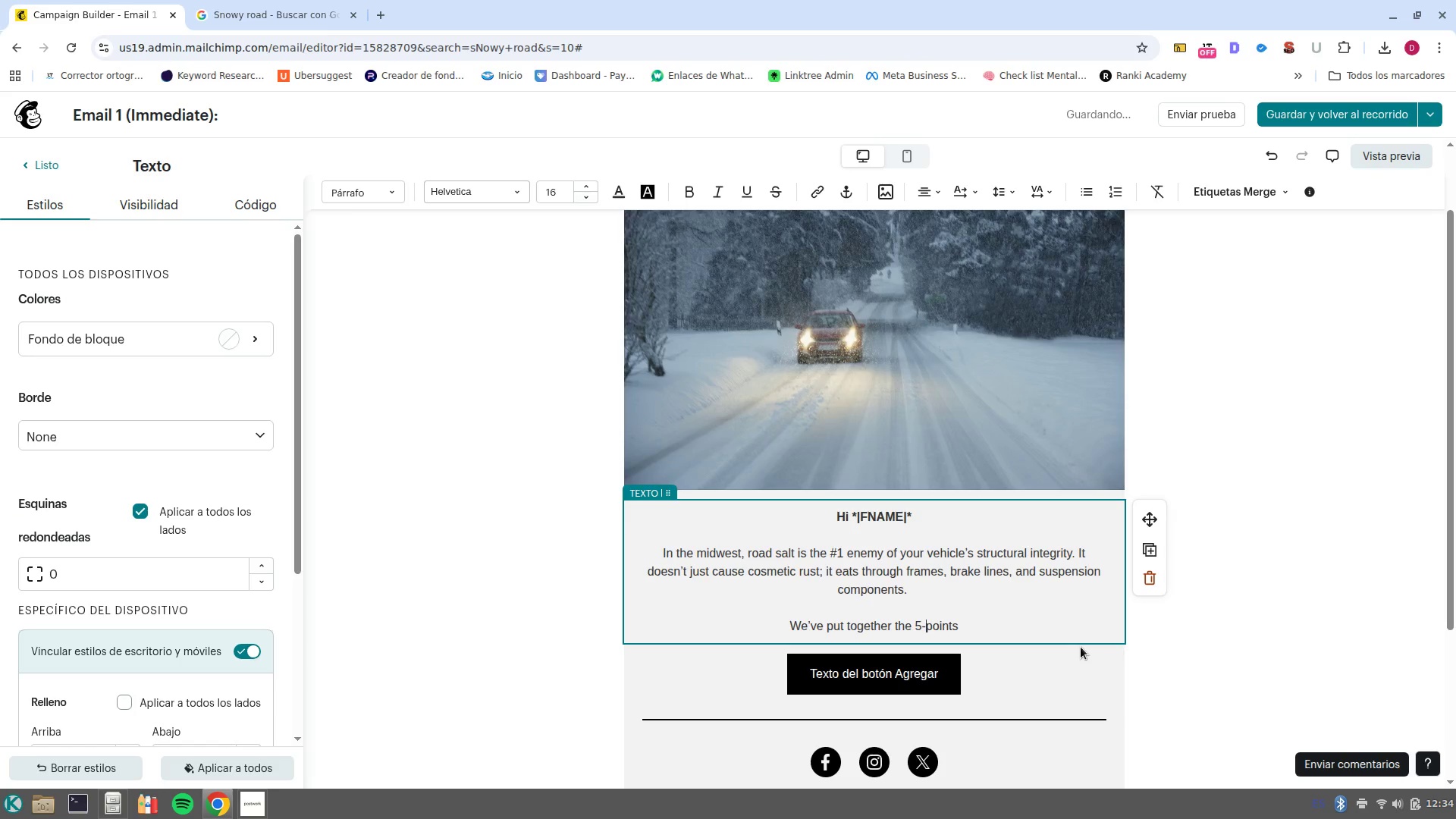 
key(ArrowRight)
 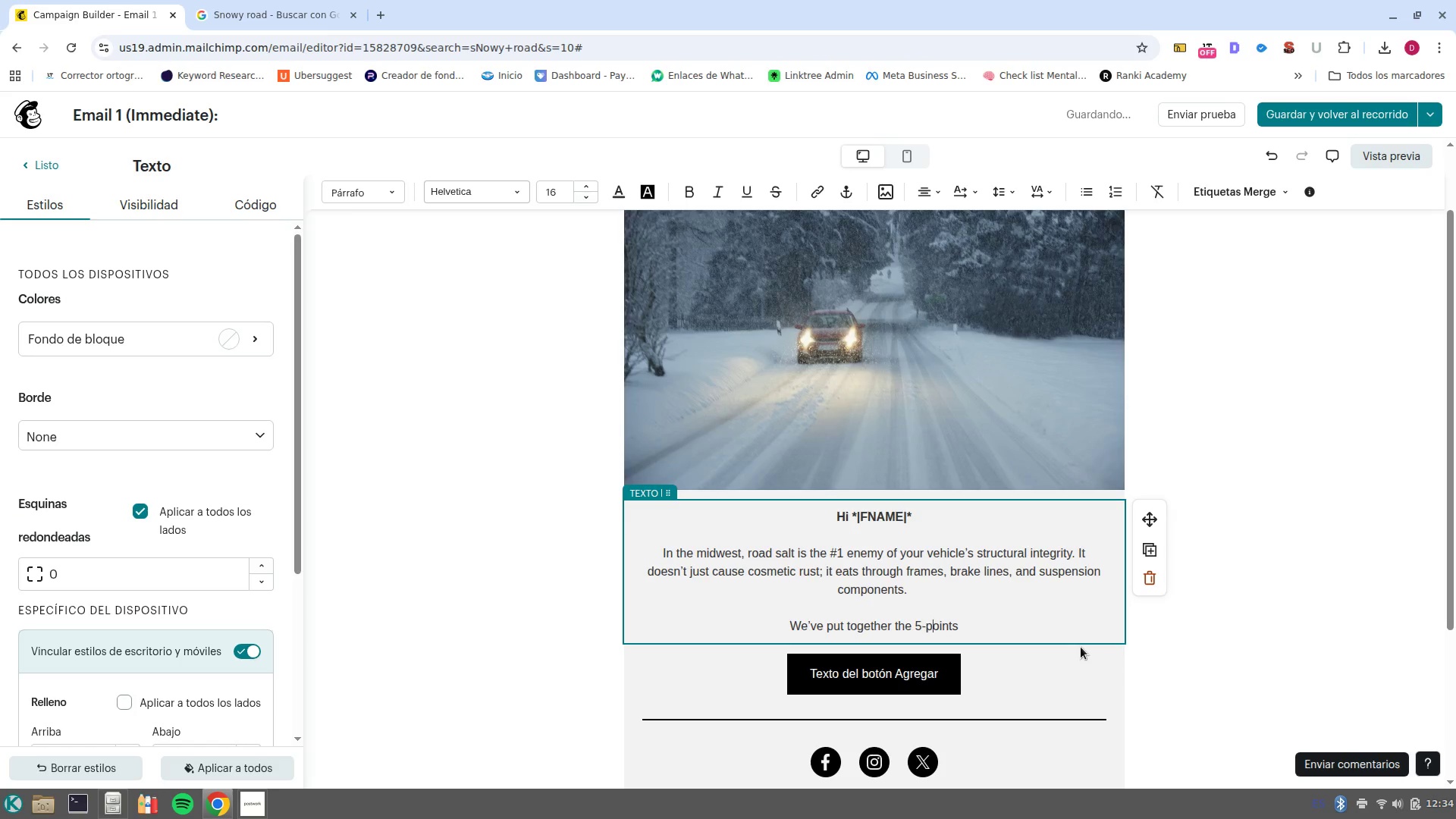 
key(Backspace)
 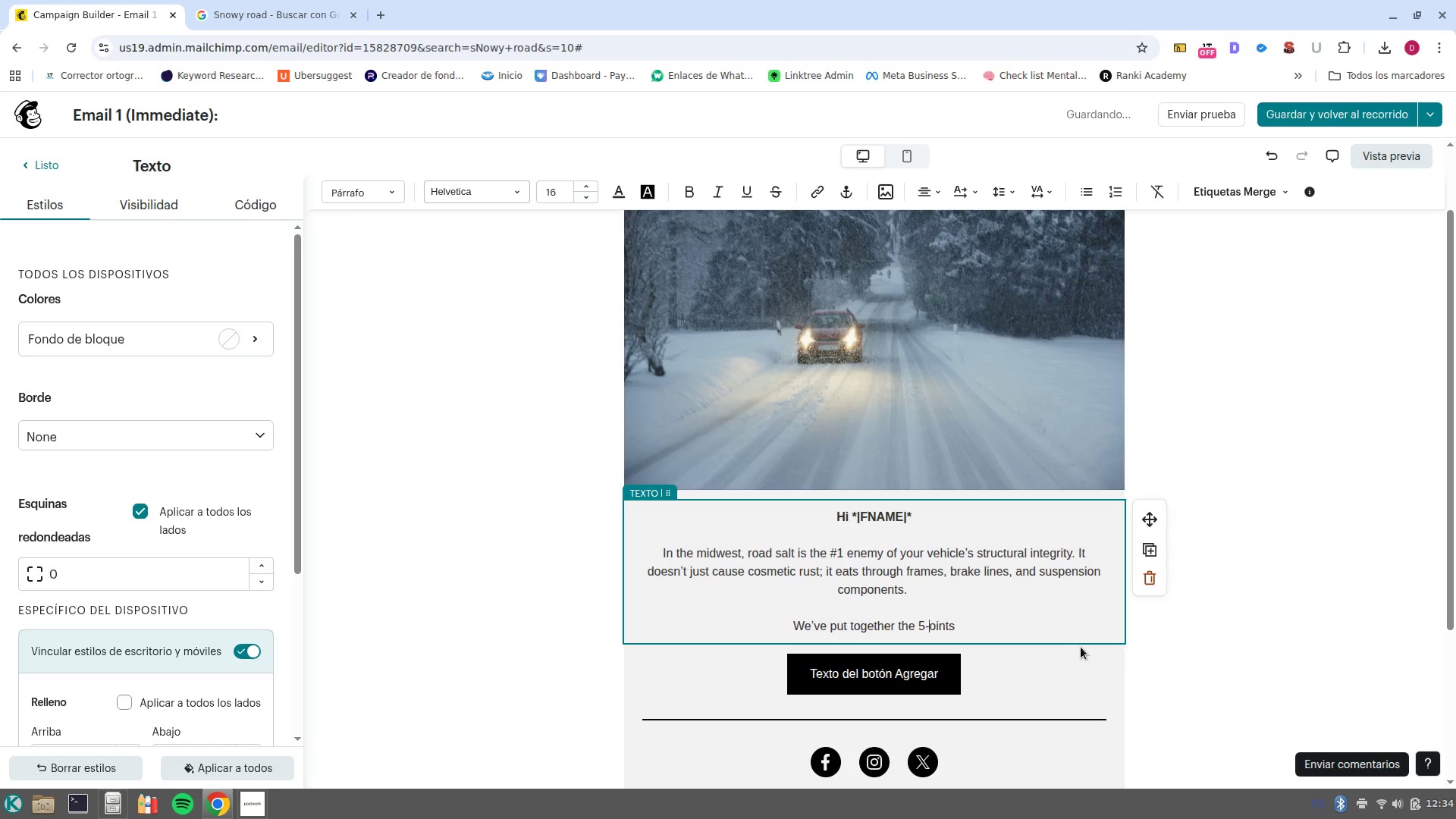 
key(Shift+ShiftLeft)
 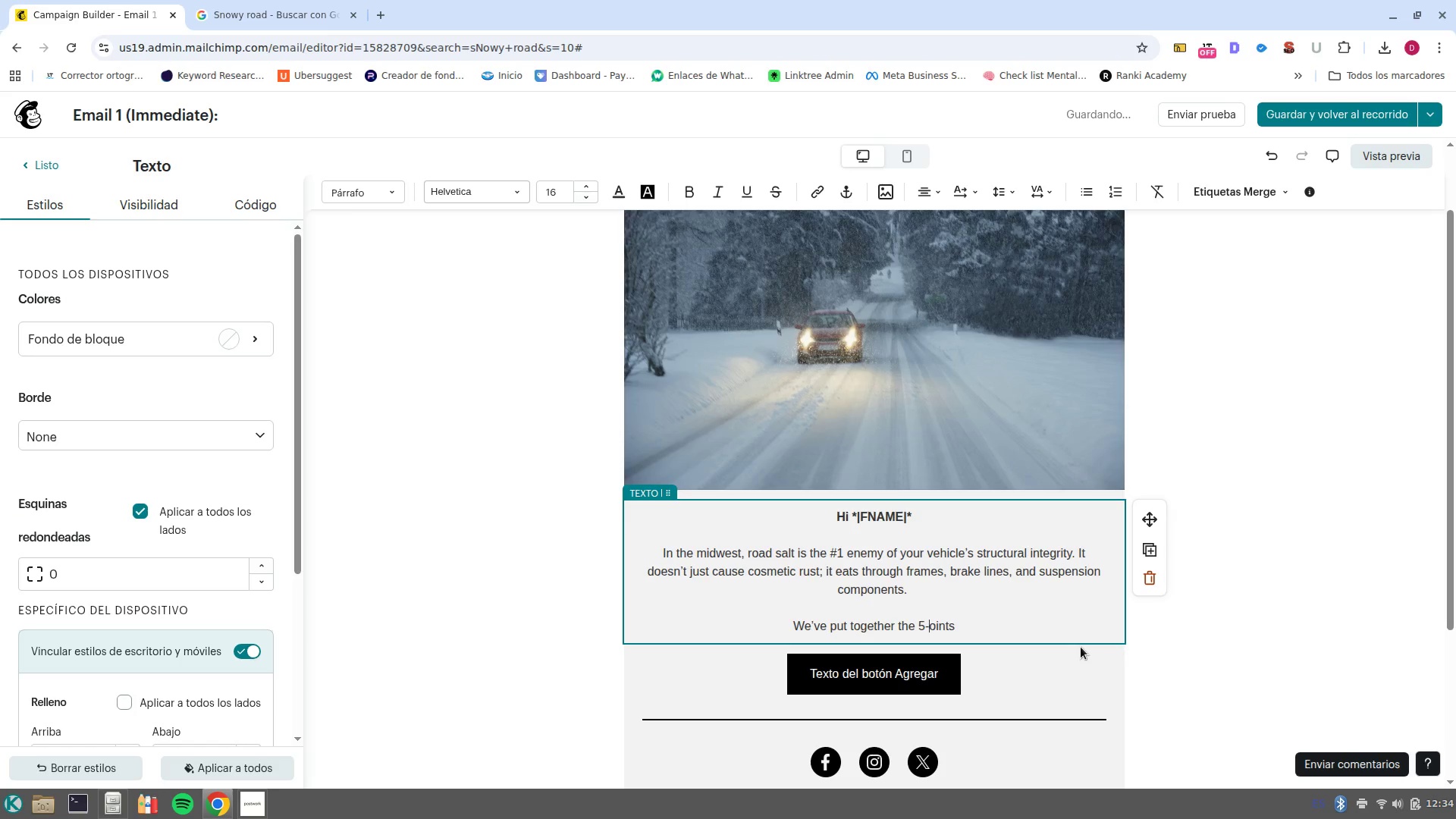 
key(Shift+P)
 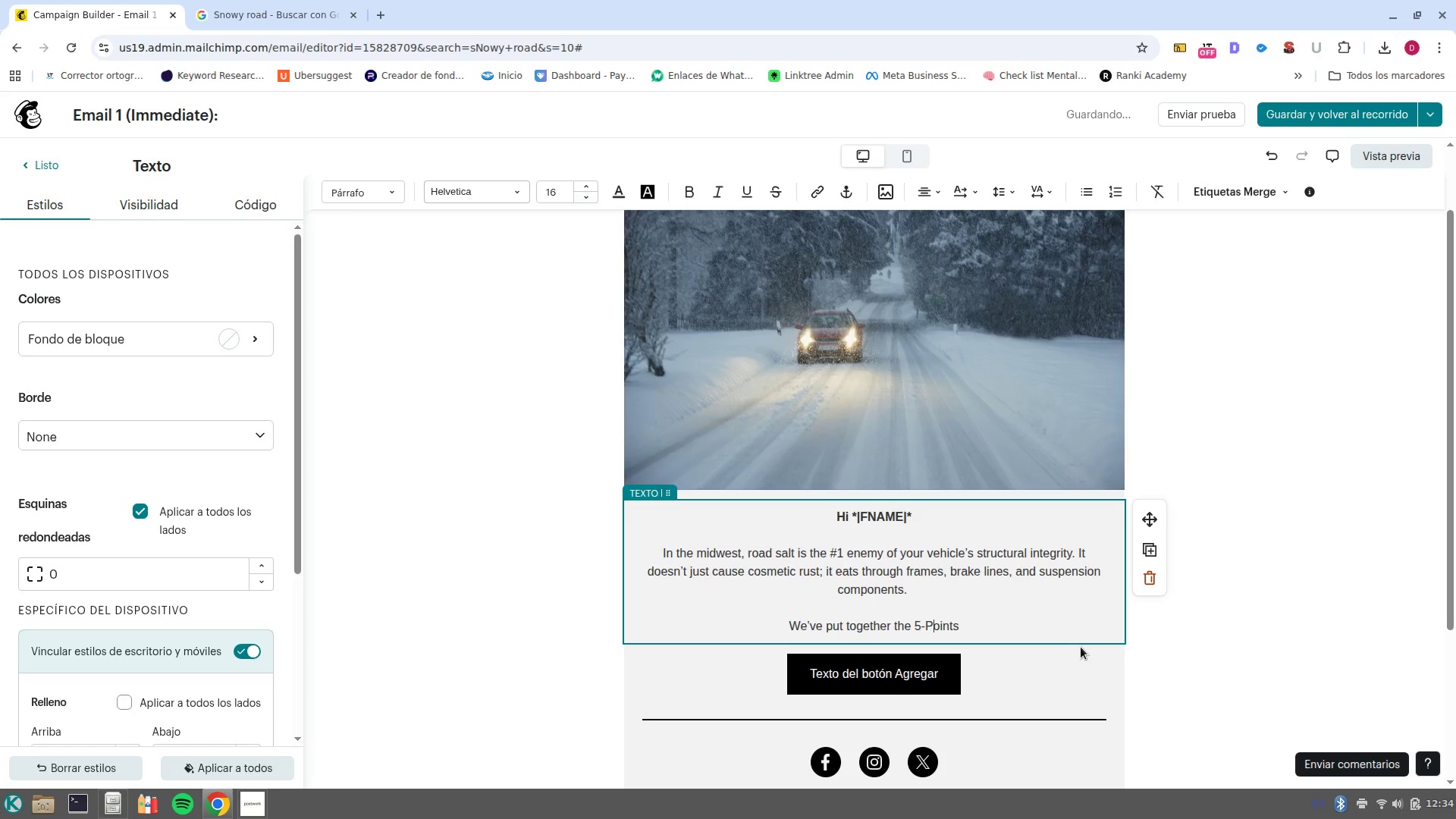 
key(Control+ArrowRight)
 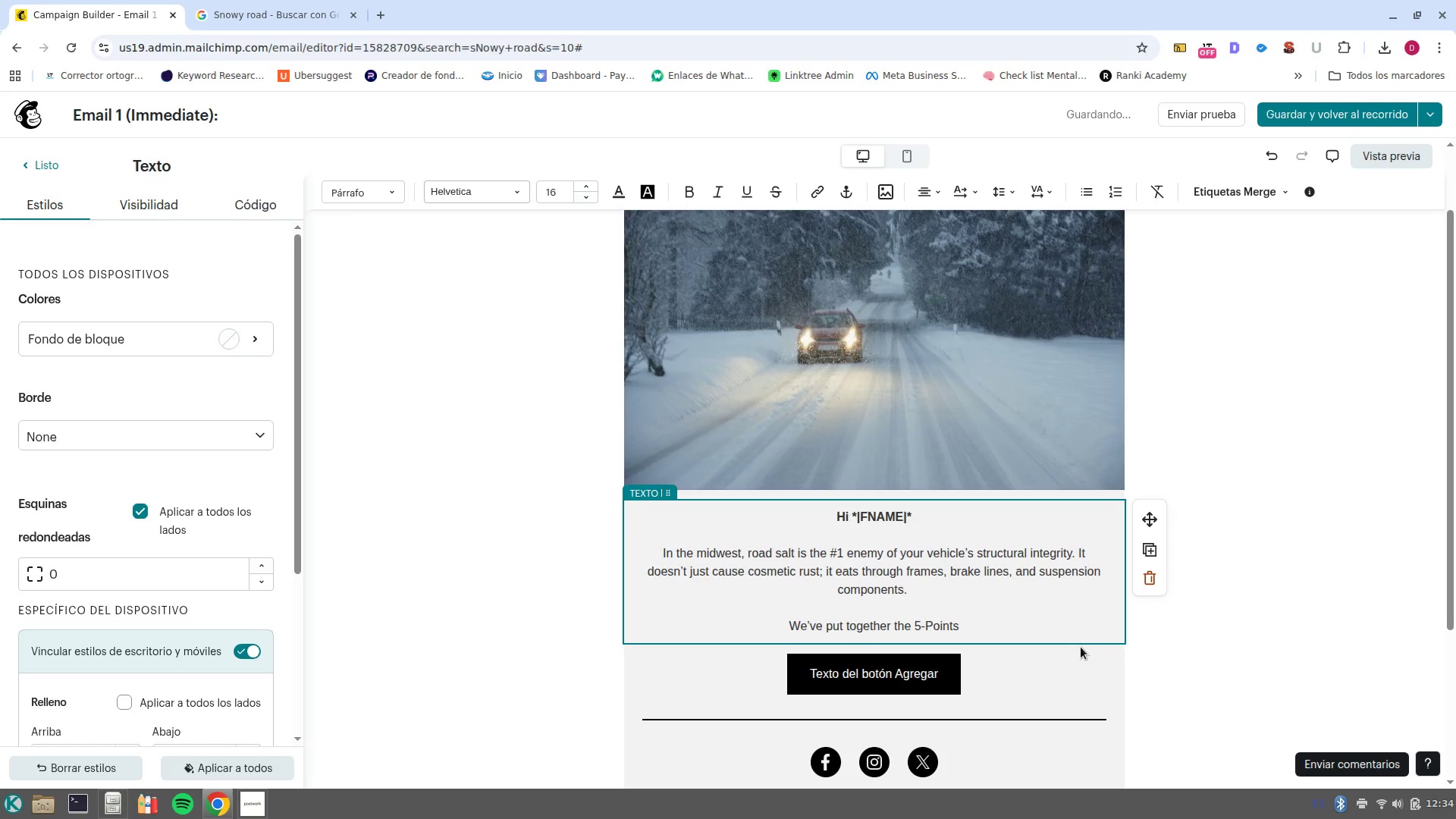 
type( Salt Survivel Guide to help you identify the danger zones before the first snow hits. )
 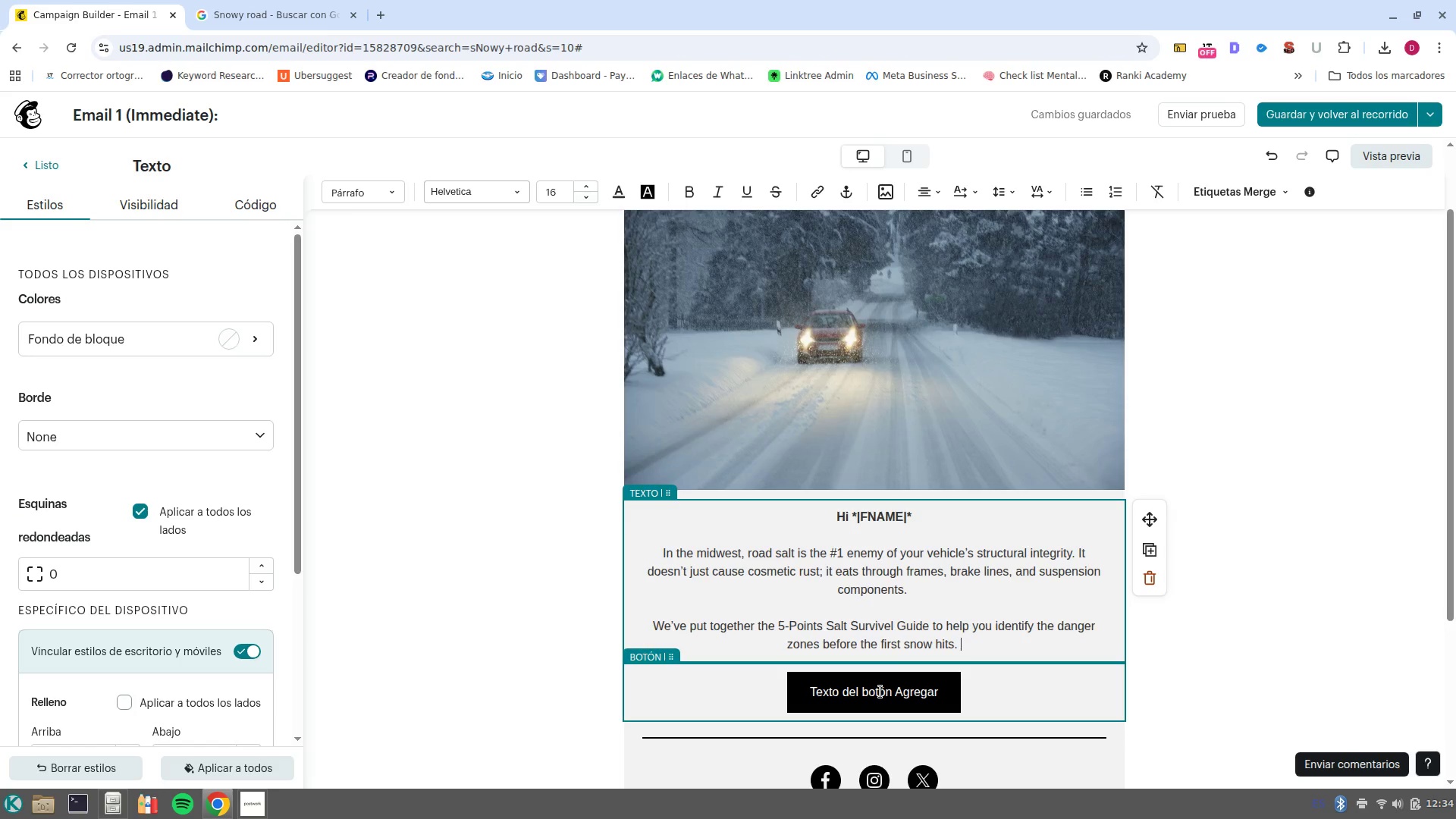 
wait(6.72)
 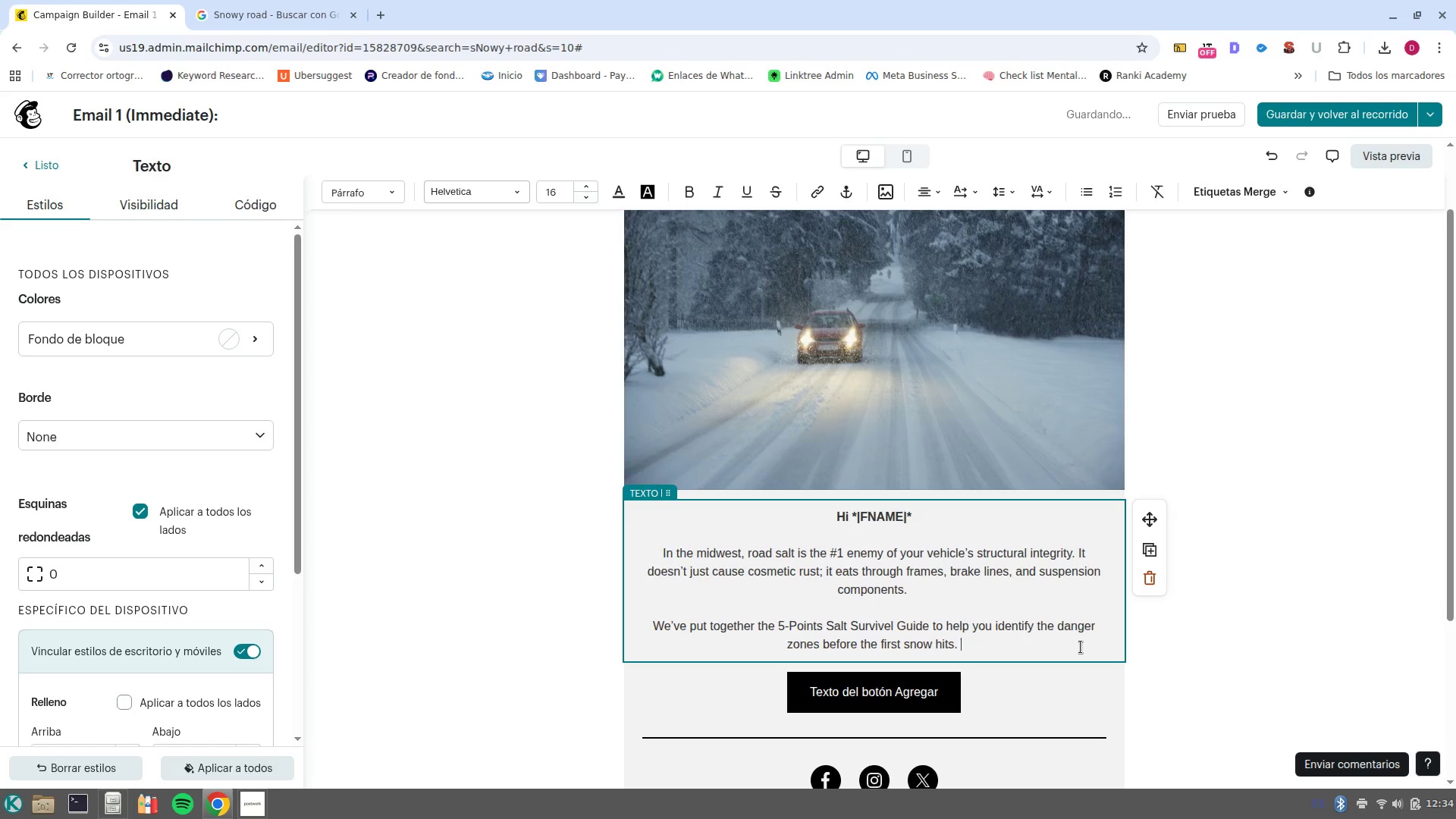 
left_click([880, 692])
 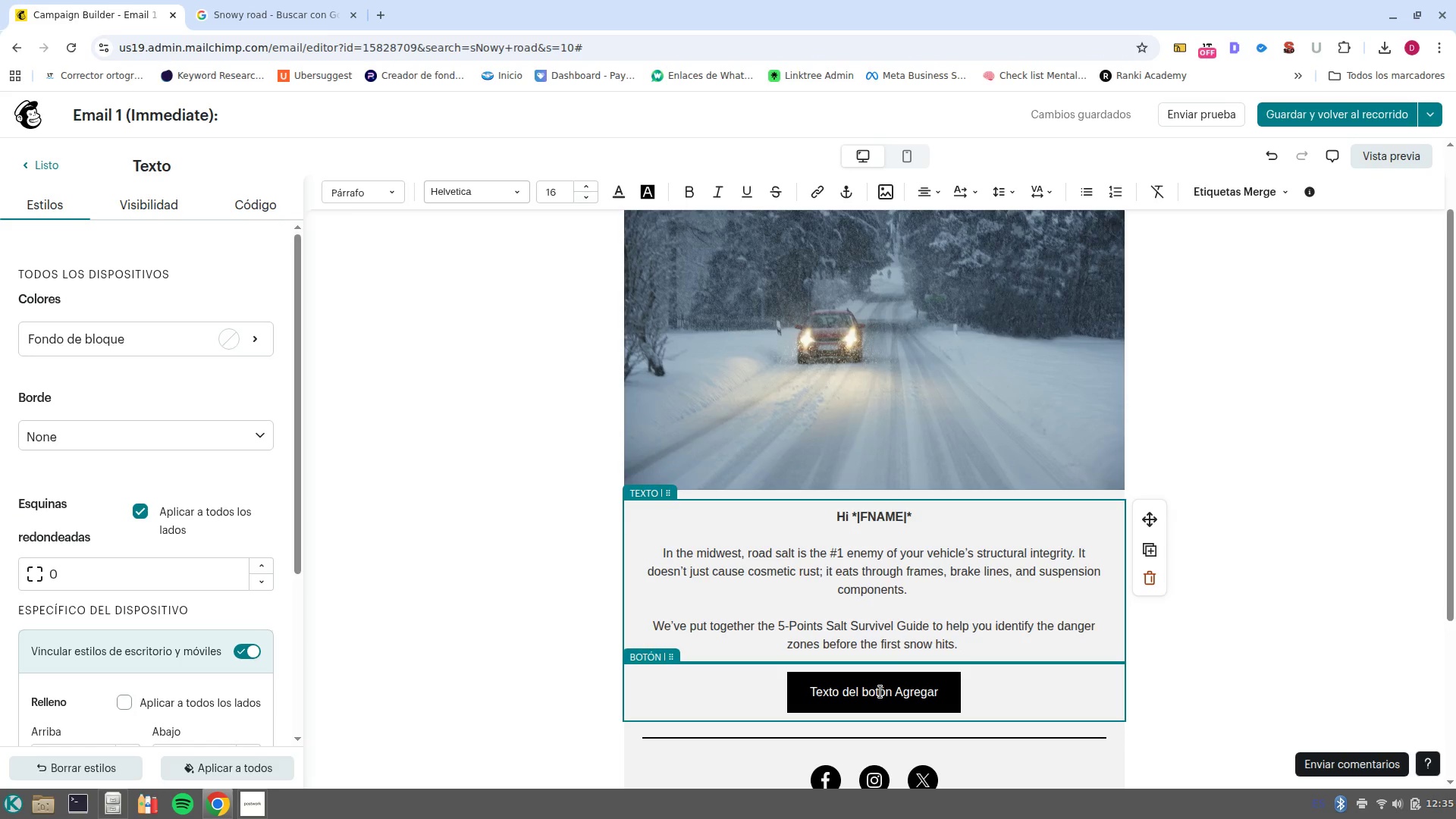 
double_click([880, 692])
 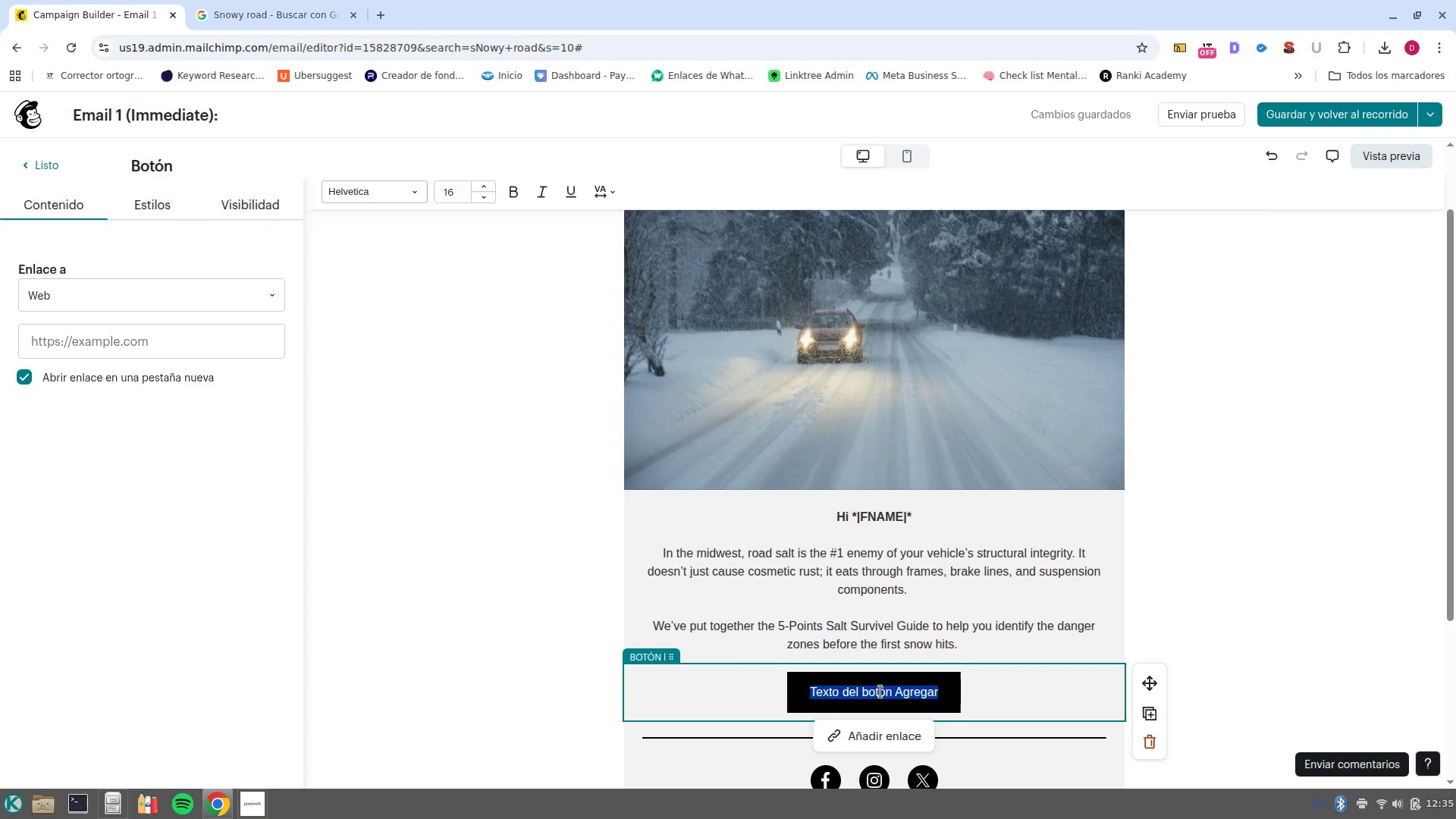 
type(Download the Free Guide)
 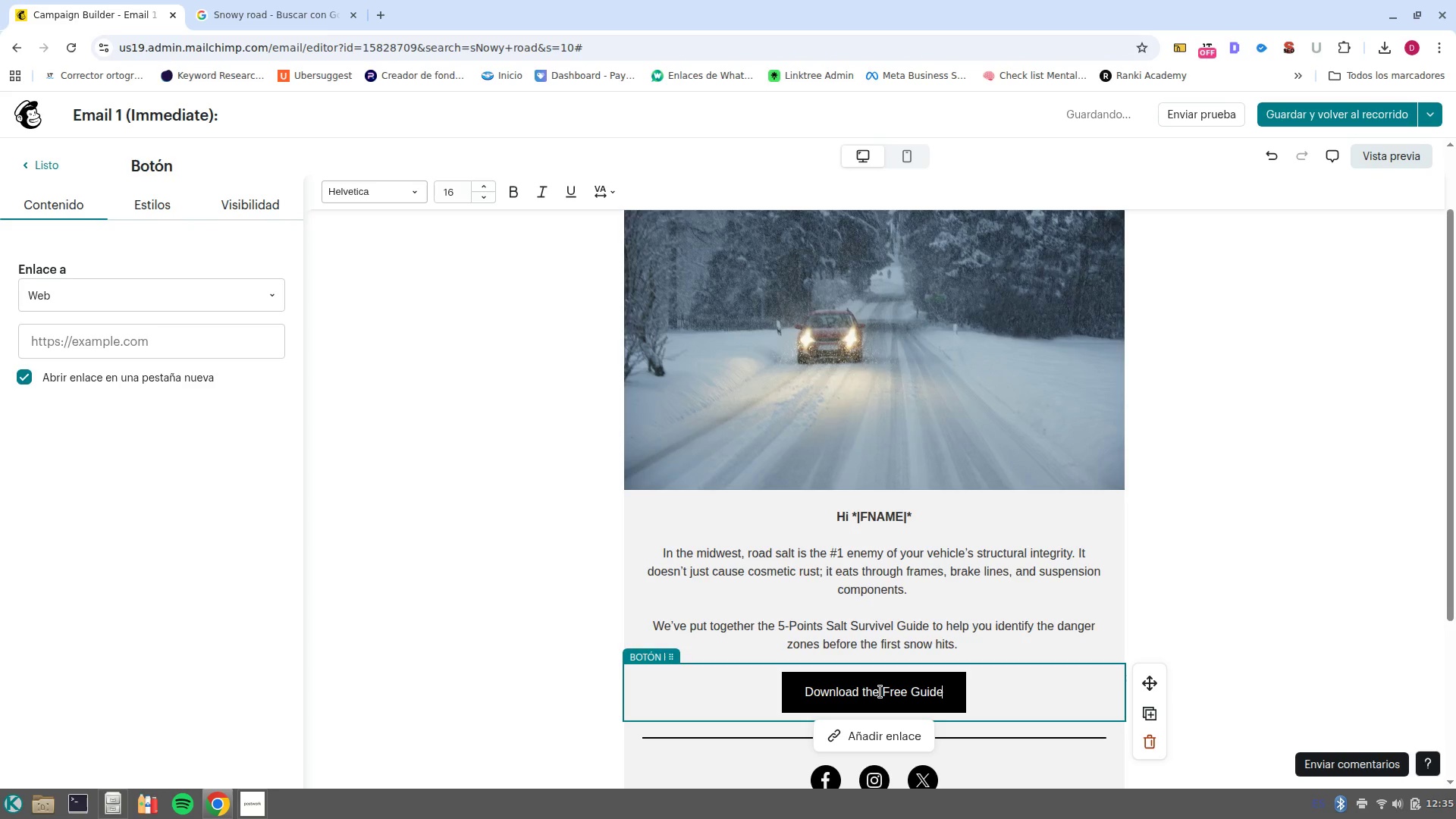 
double_click([162, 347])
 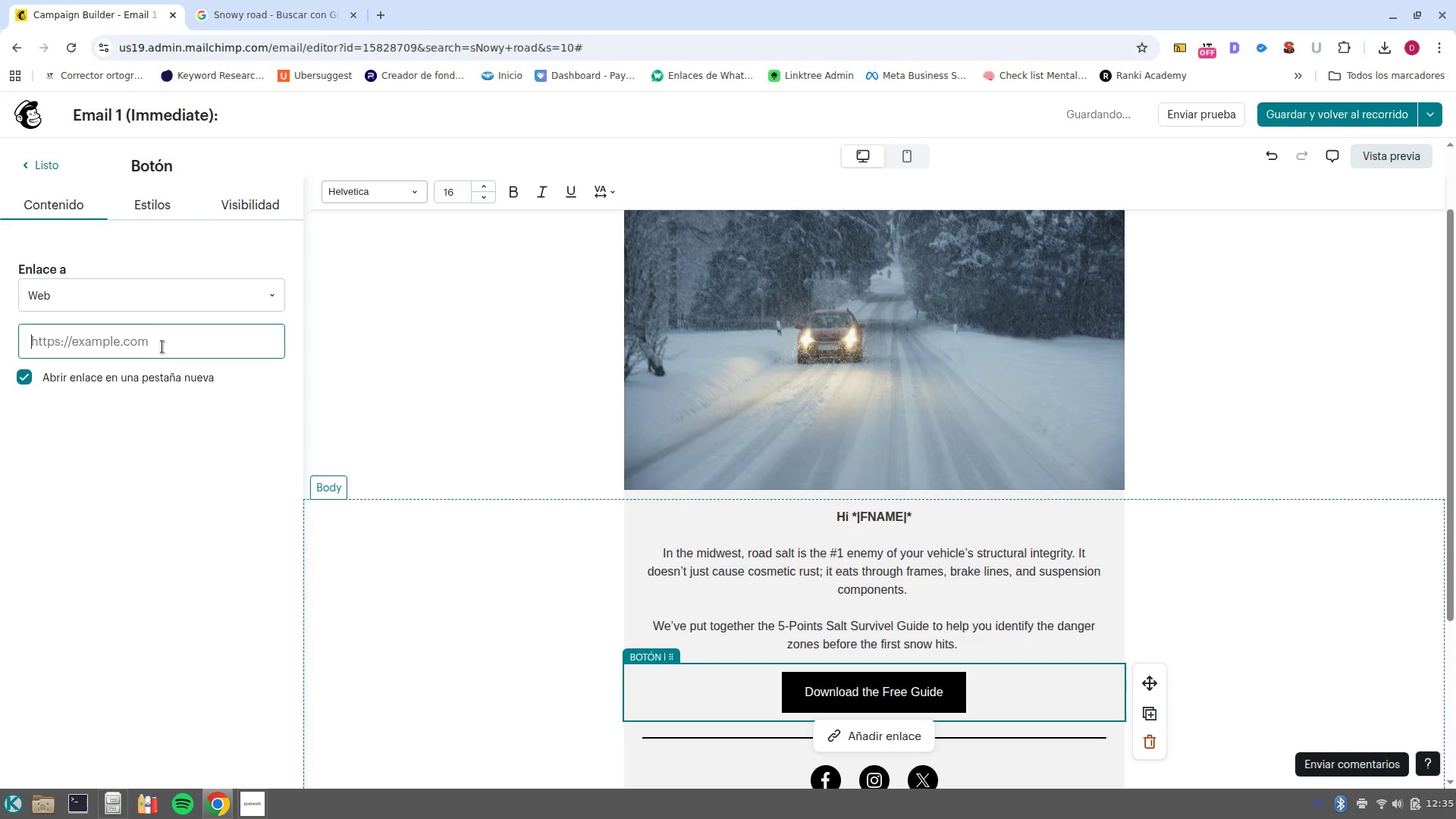 
type(www.c)
key(Backspace)
type(google.com.co)
 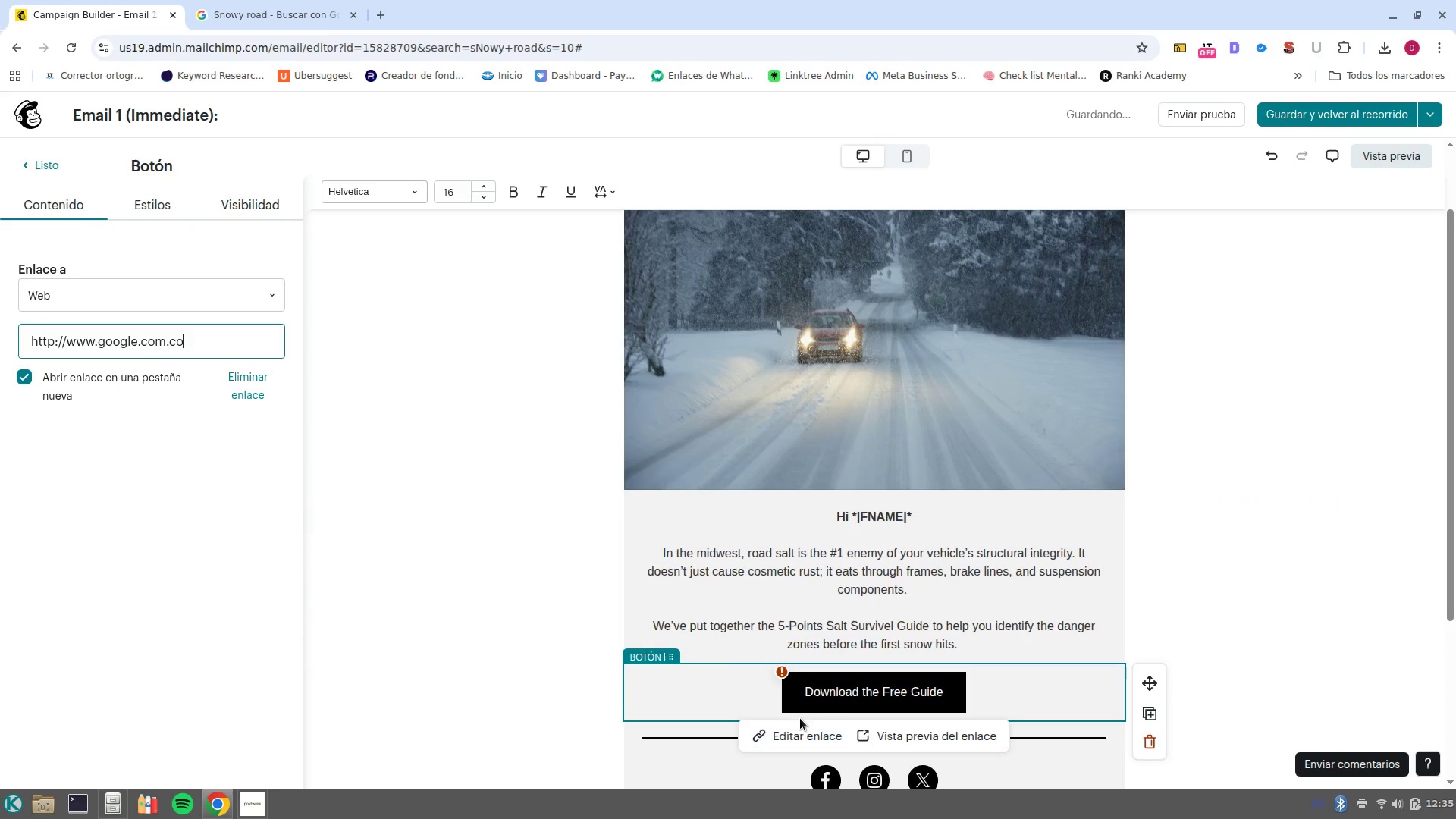 
left_click([789, 728])
 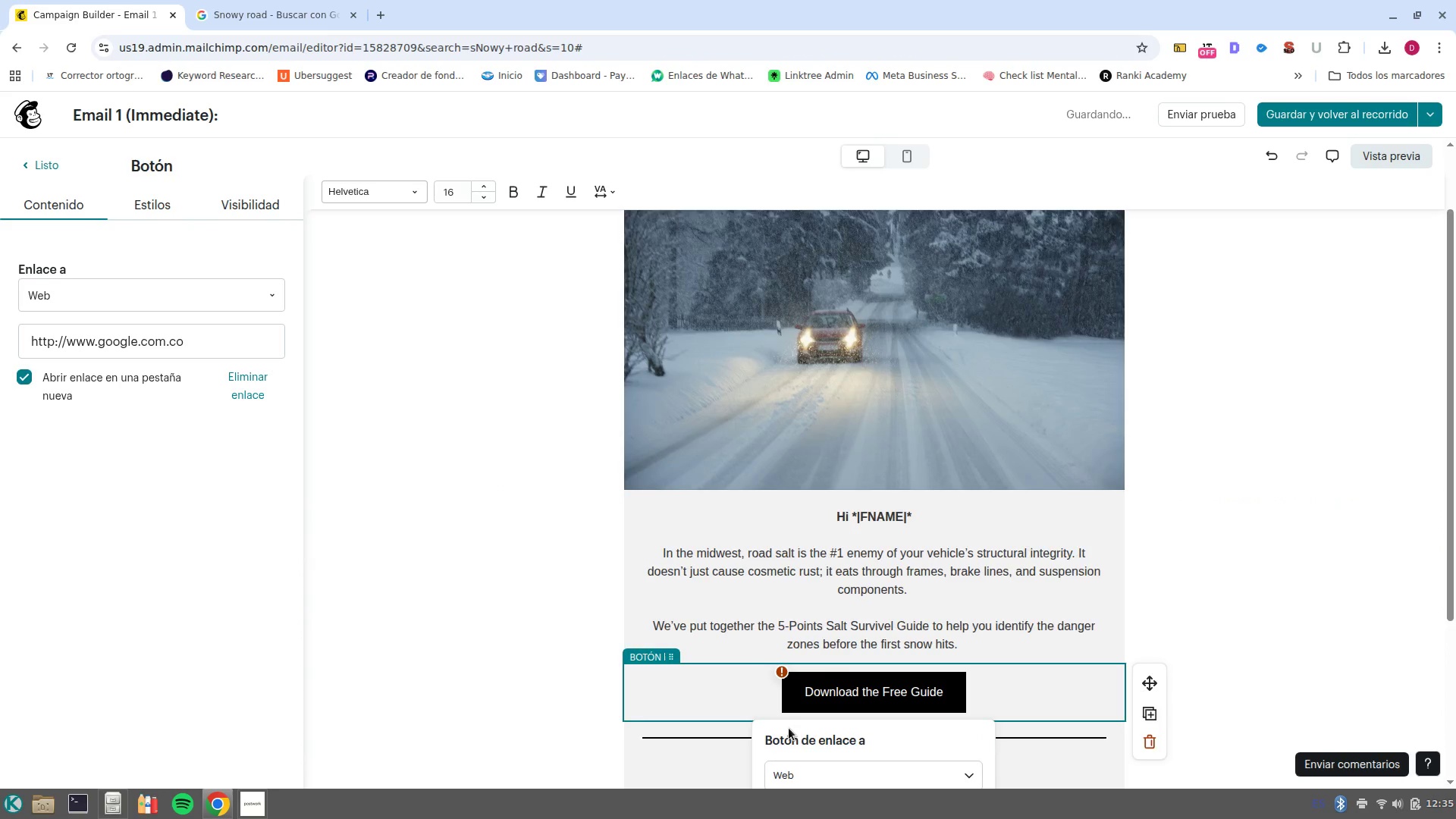 
scroll: coordinate [789, 730], scroll_direction: down, amount: 1.0
 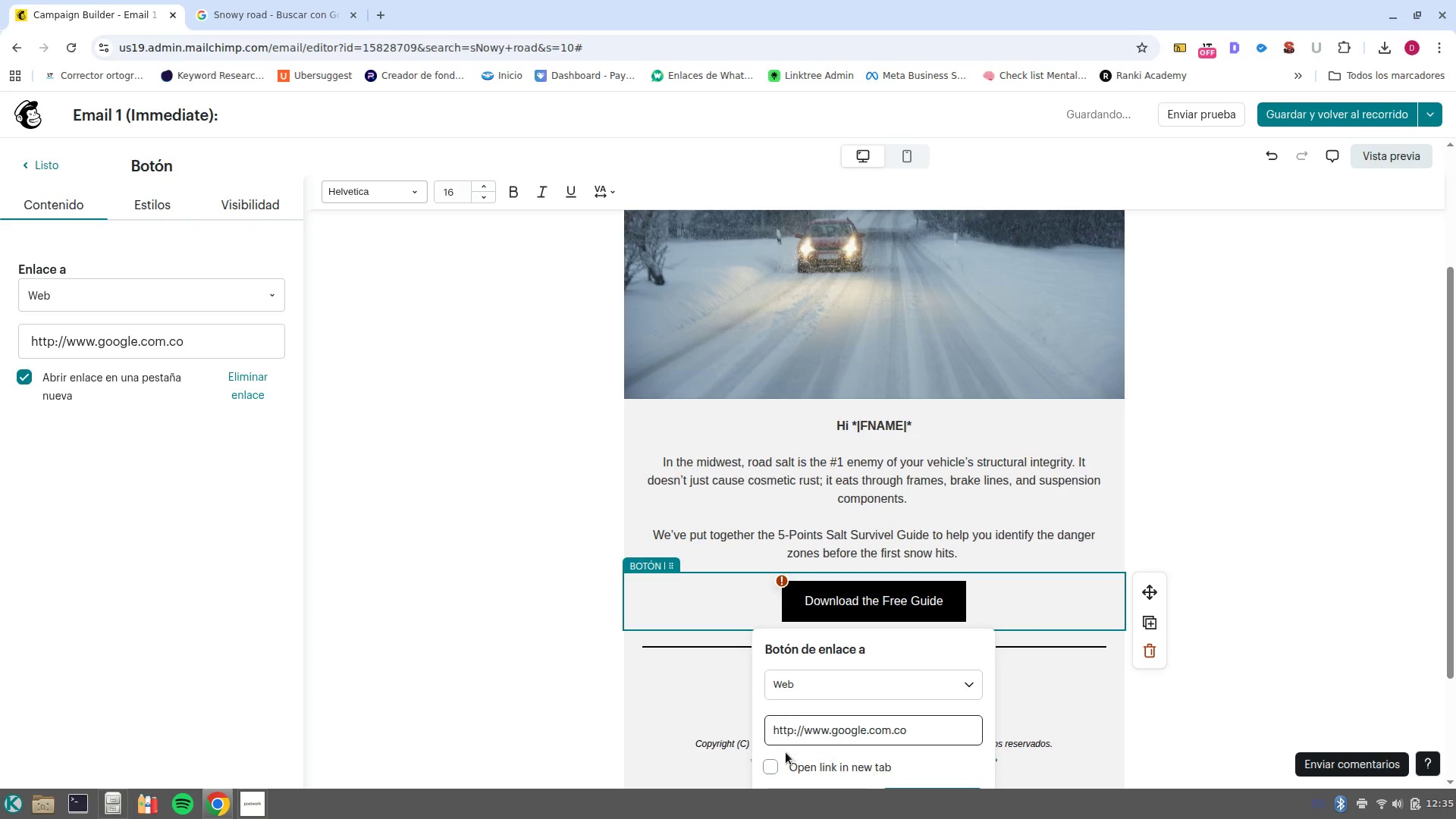 
left_click([783, 761])
 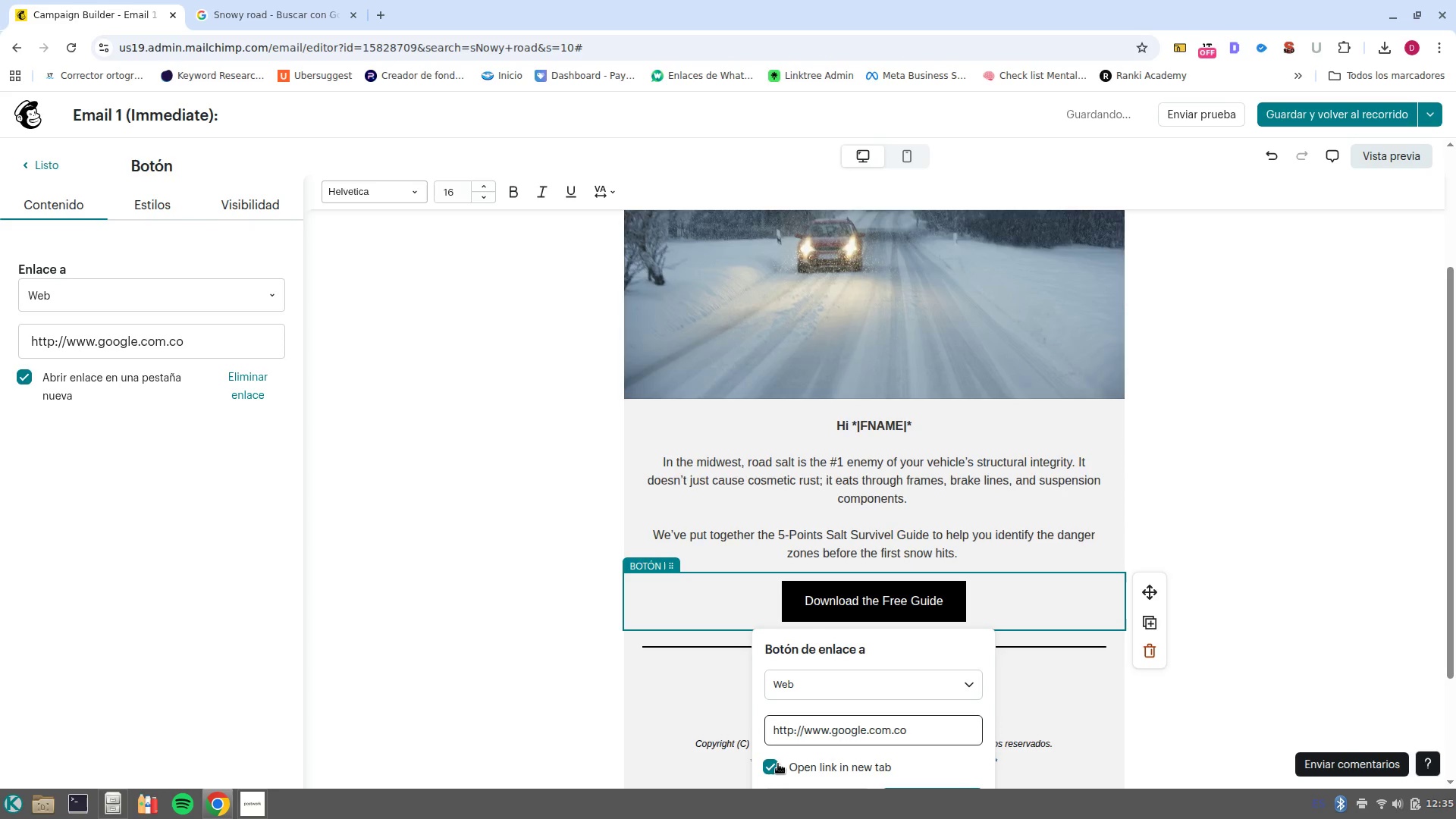 
scroll: coordinate [782, 761], scroll_direction: down, amount: 3.0
 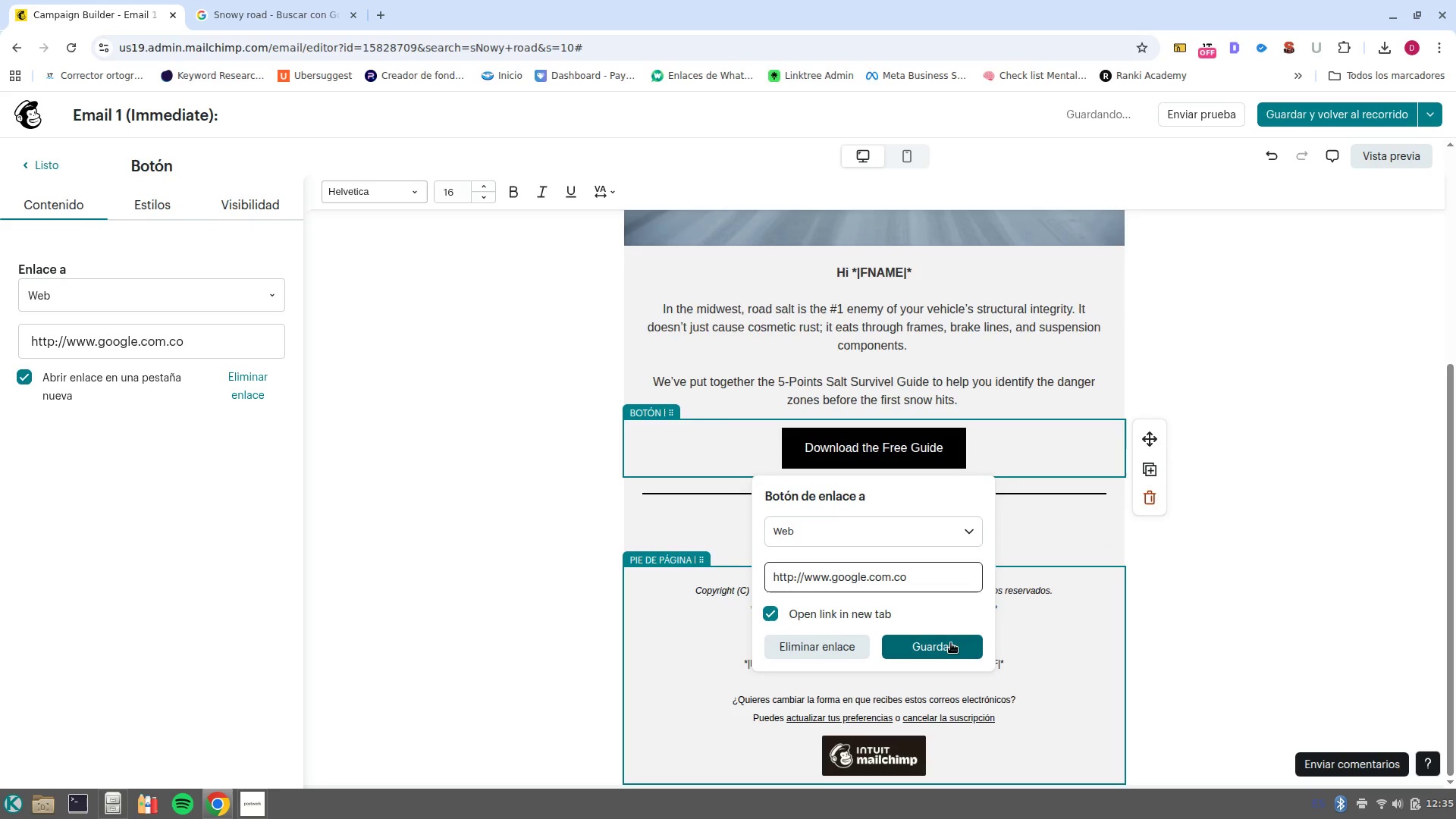 
left_click([948, 651])
 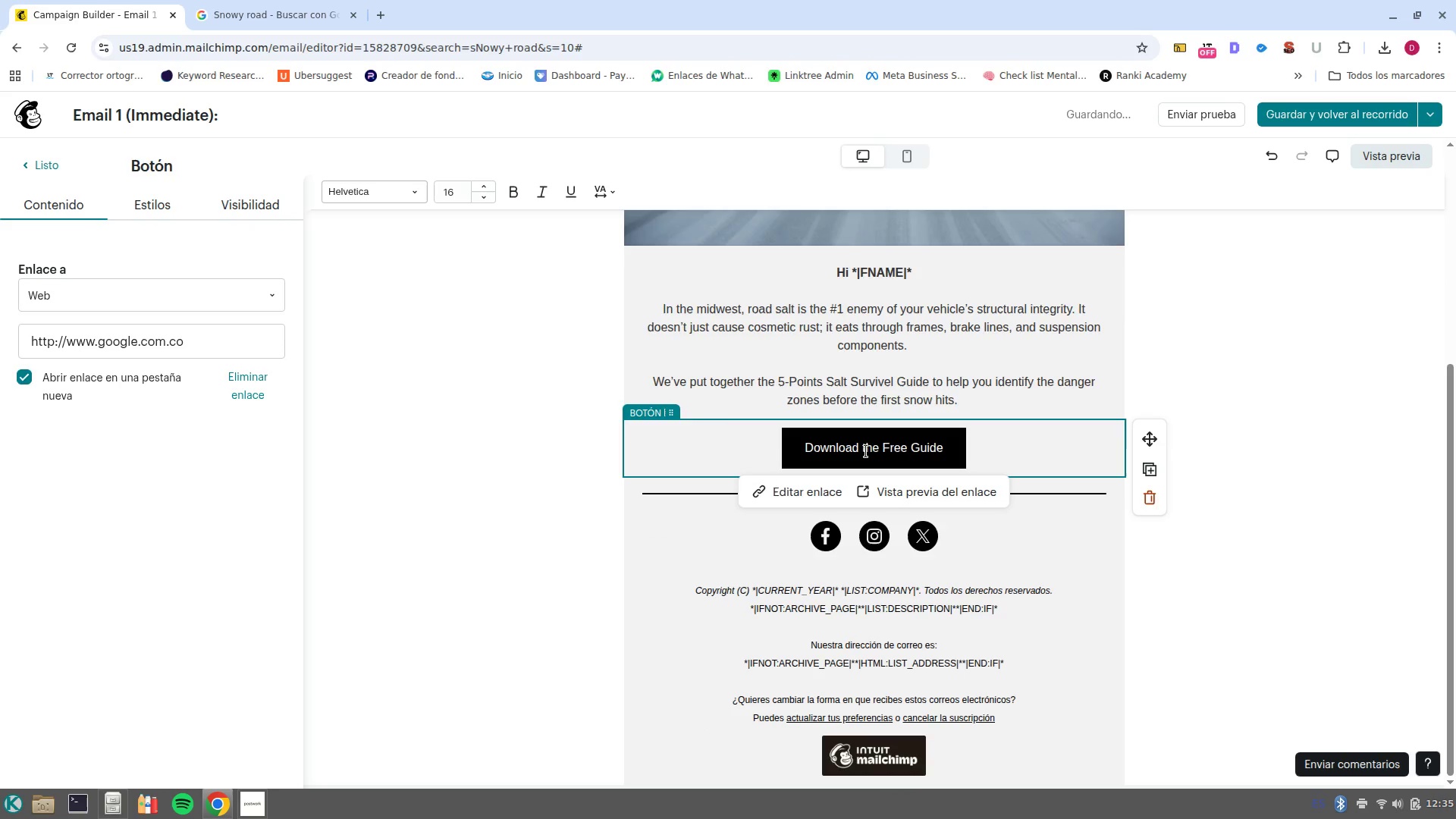 
left_click([857, 456])
 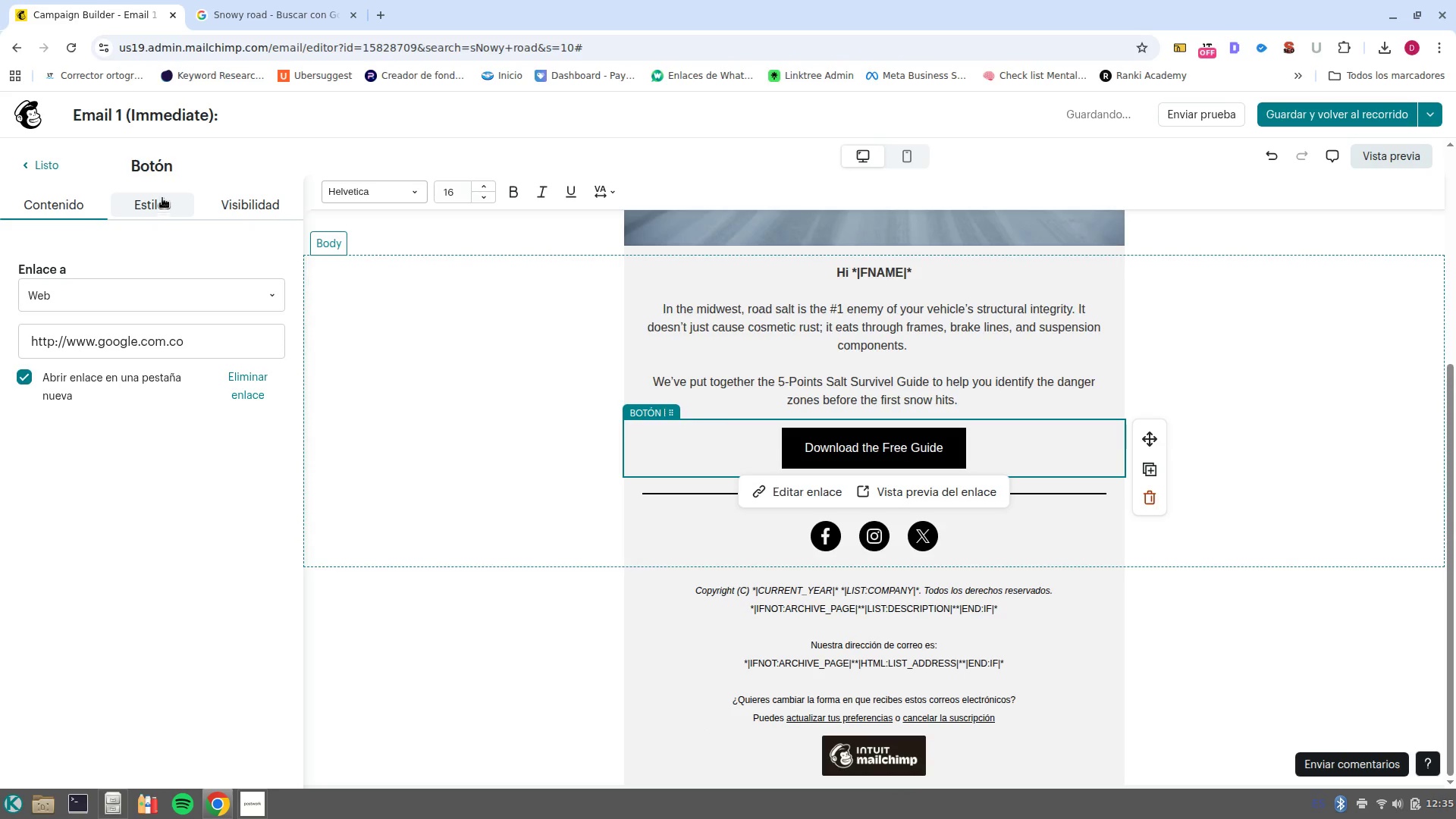 
left_click([162, 196])
 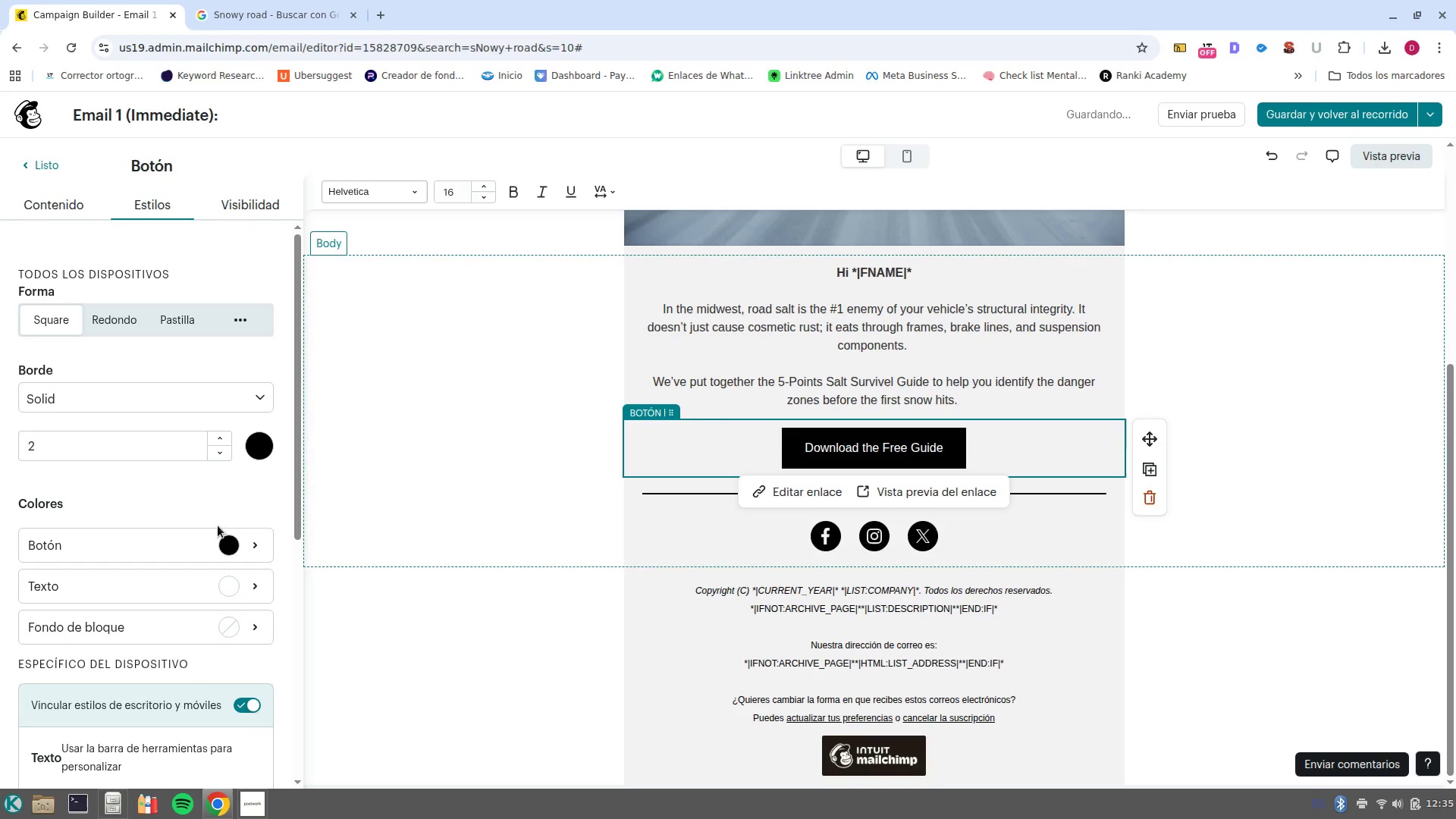 
left_click([226, 543])
 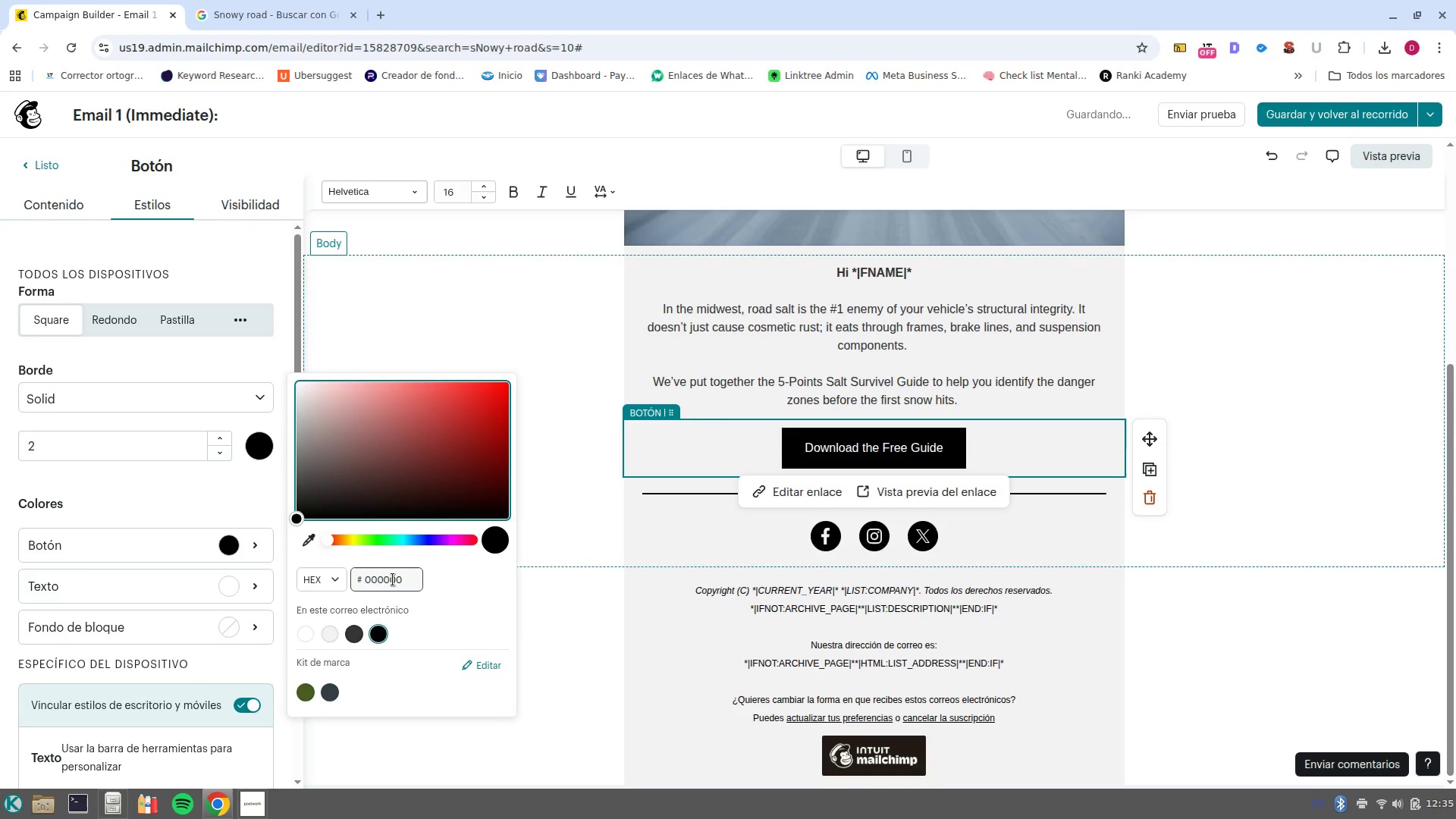 
double_click([393, 579])
 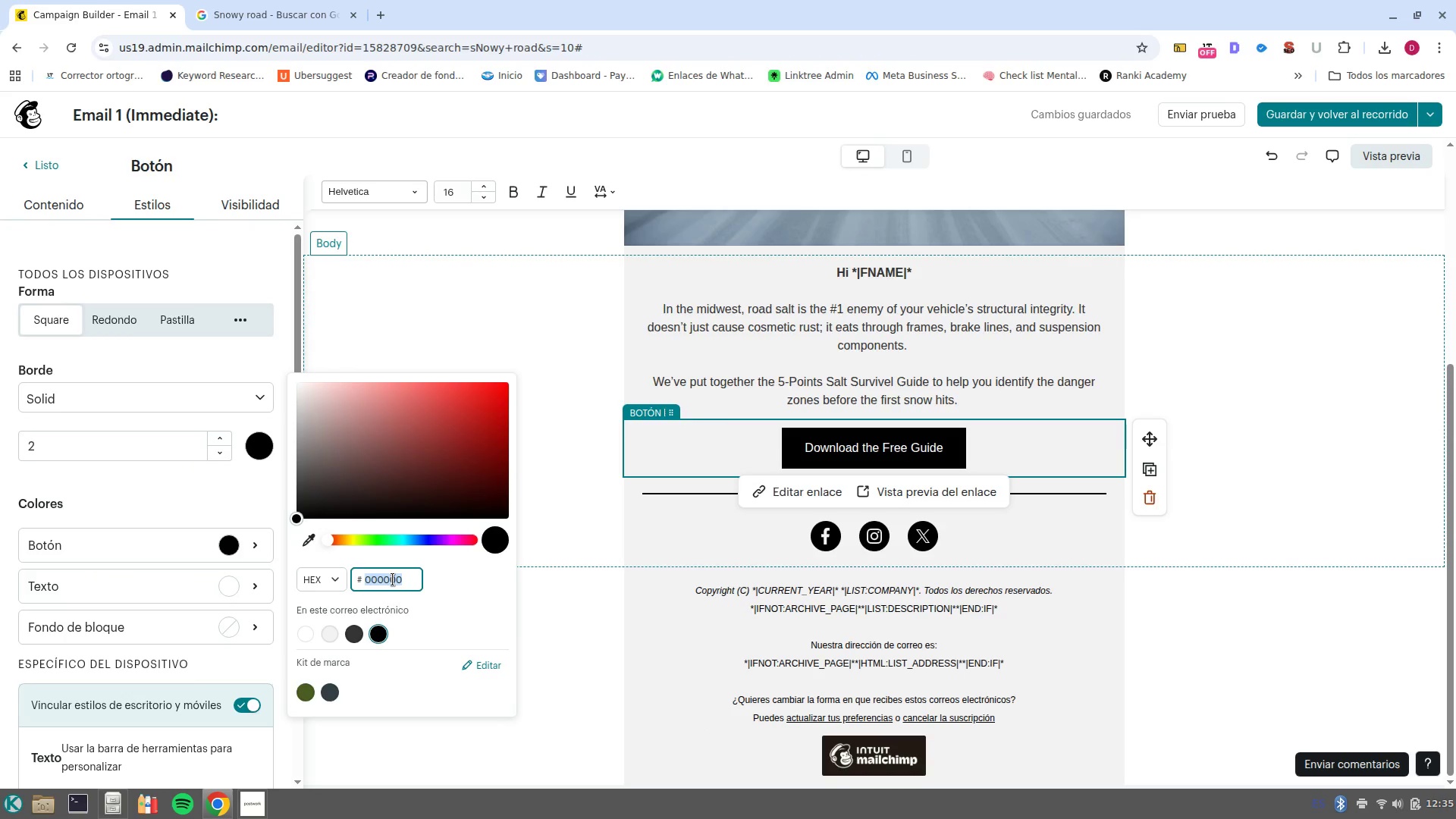 
wait(5.69)
 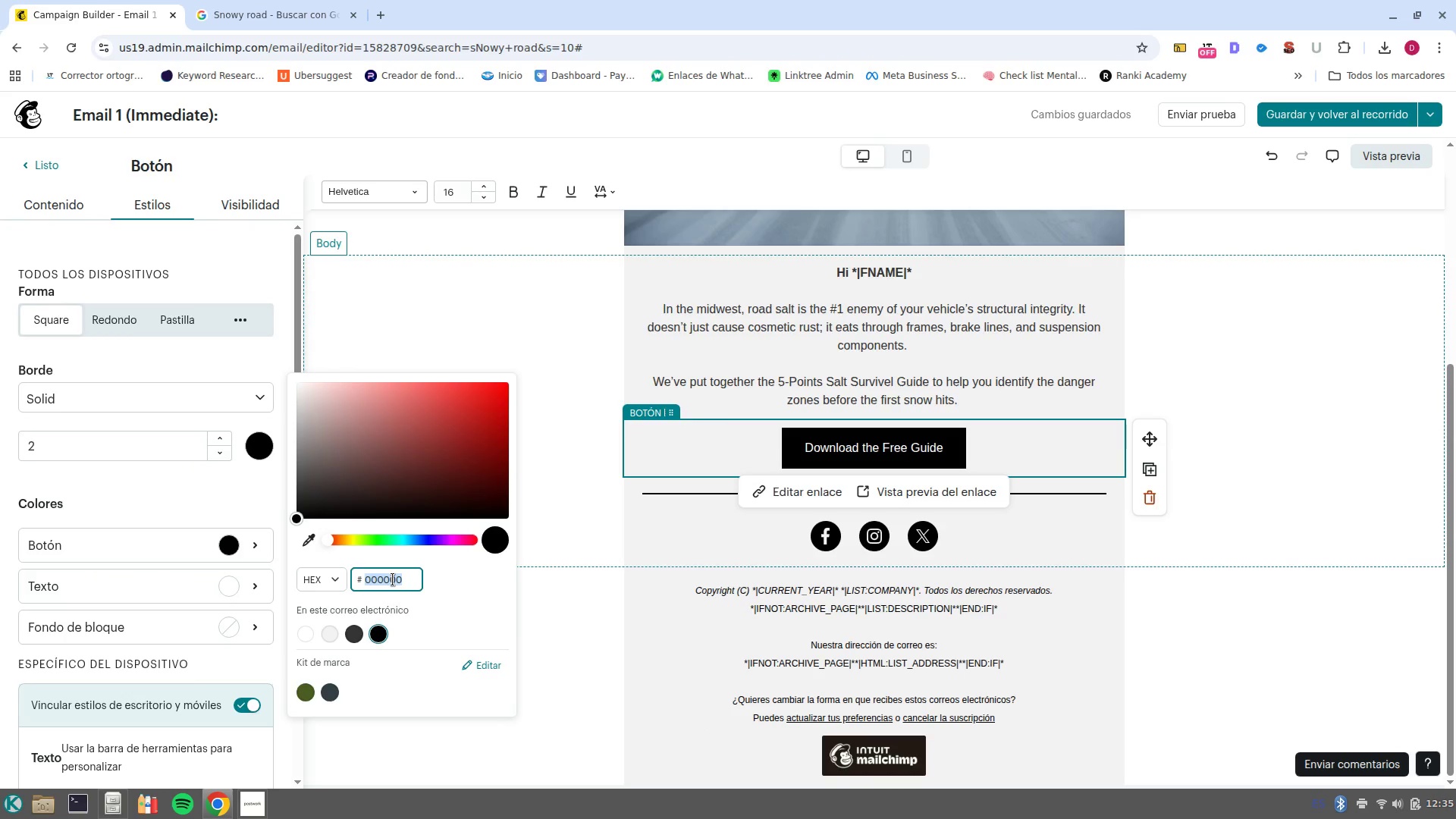 
type(ff8c00)
 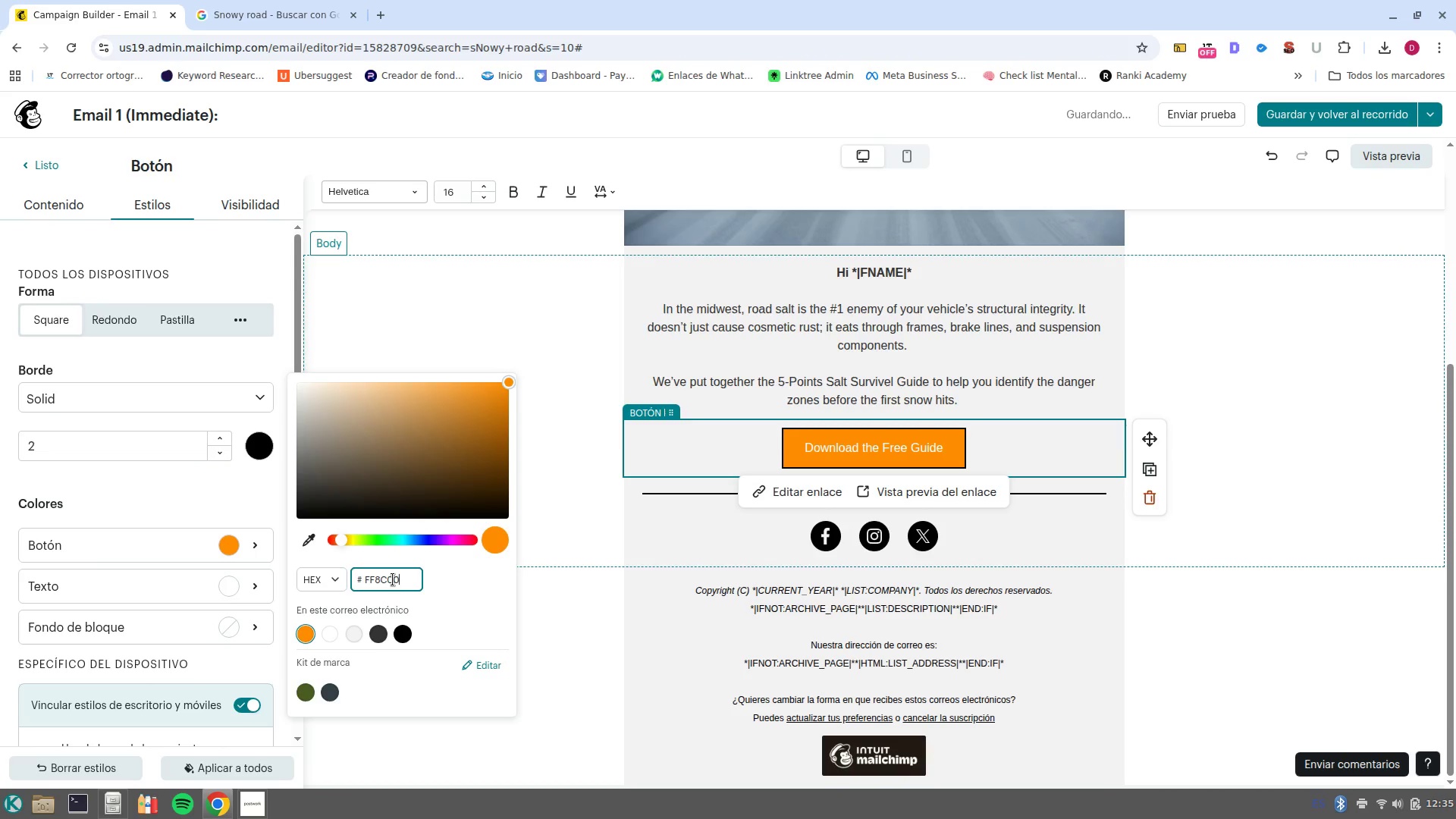 
double_click([393, 579])
 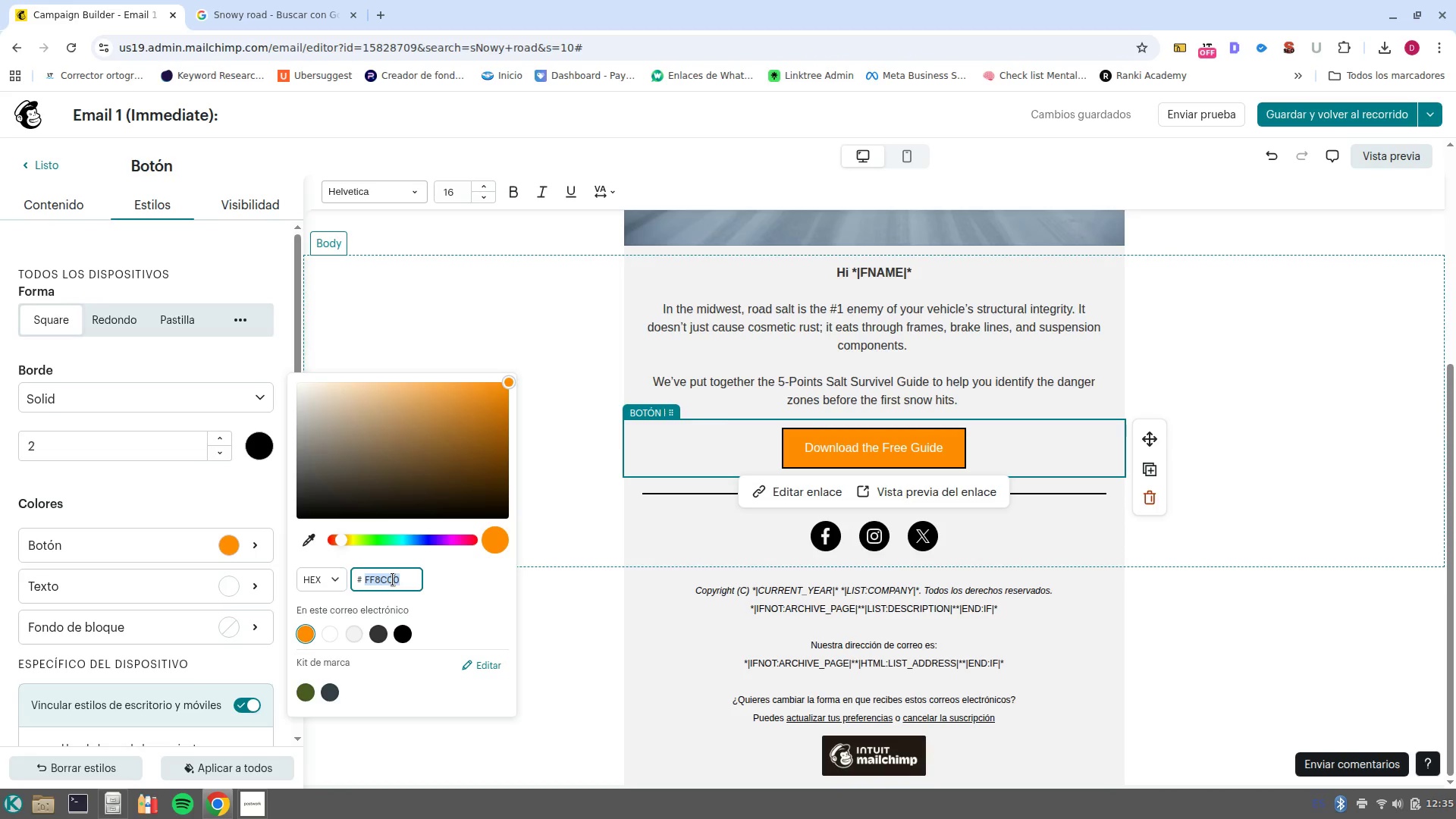 
key(Control+C)
 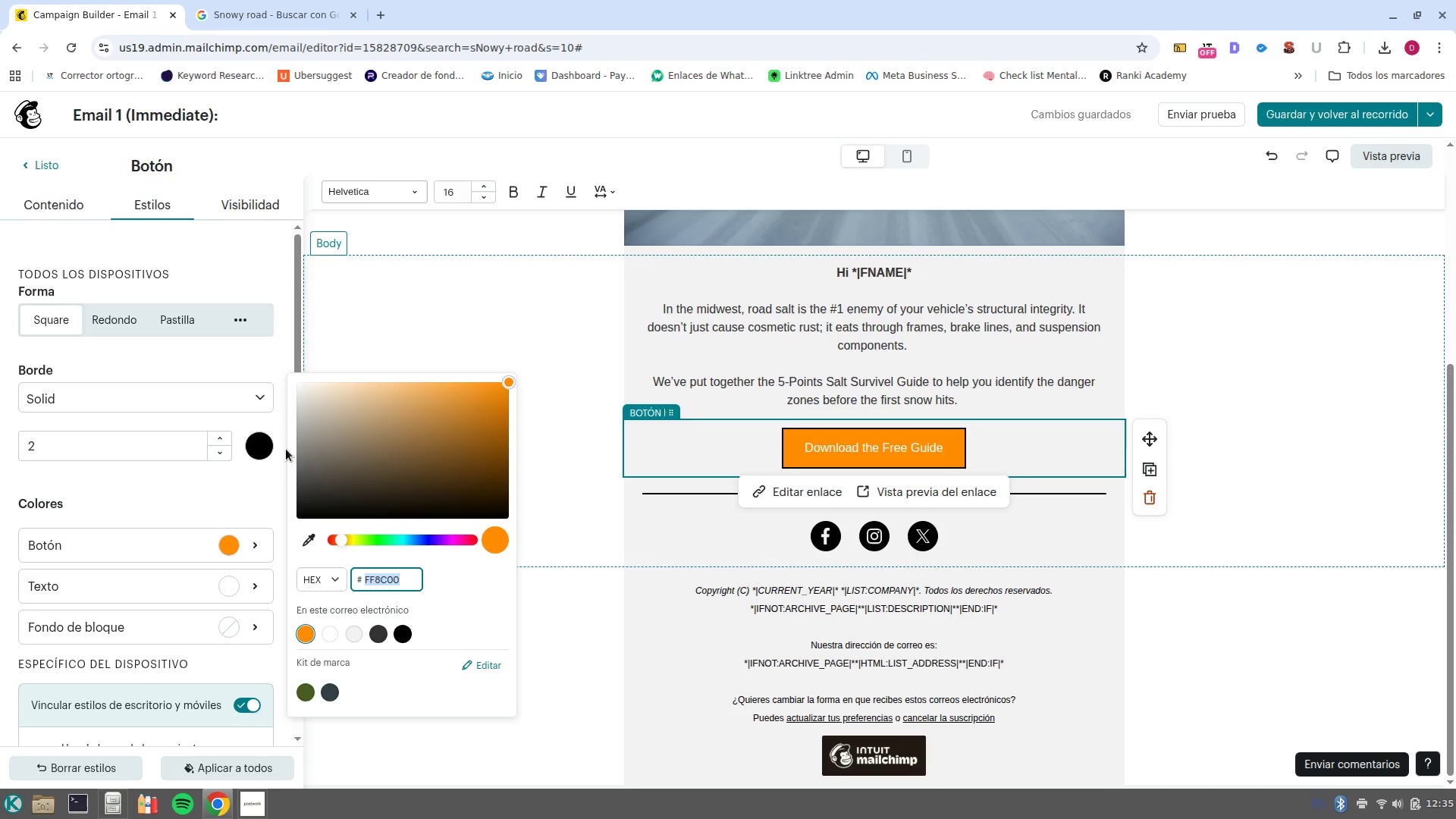 
left_click([258, 453])
 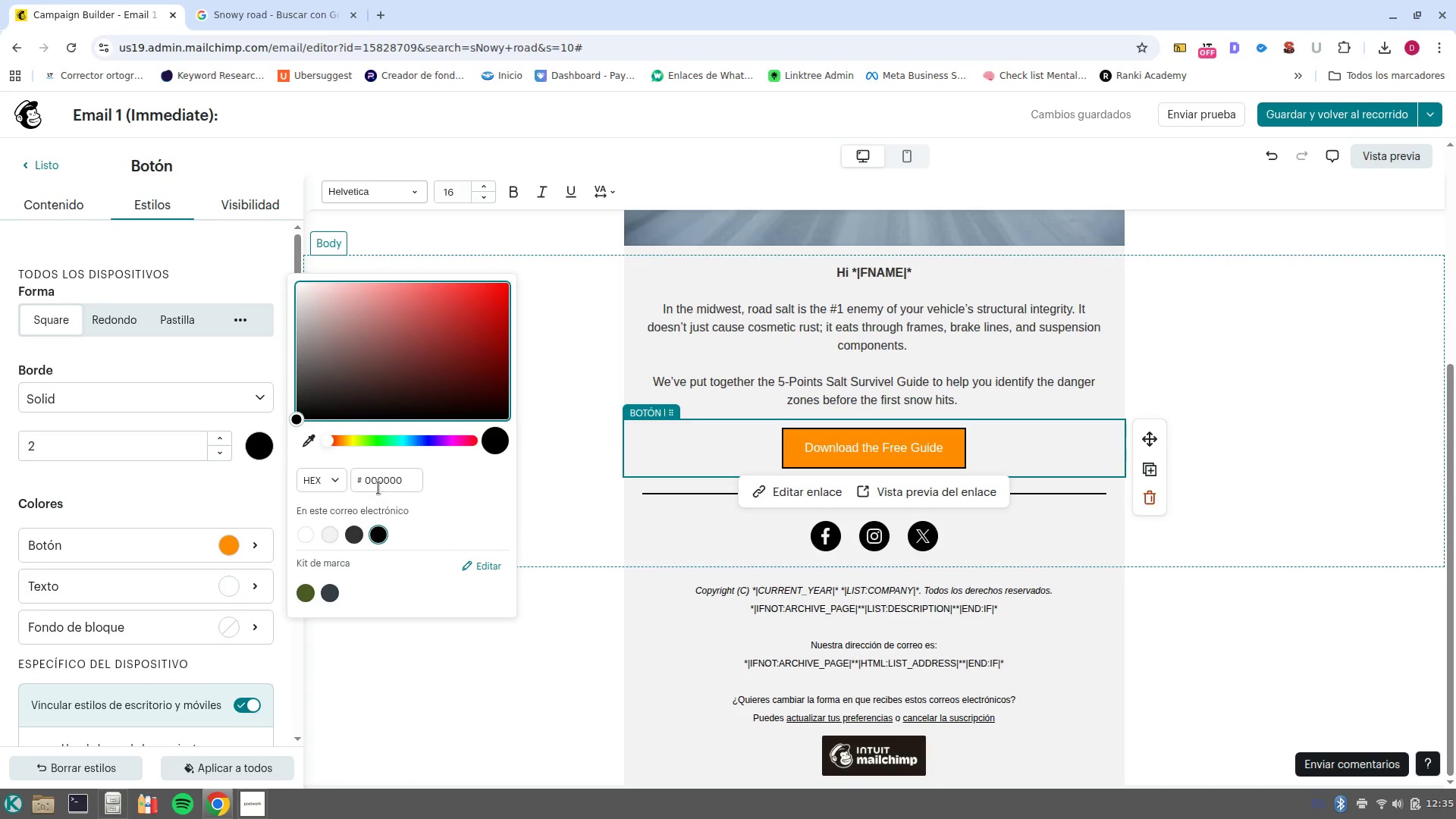 
double_click([378, 488])
 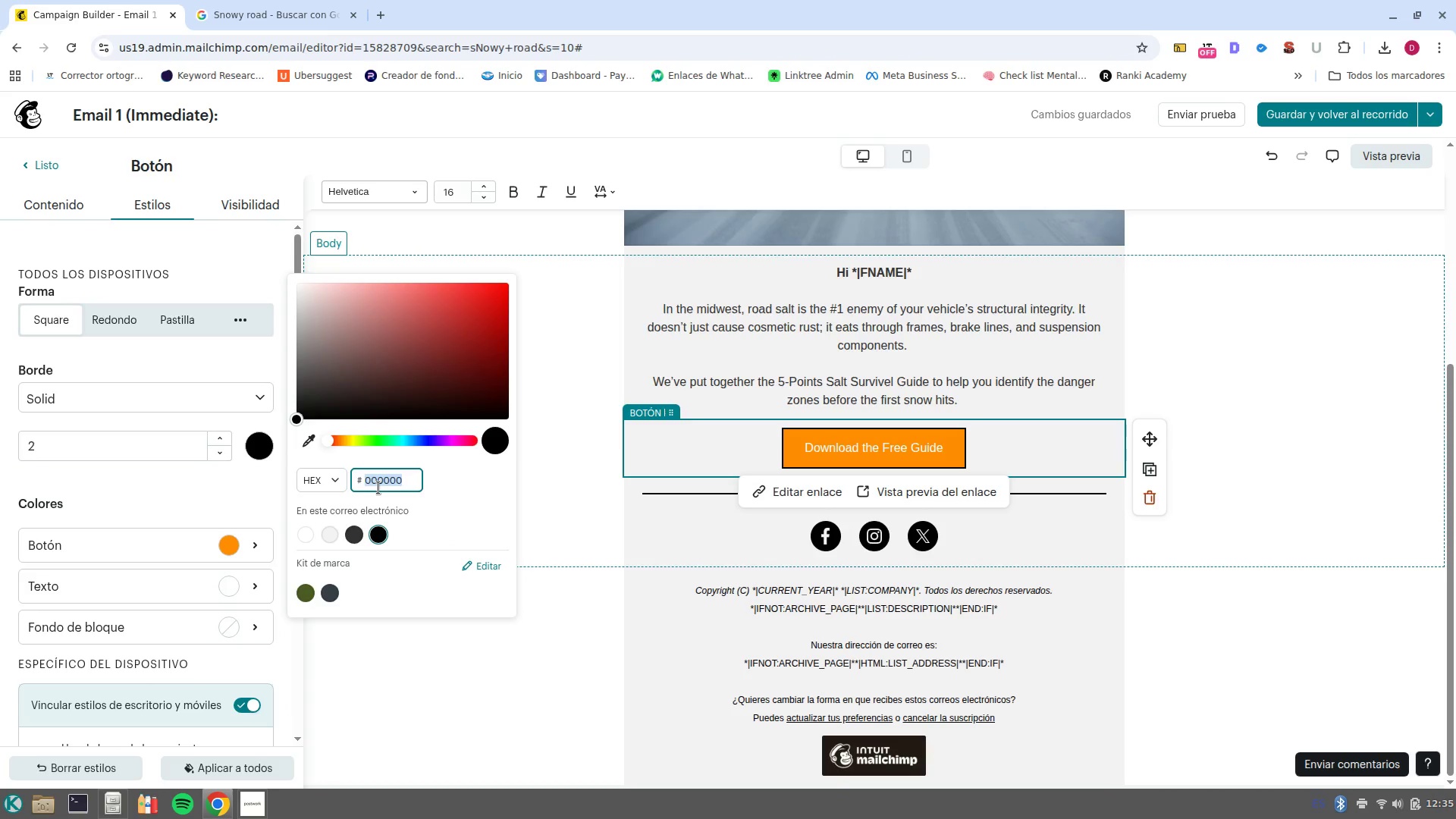 
key(Control+V)
 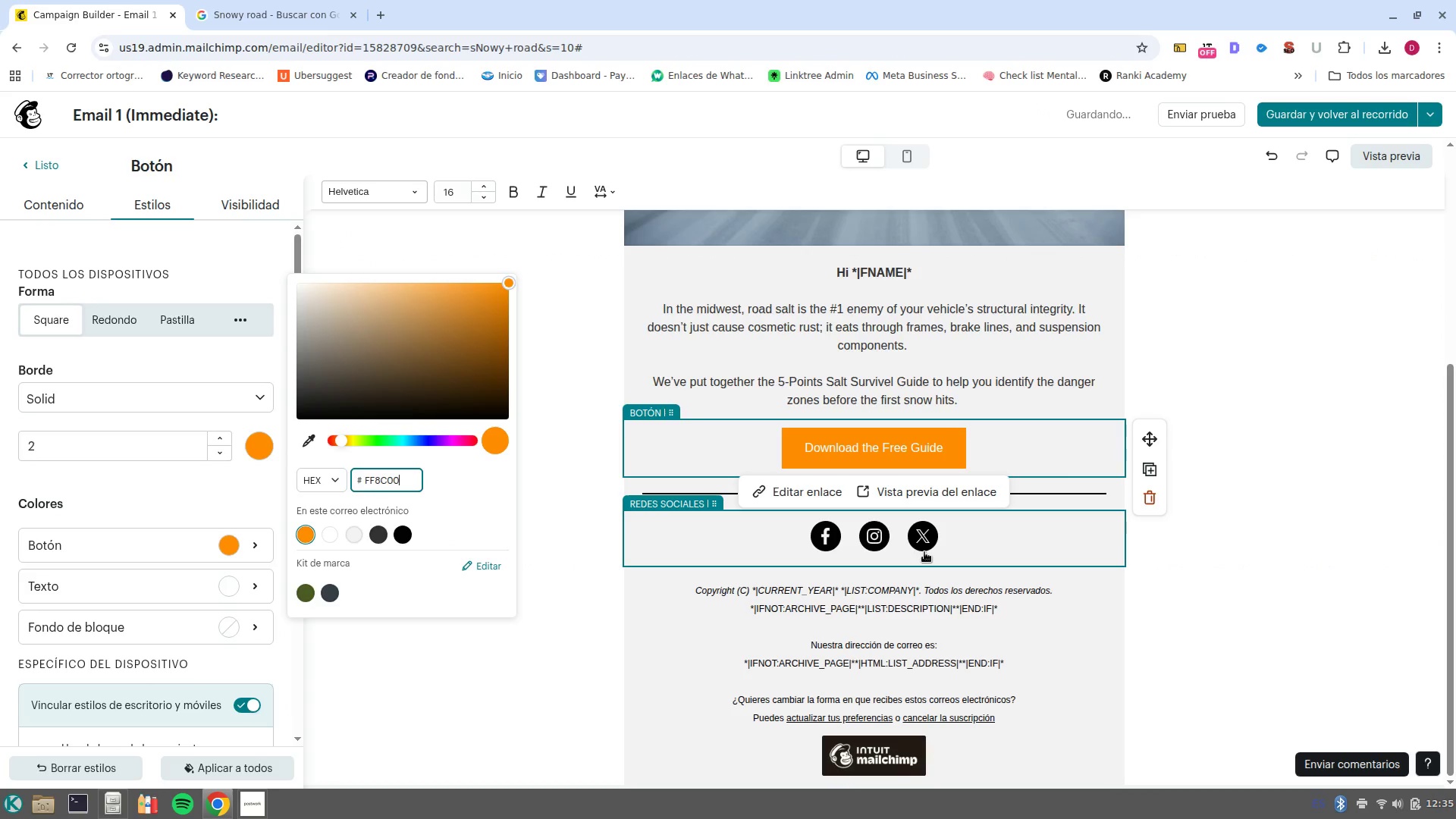 
wait(8.85)
 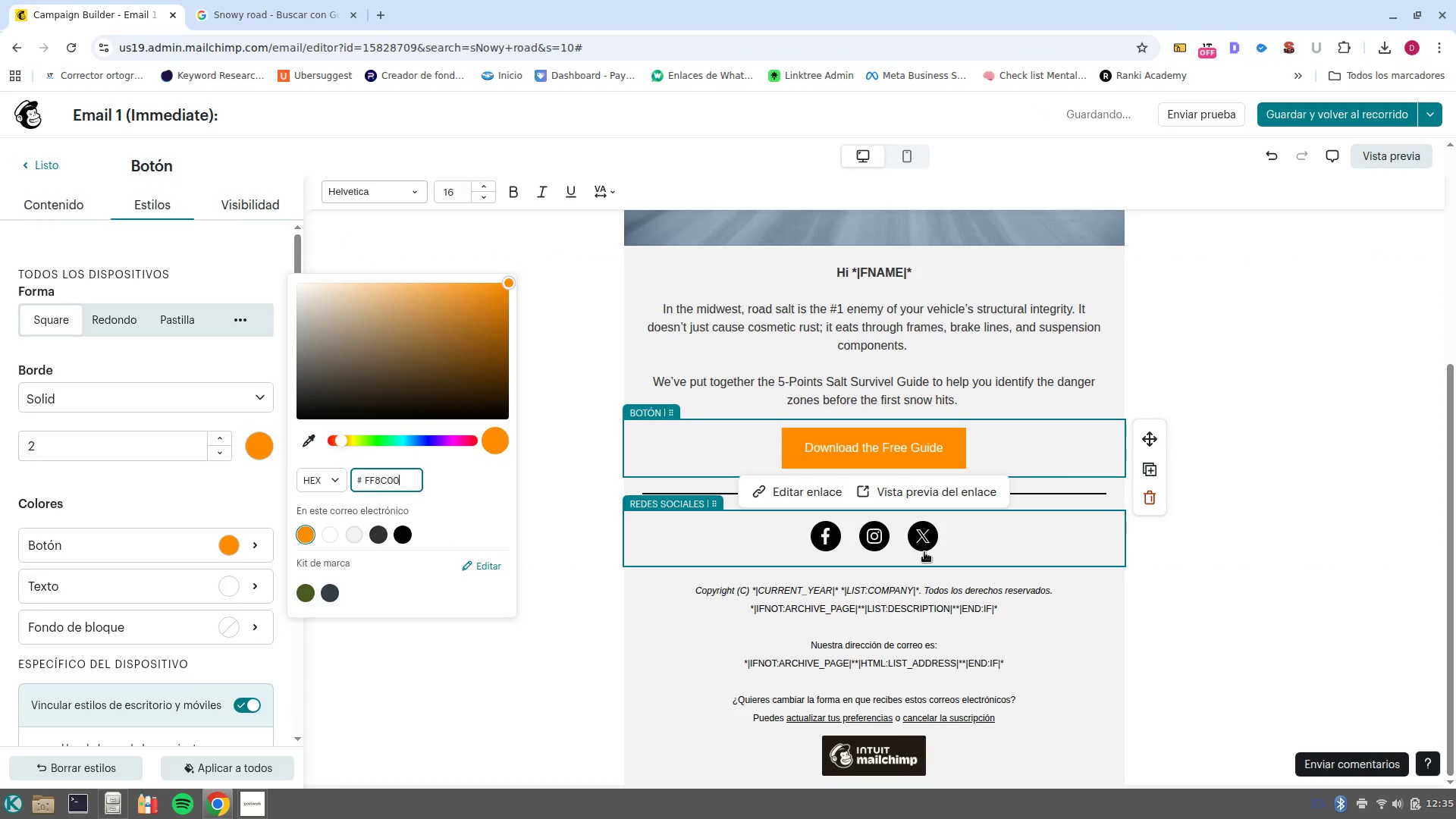 
left_click([1027, 464])
 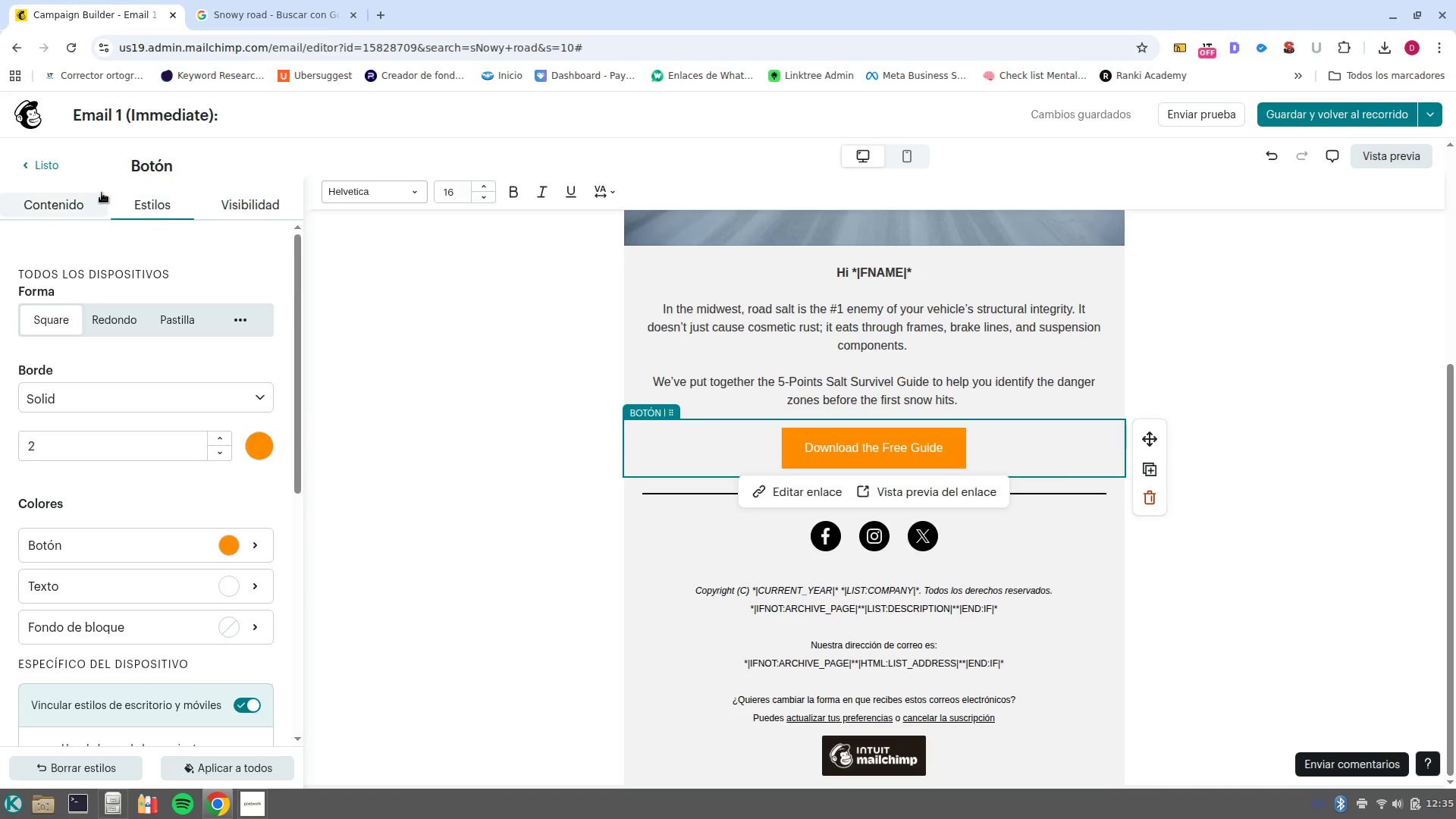 
left_click([50, 168])
 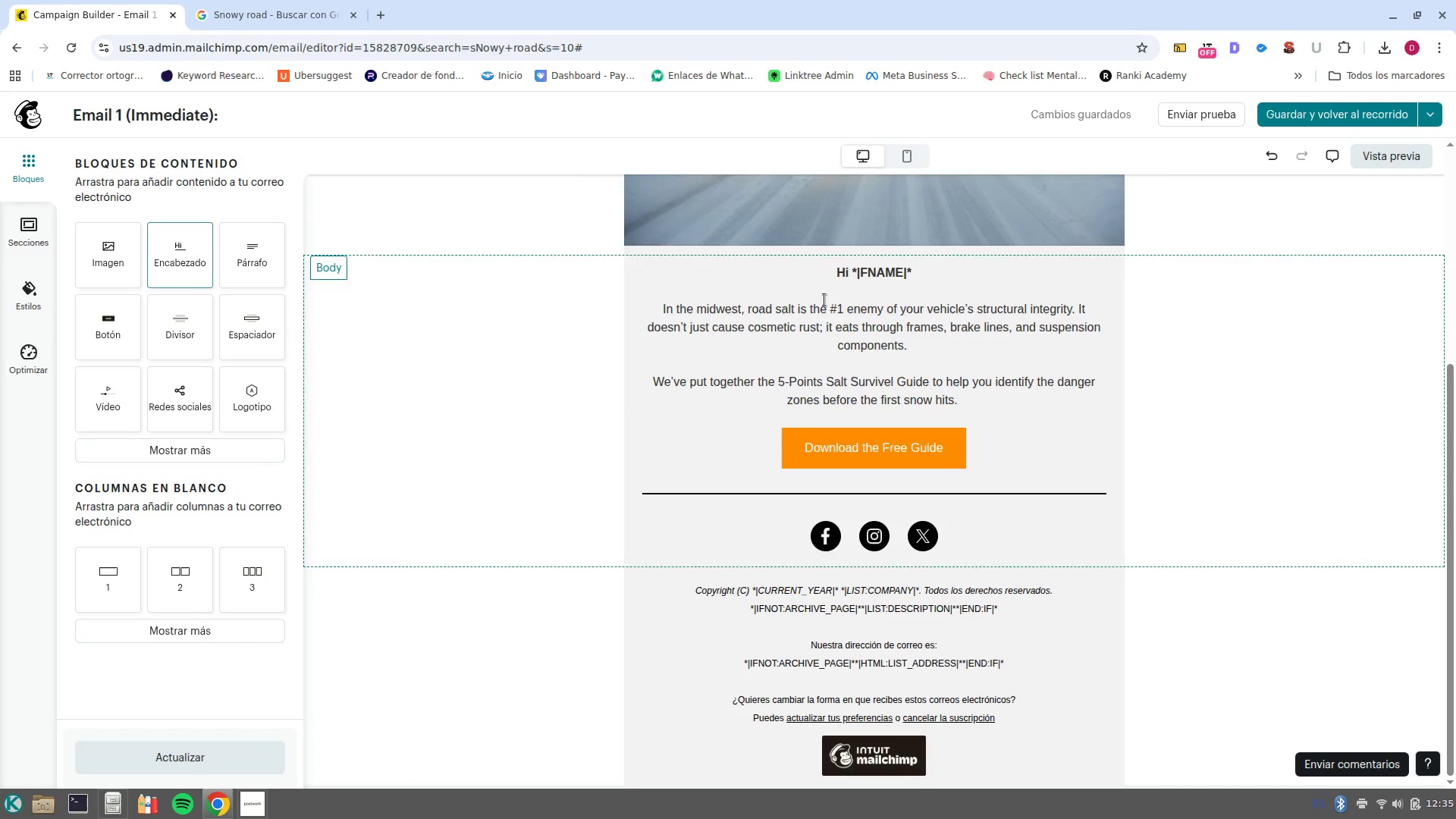 
left_click([844, 338])
 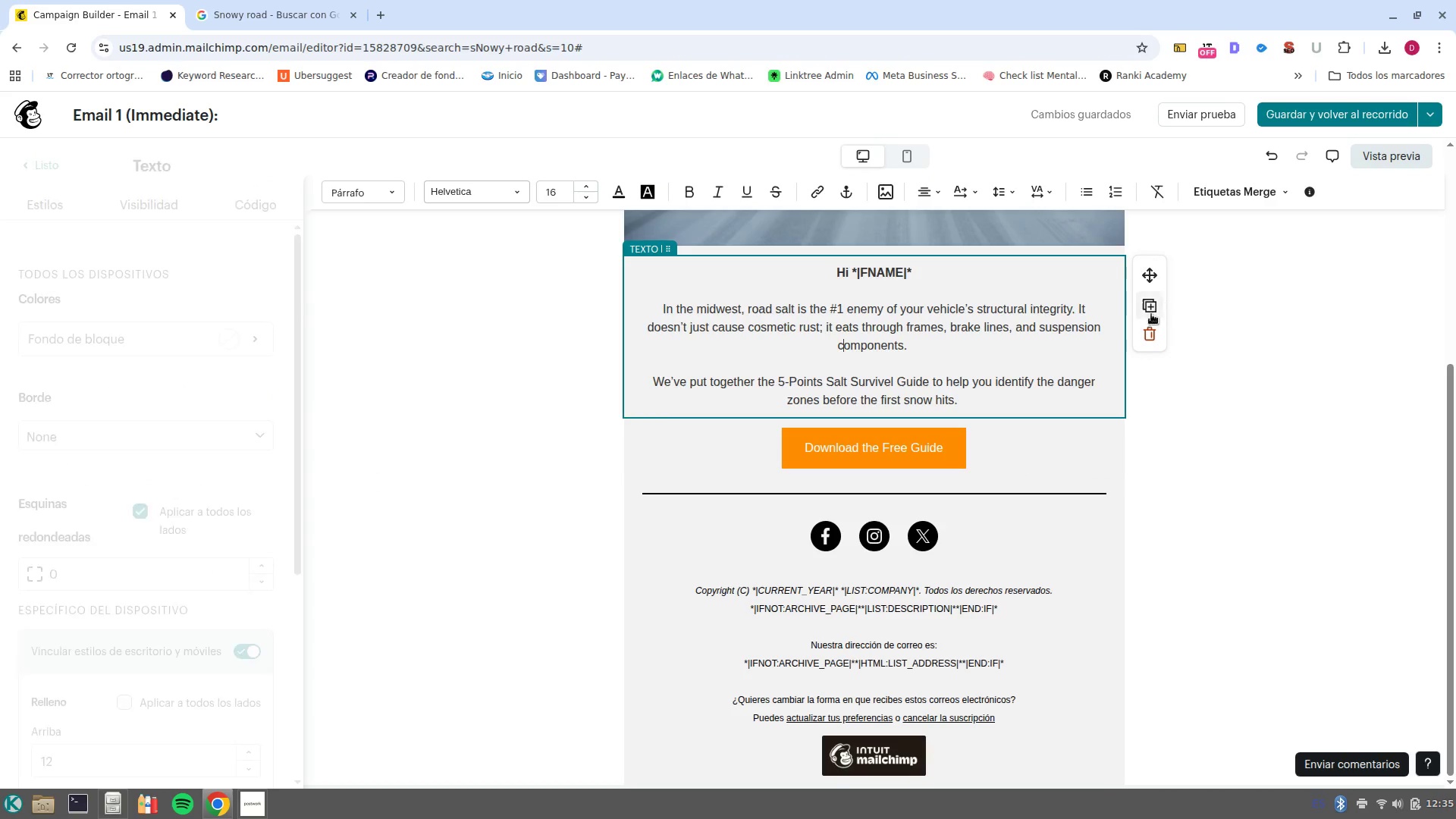 
left_click([1146, 309])
 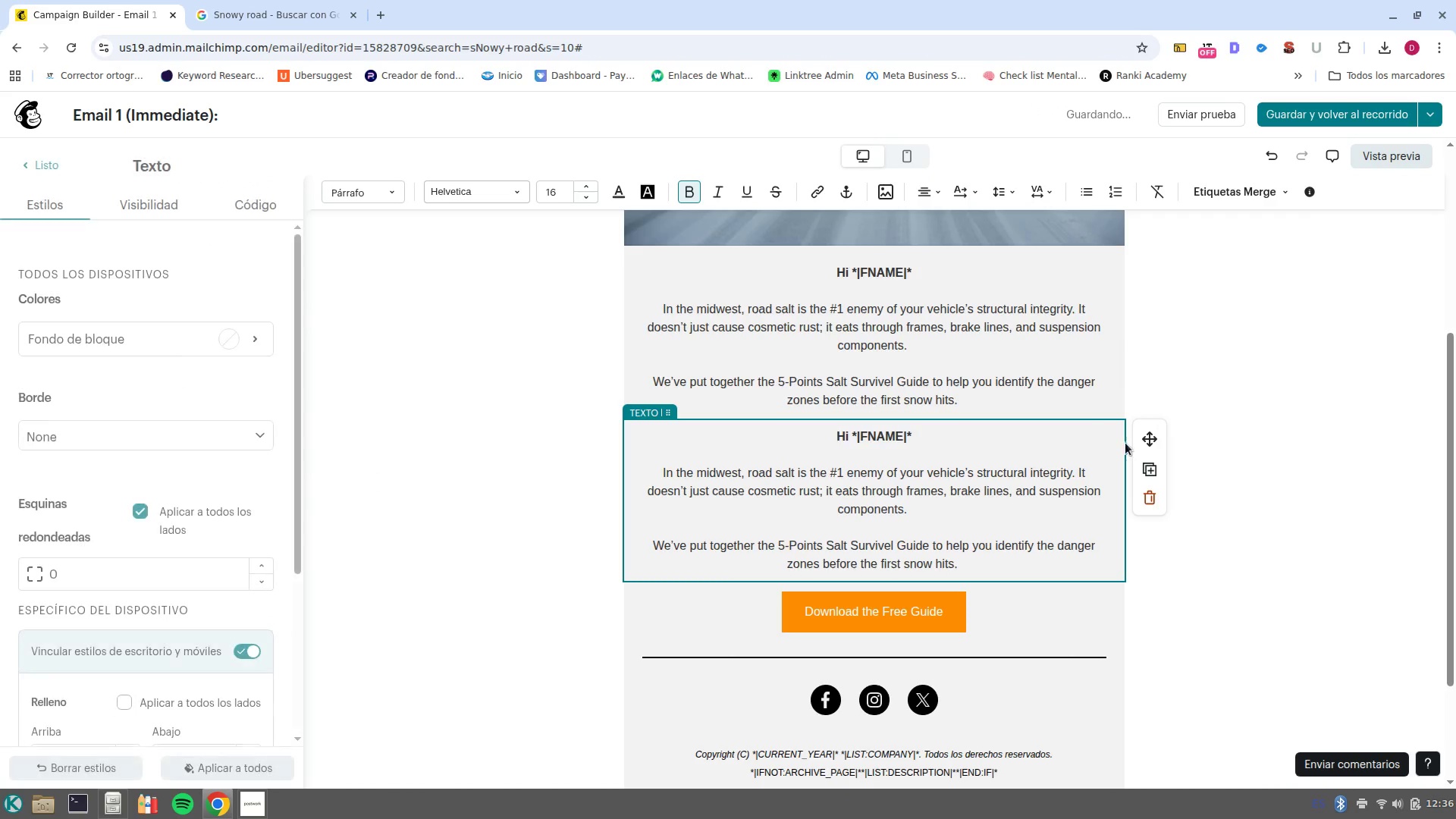 
left_click_drag(start_coordinate=[1153, 435], to_coordinate=[899, 645])
 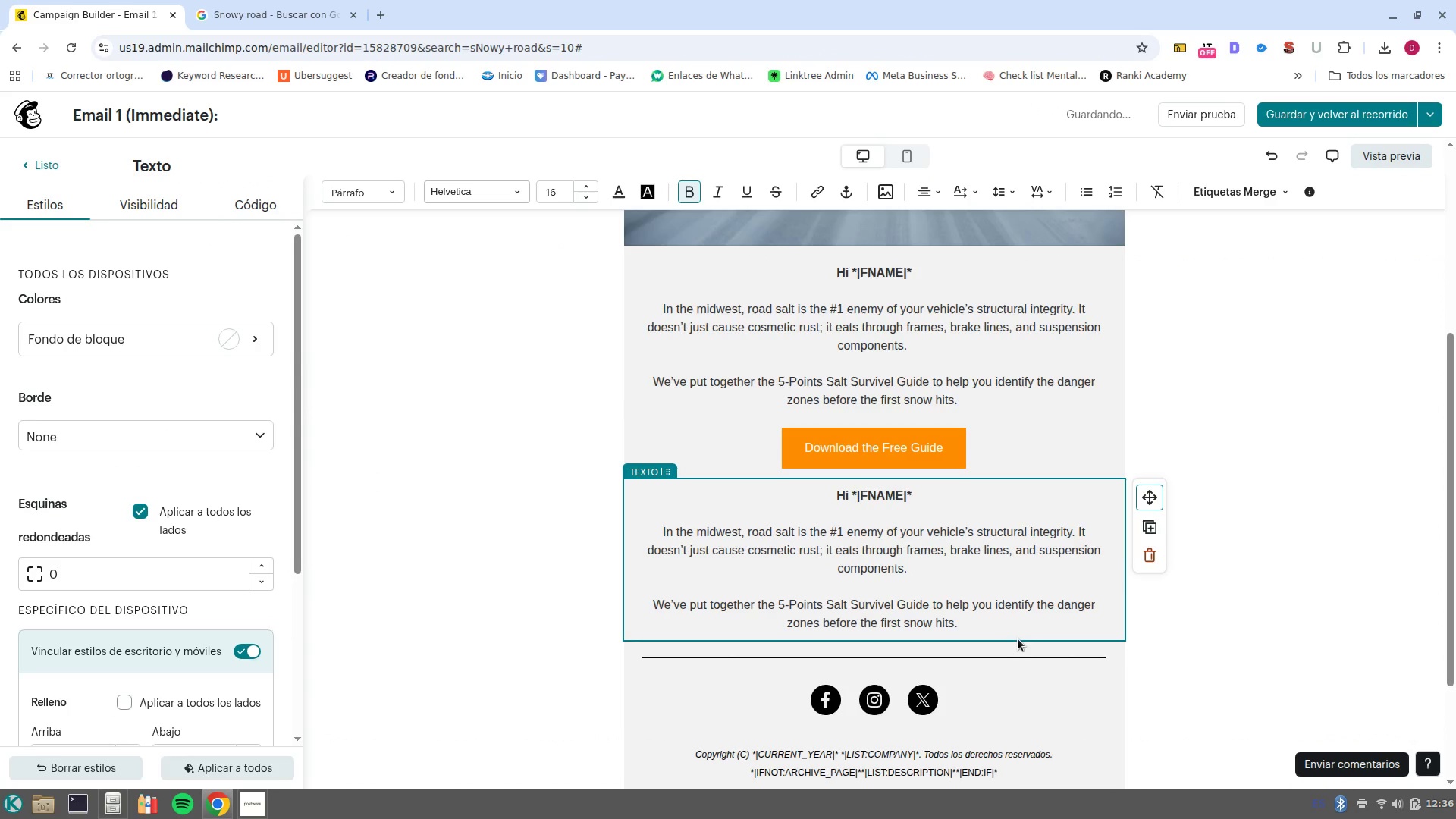 
left_click_drag(start_coordinate=[996, 623], to_coordinate=[753, 501])
 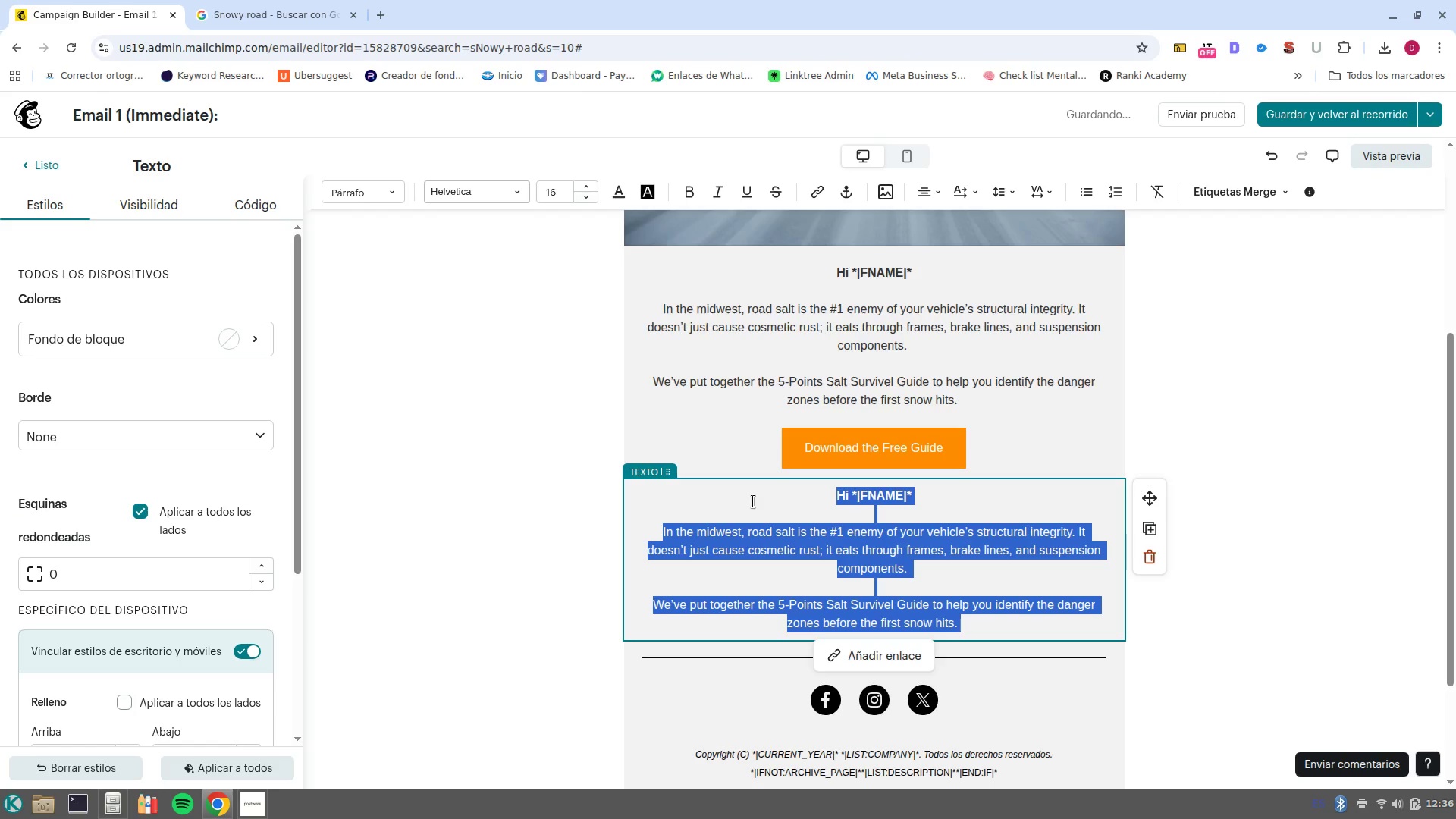 
type(])
key(Backspace)
type(At )
 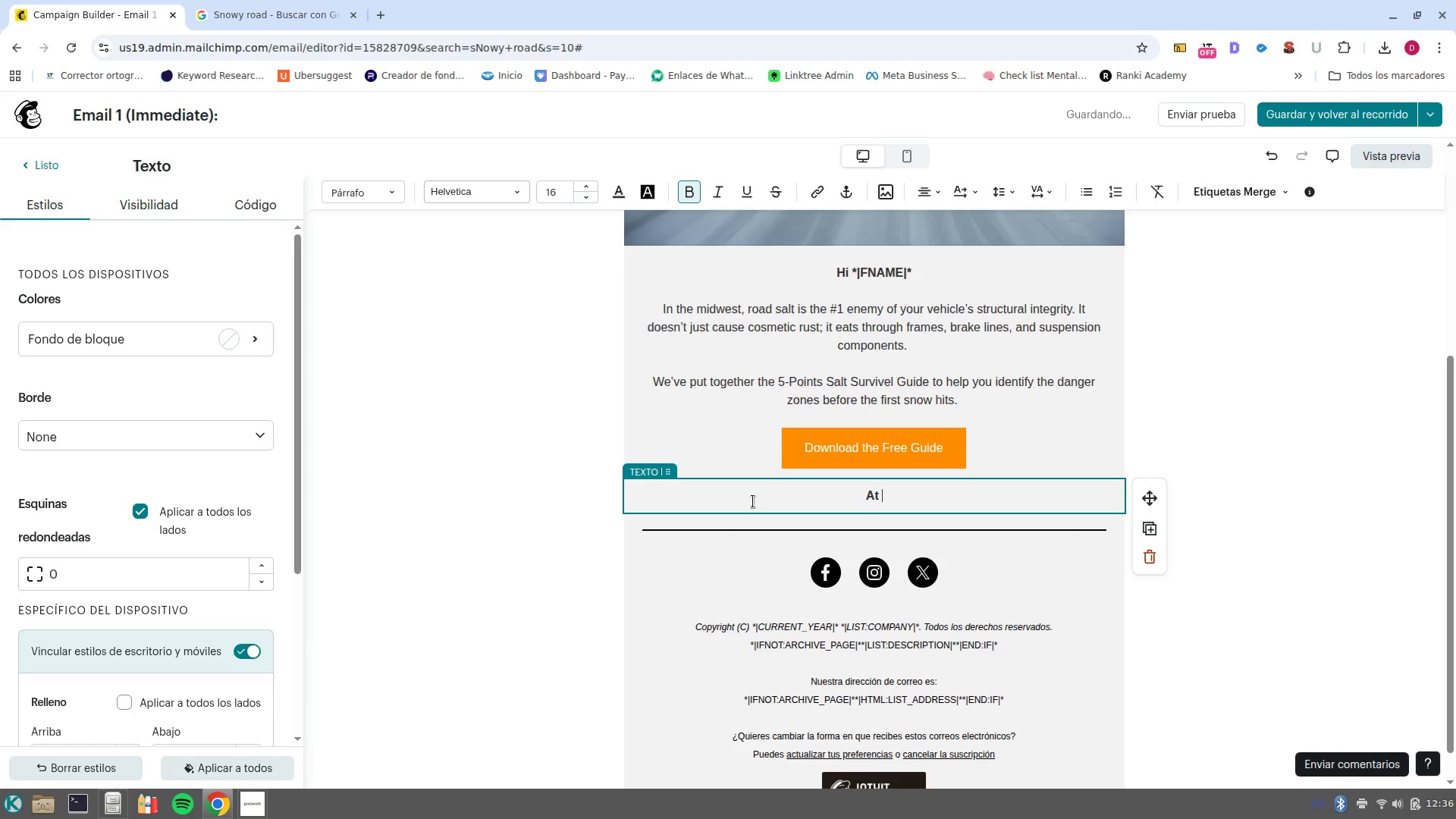 
key(Control+V)
 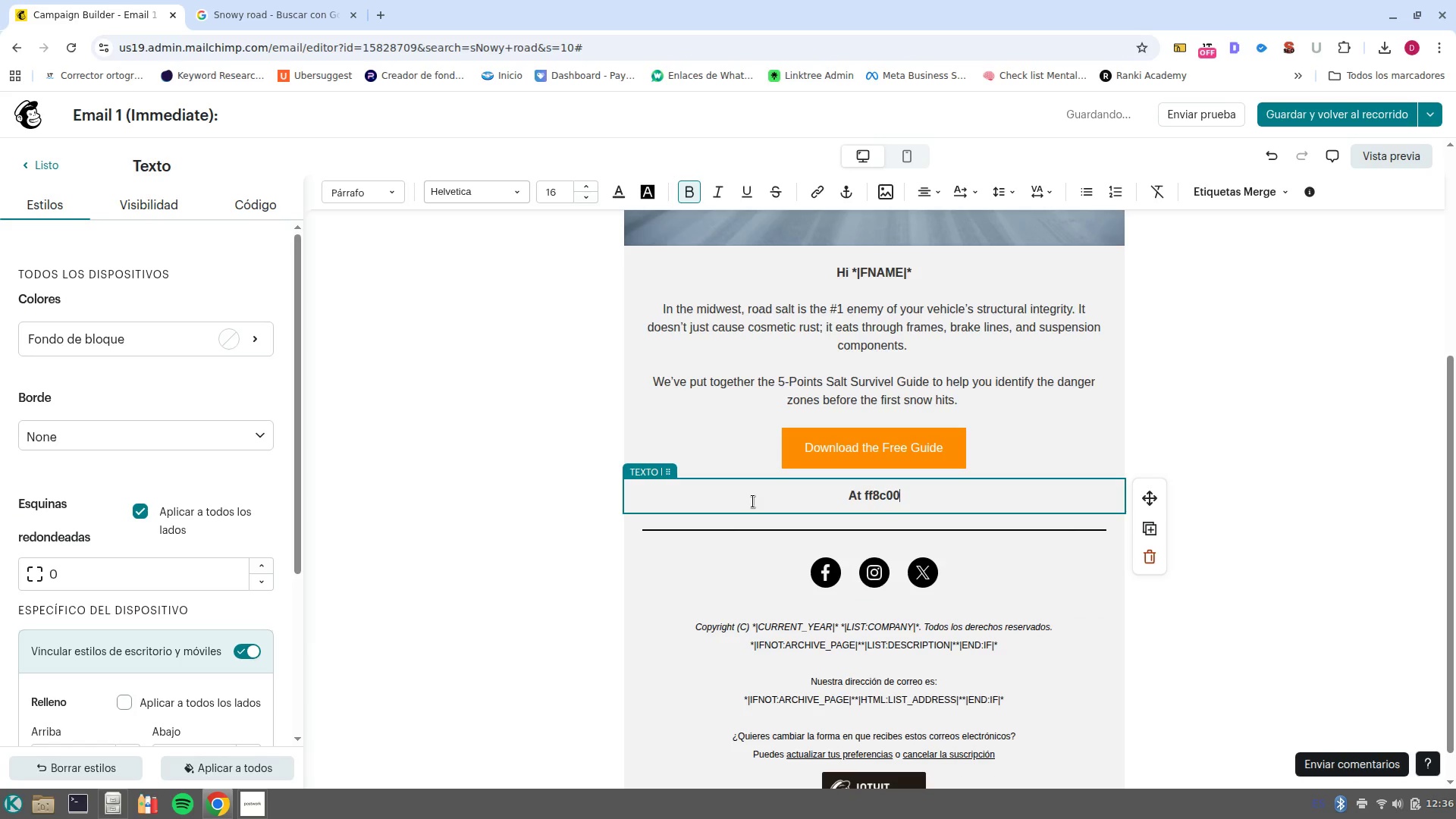 
key(Control+Backspace)
 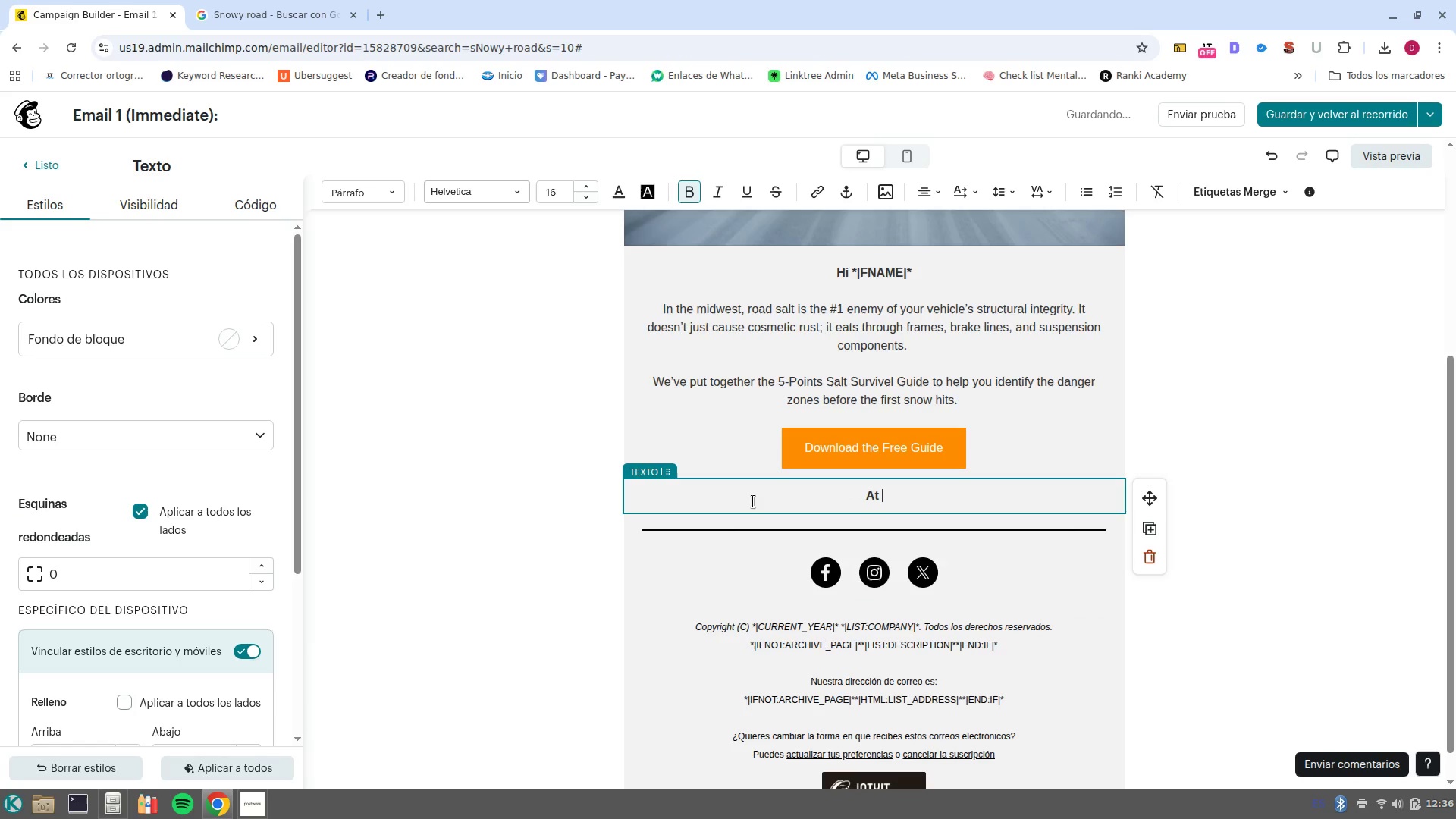 
scroll: coordinate [753, 501], scroll_direction: up, amount: 3.0
 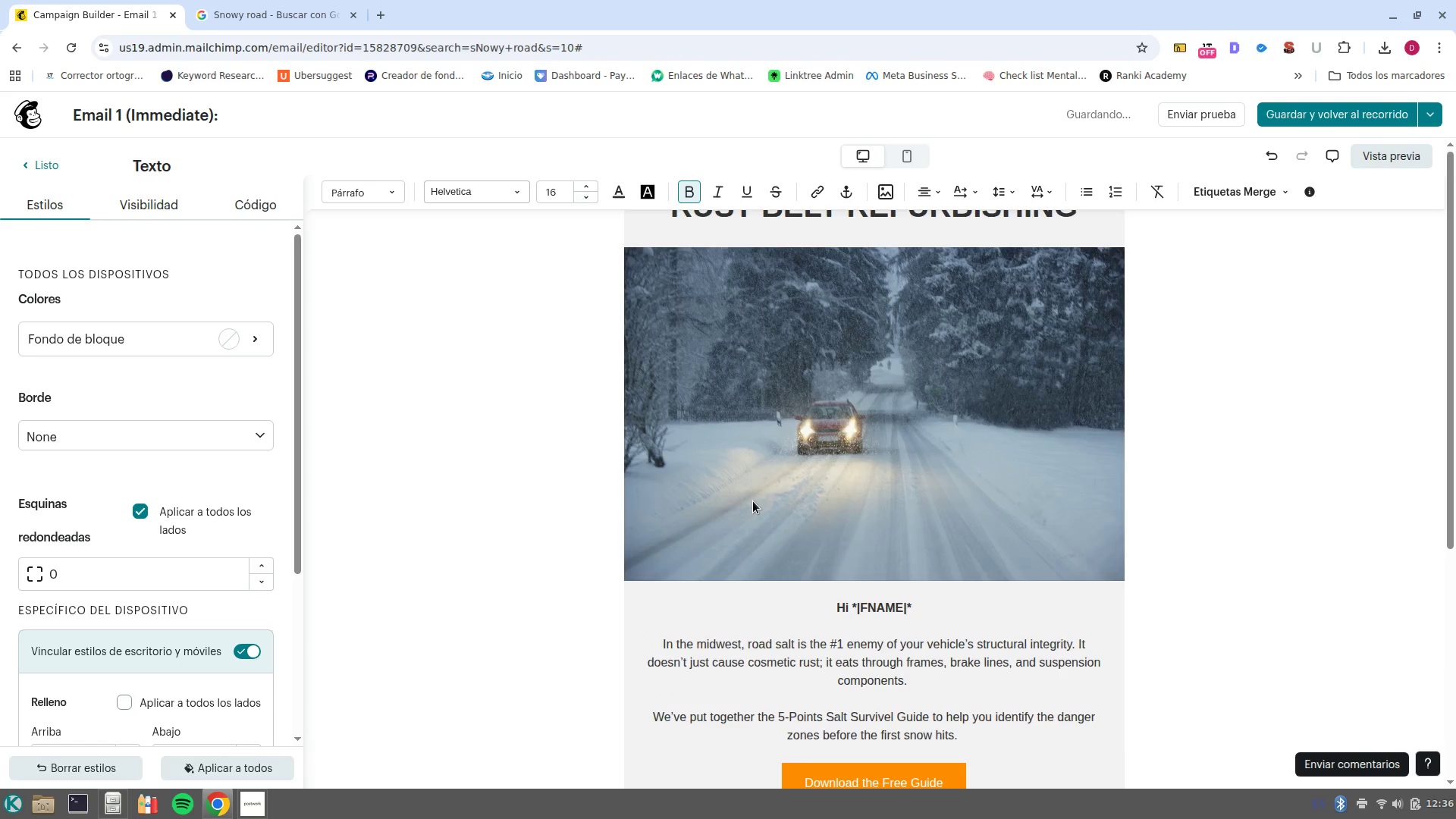 
scroll: coordinate [753, 501], scroll_direction: none, amount: 0.0
 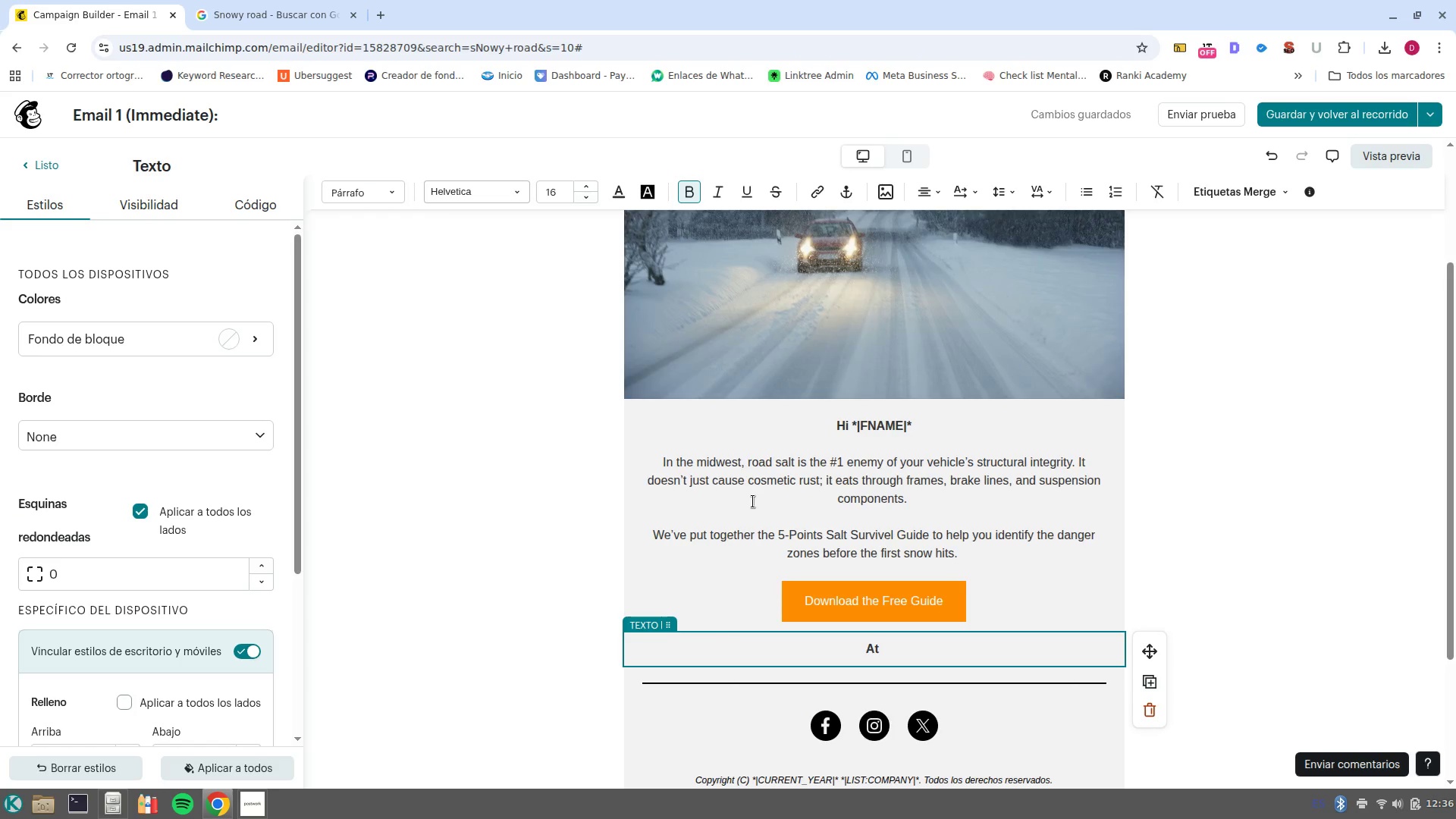 
type(Rust Belt Refurbishing, )
 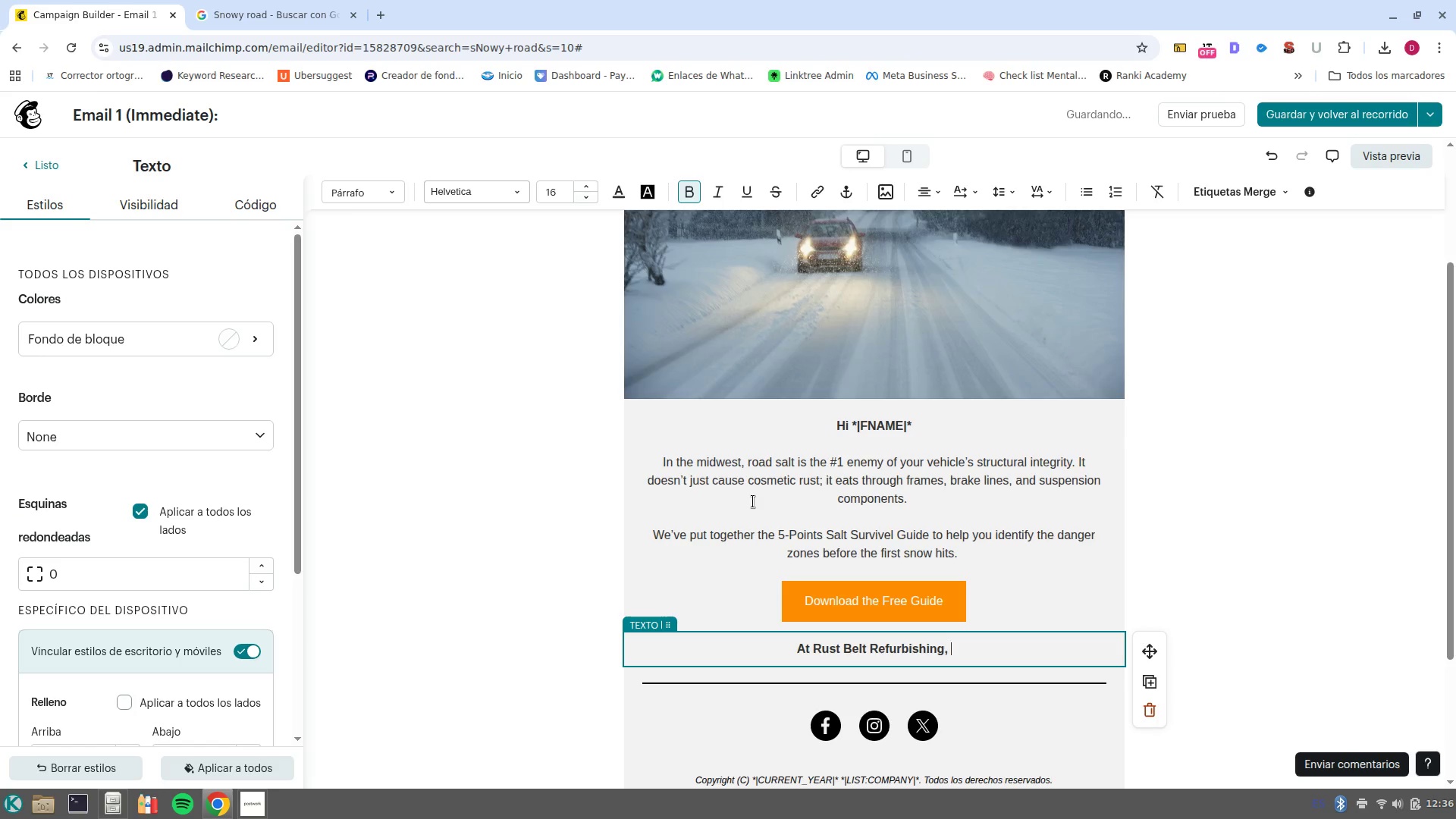 
key(Control+B)
 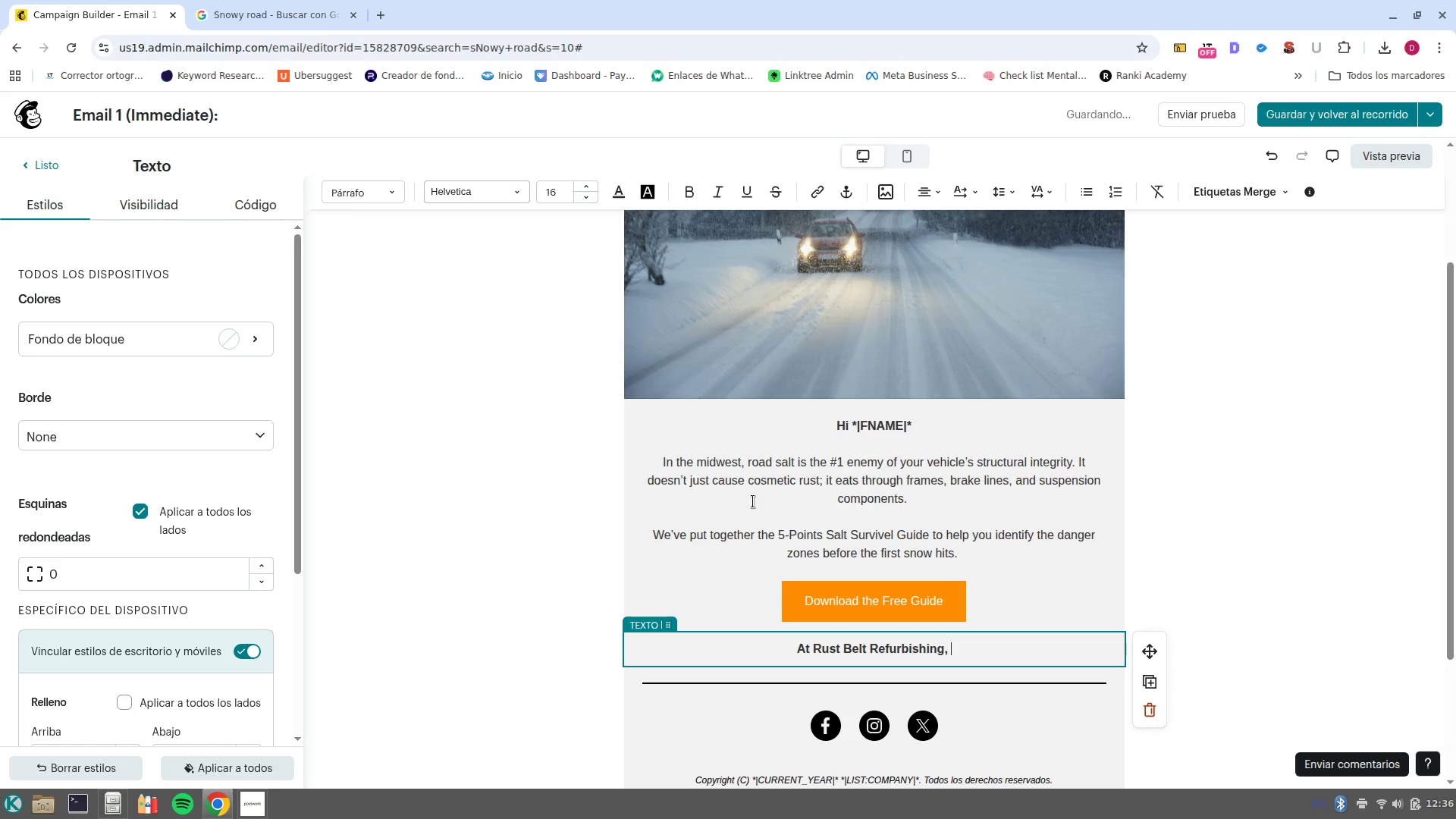 
type(we believe that prevention is the best way to keep your vehicle on the road for years to come. )
 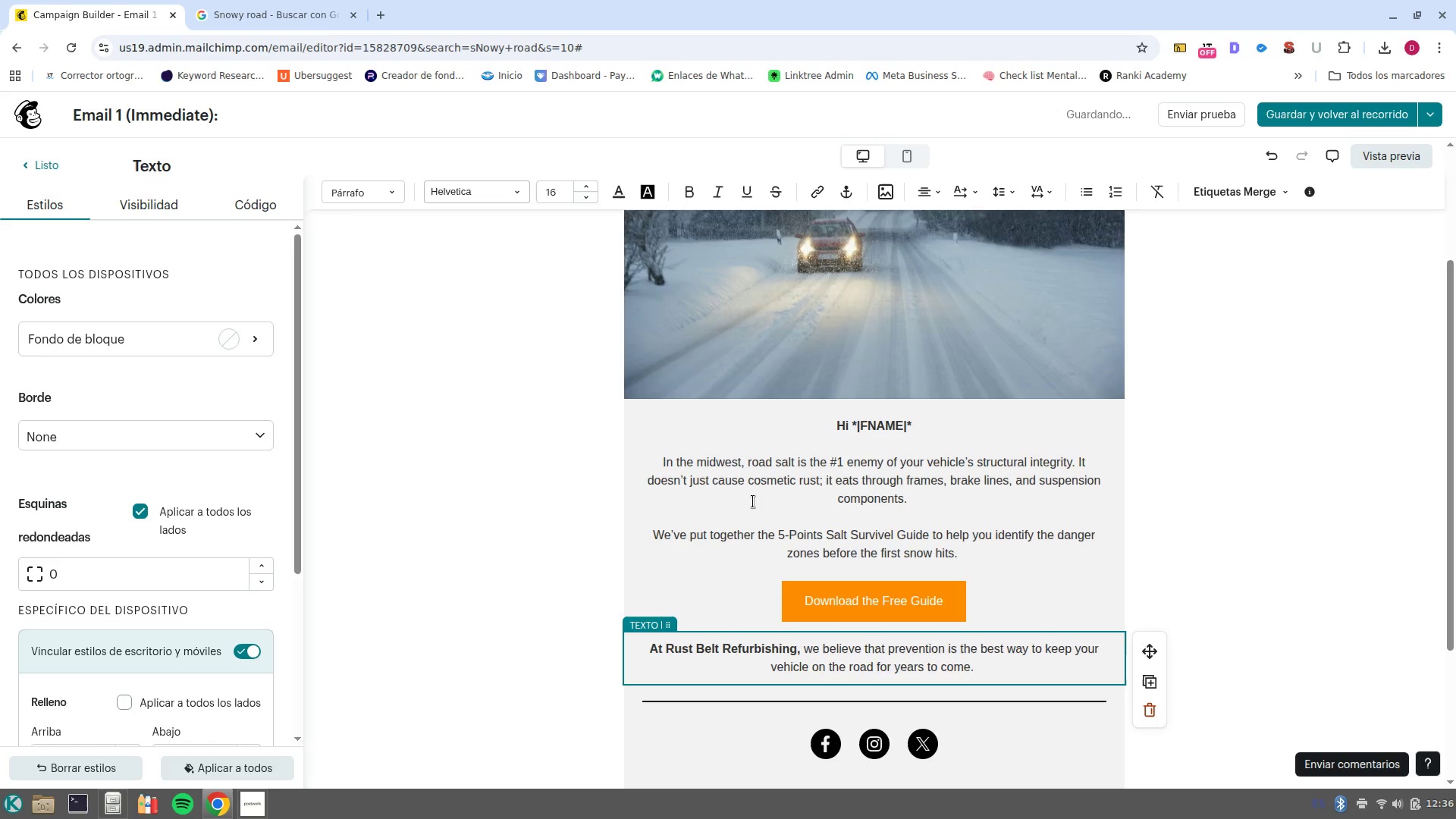 
key(Enter)
 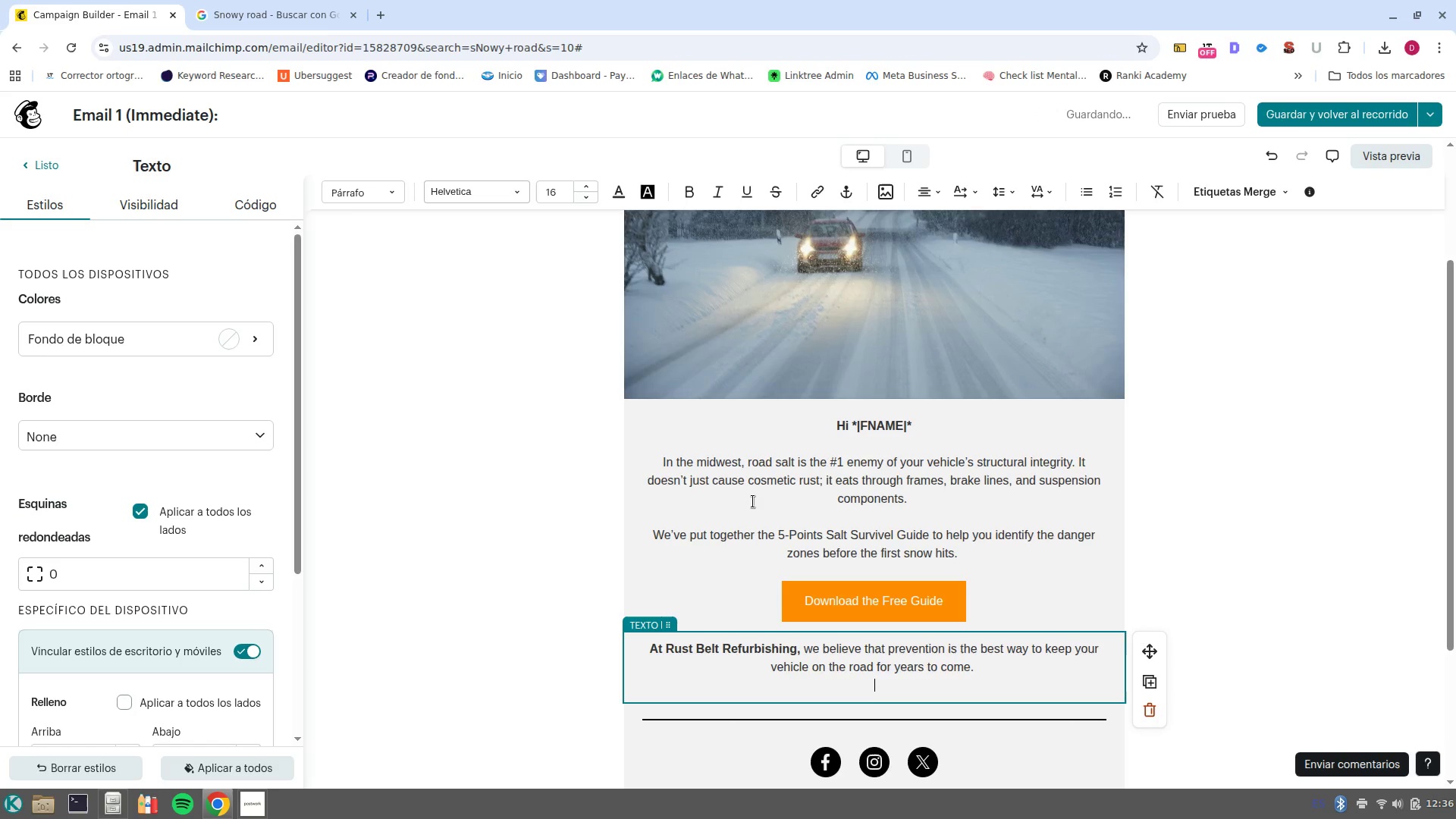 
key(Enter)
 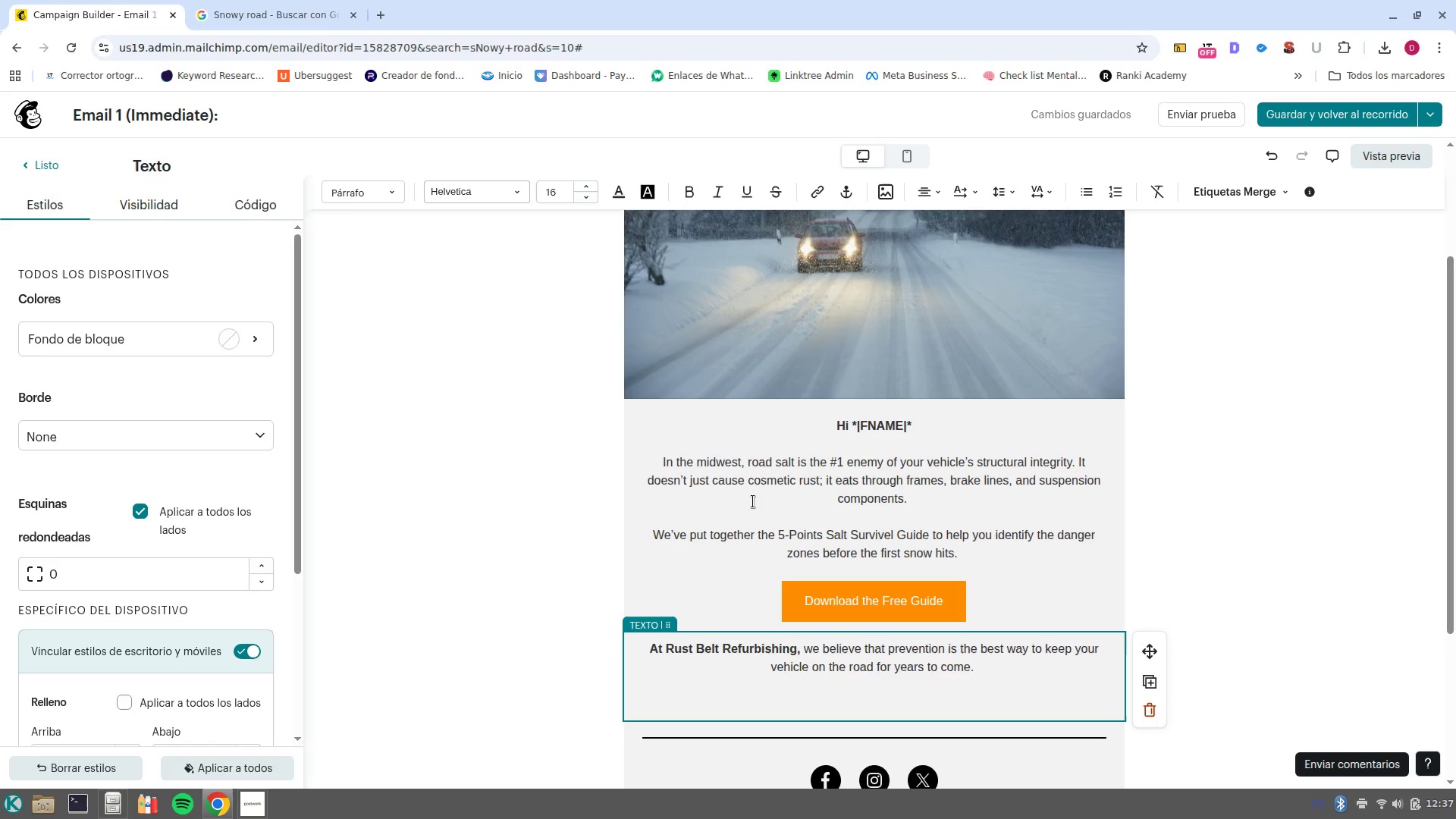 
wait(31.35)
 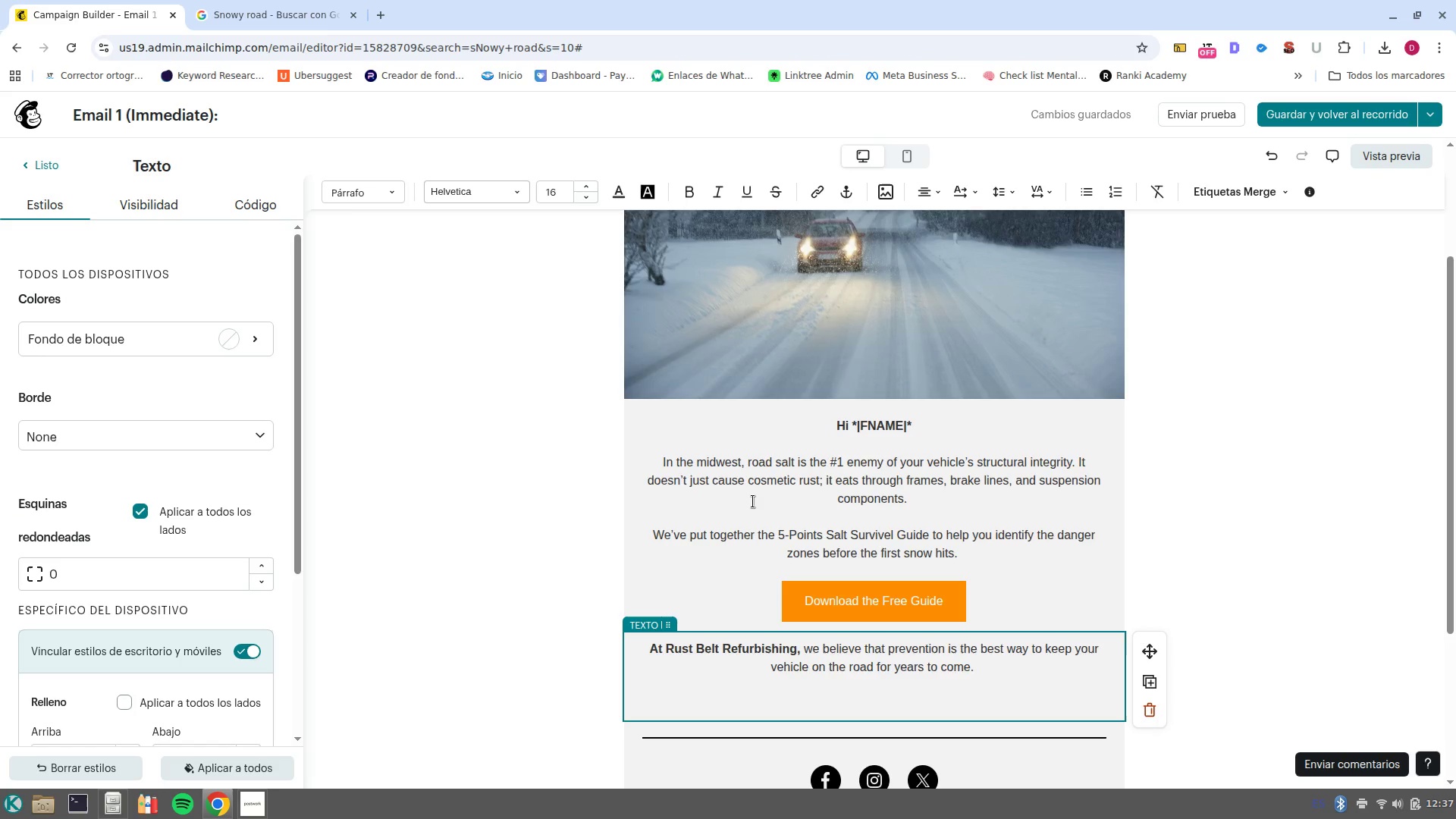 
type(Keep an eye on your inbox, in a couple of days, we-ll explain why a simple car wash isn-t enough to stop winter corrosion.)
 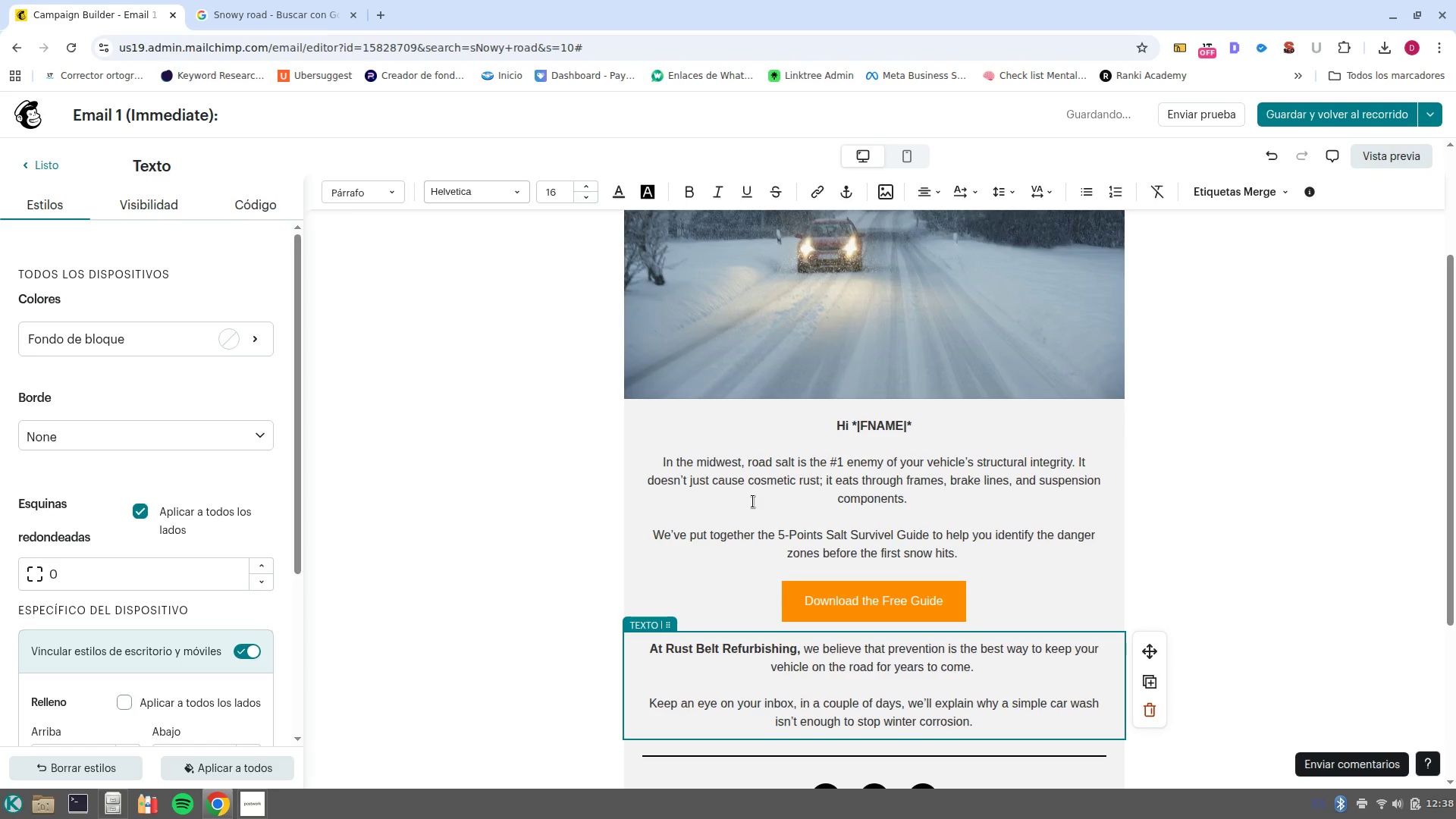 
key(Enter)
 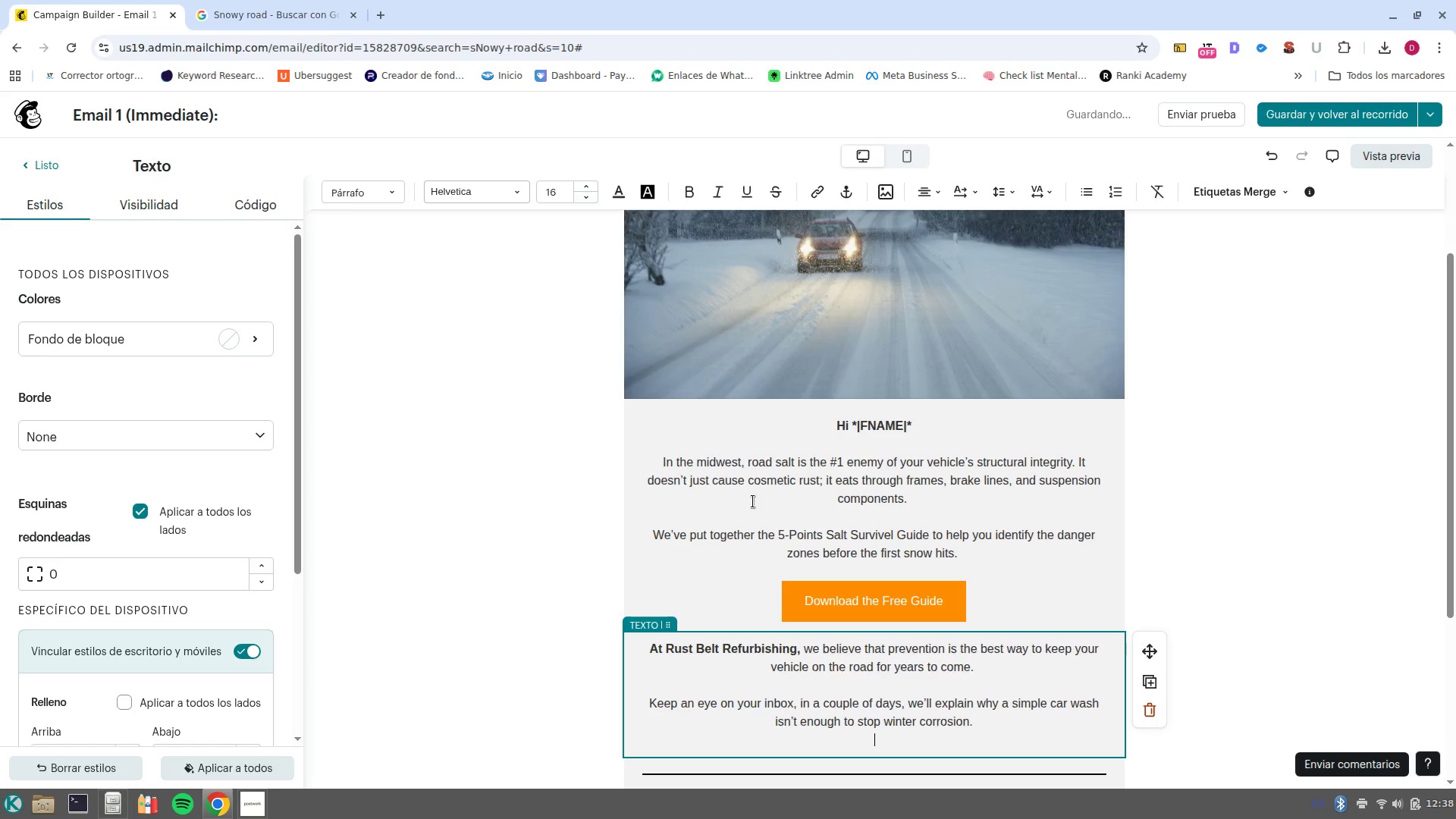 
key(Enter)
 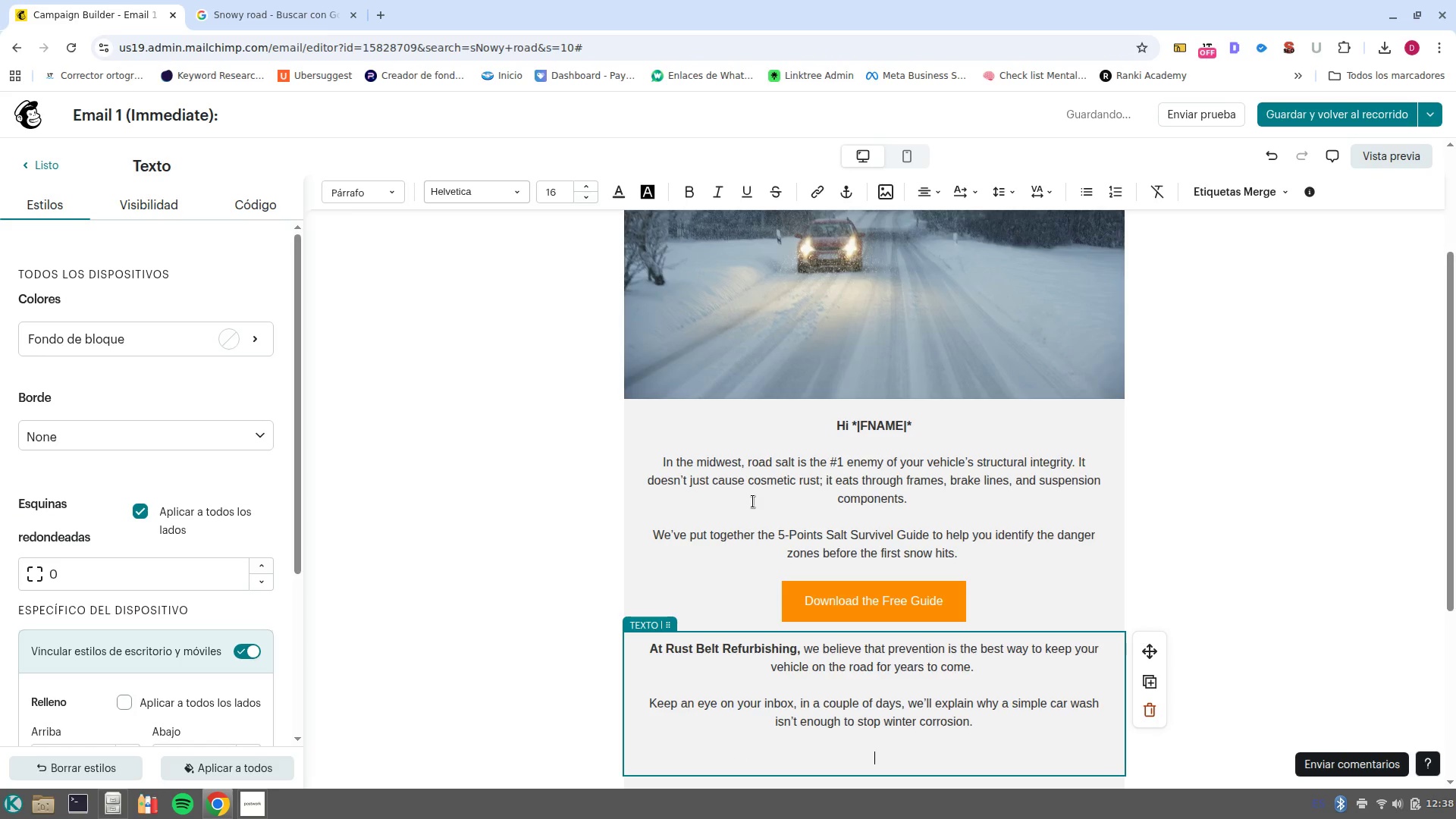 
key(Control+B)
 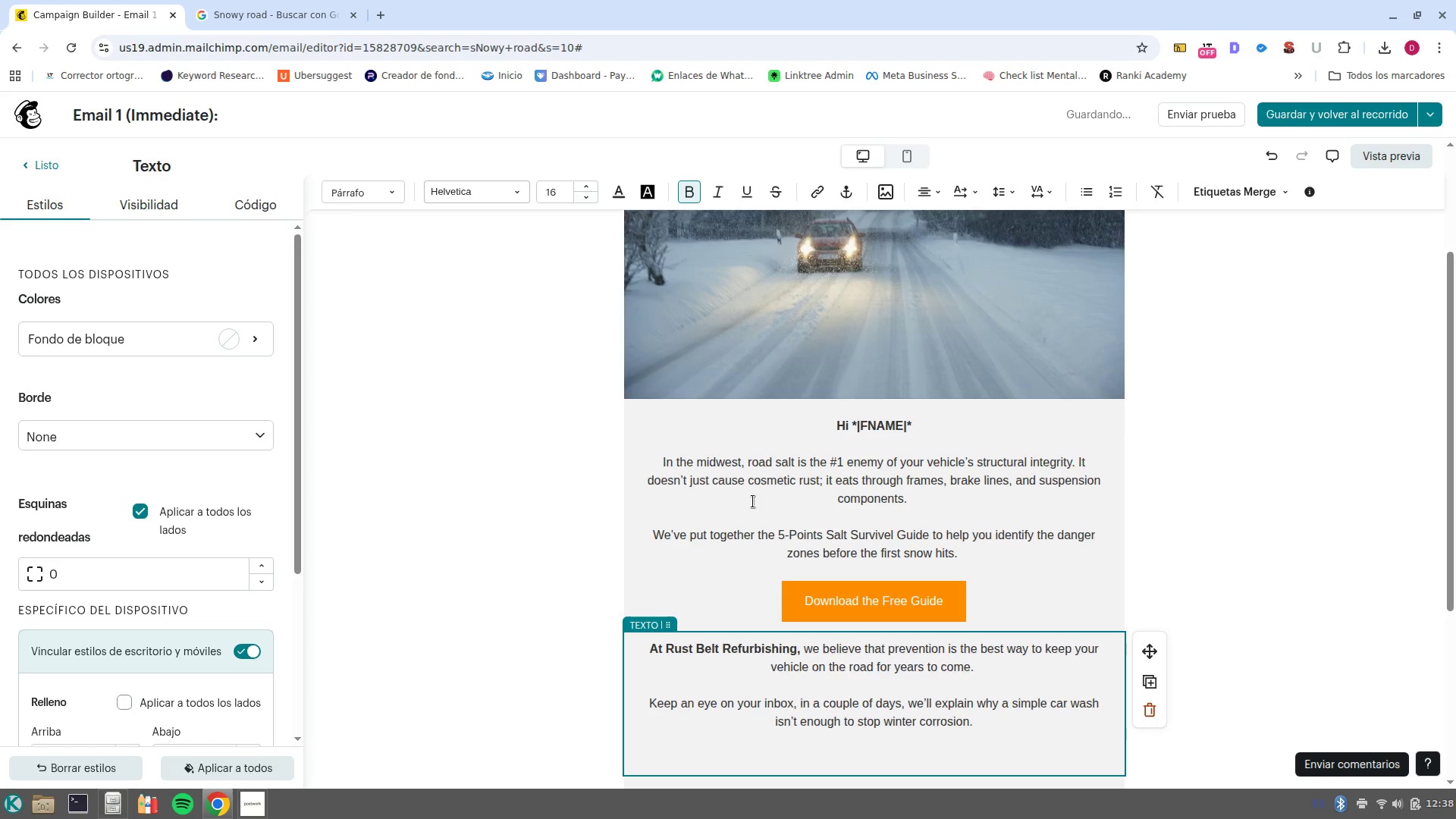 
type(Stay Safe)
 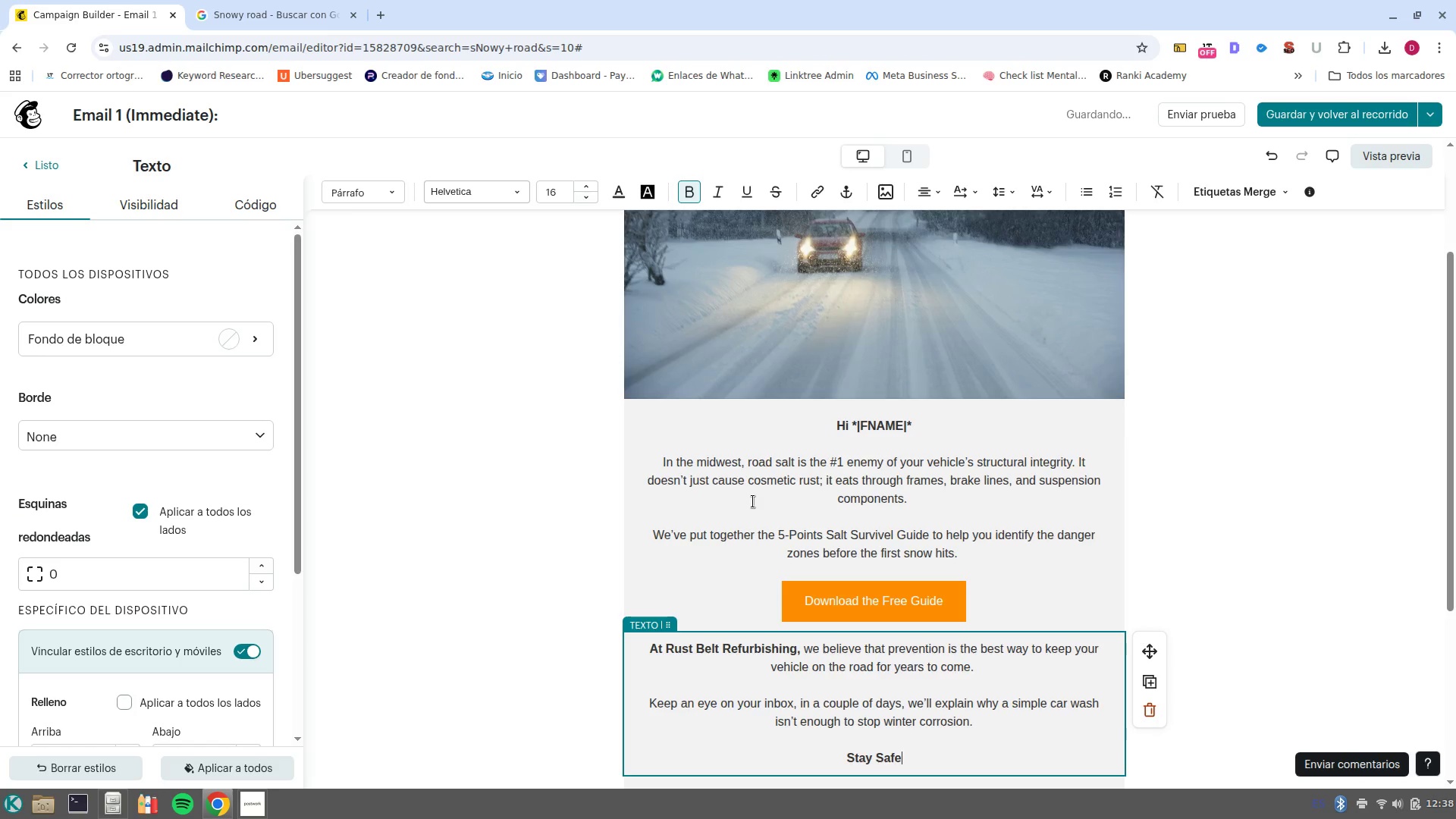 
left_click_drag(start_coordinate=[667, 651], to_coordinate=[798, 651])
 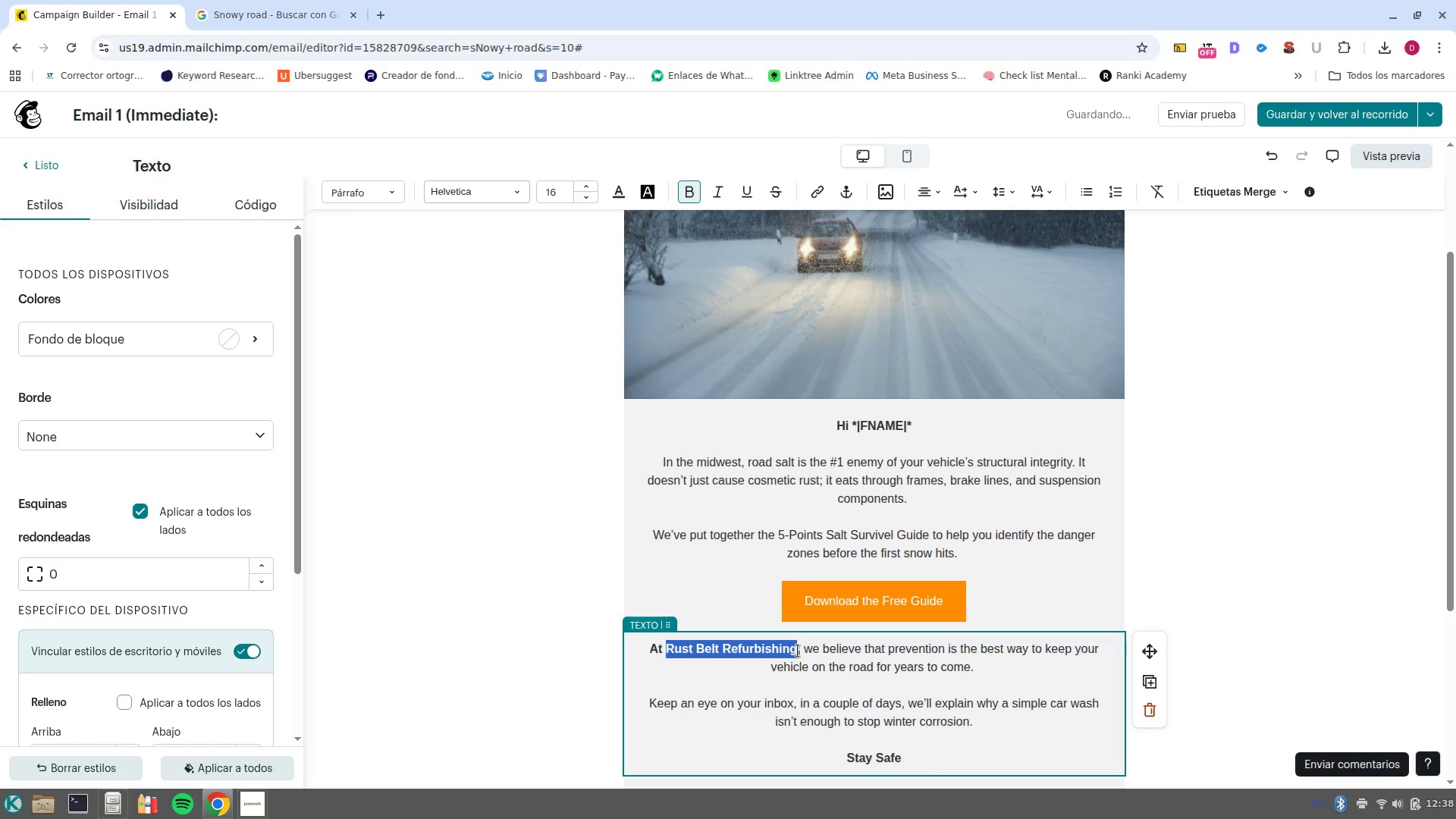 
key(Control+C)
 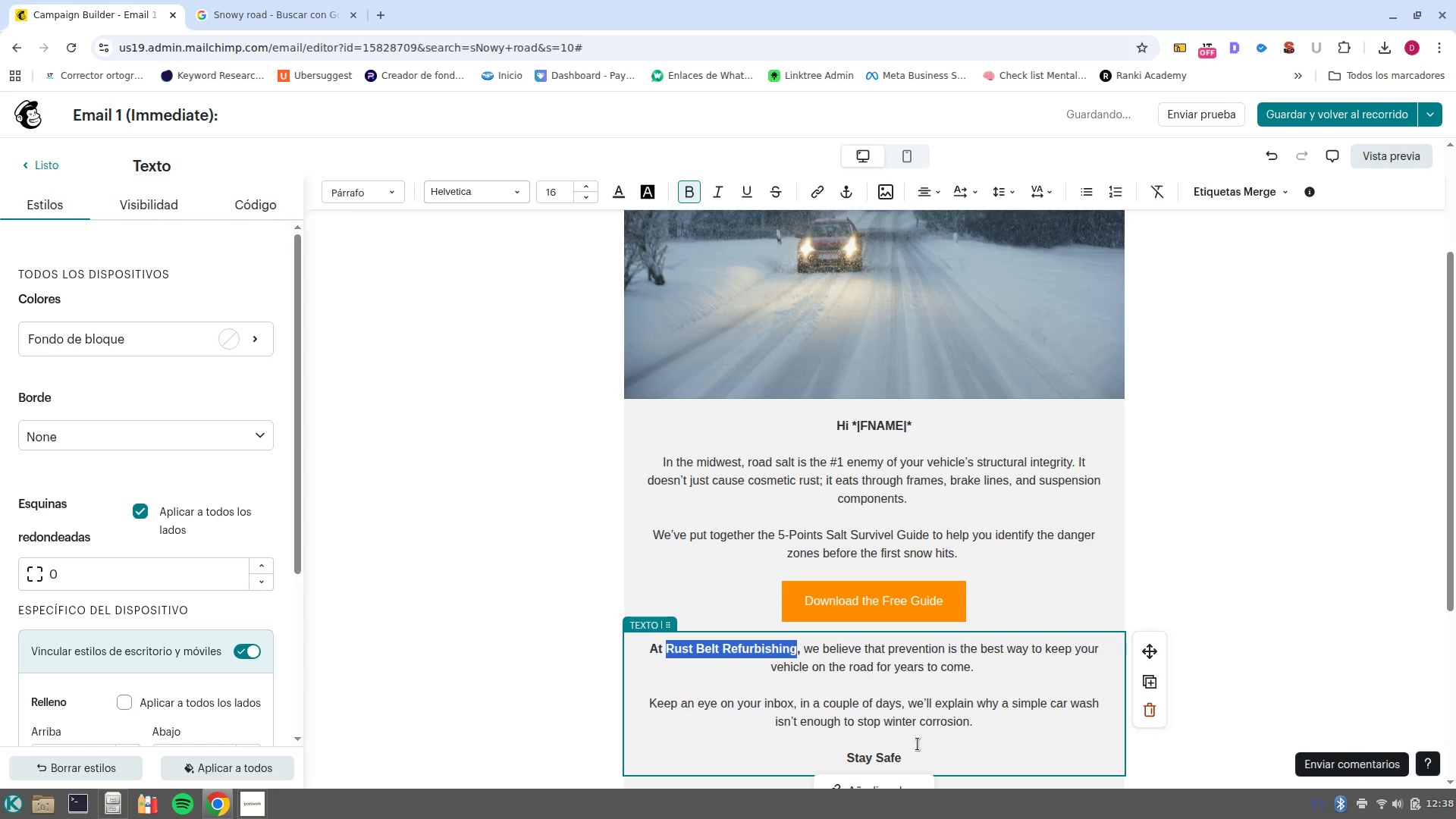 
left_click([923, 742])
 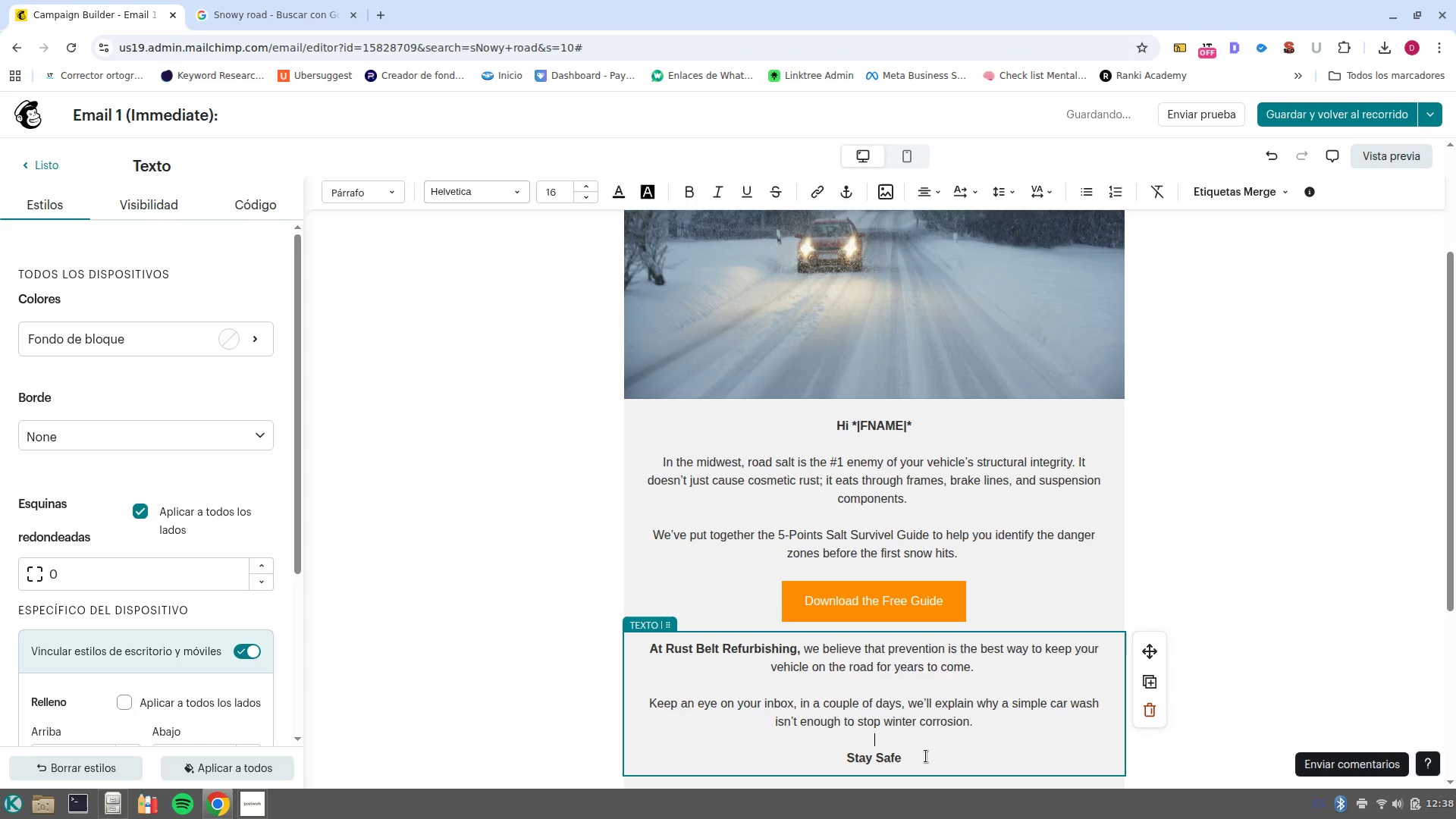 
left_click([926, 756])
 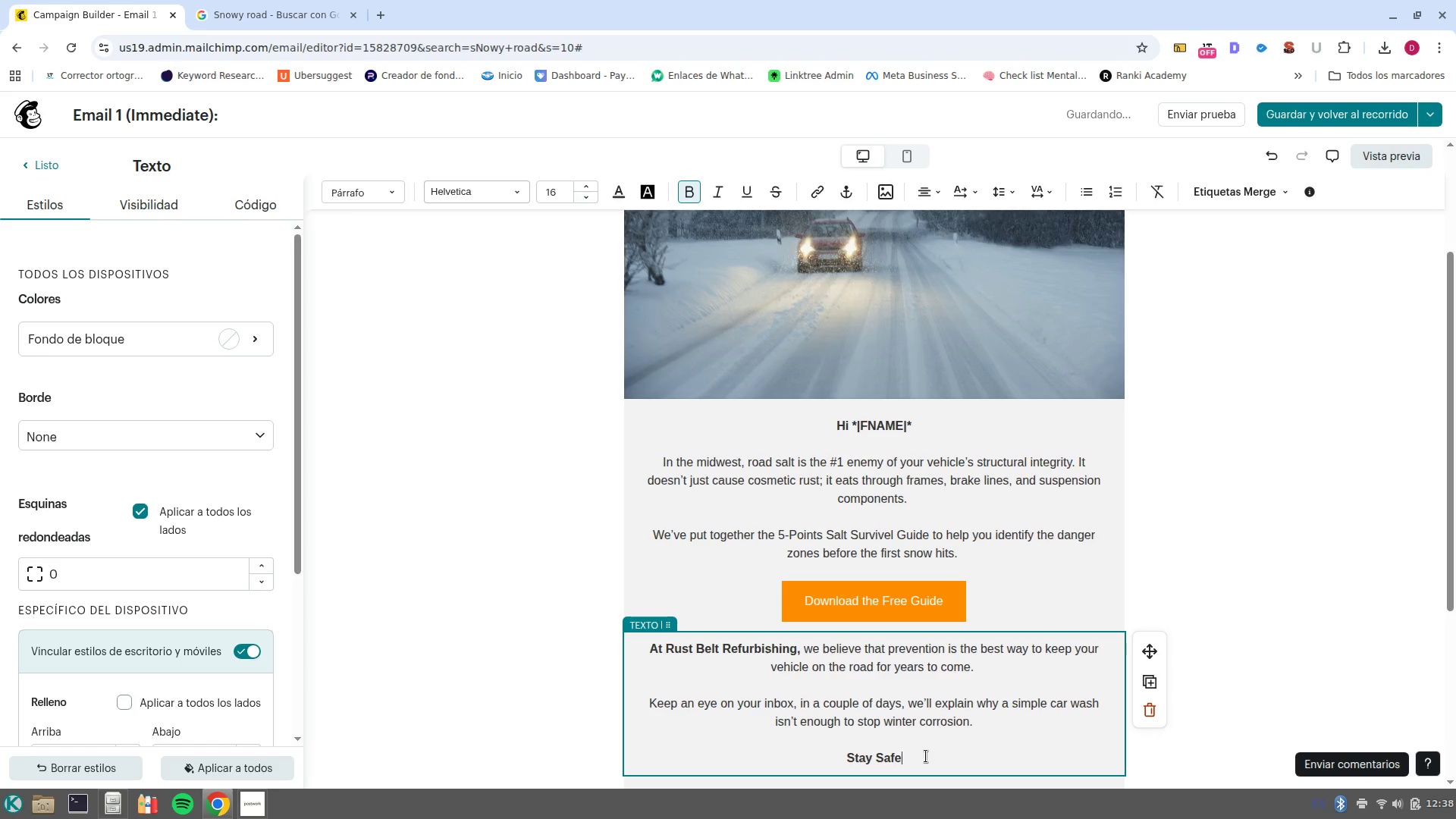 
key(Enter)
 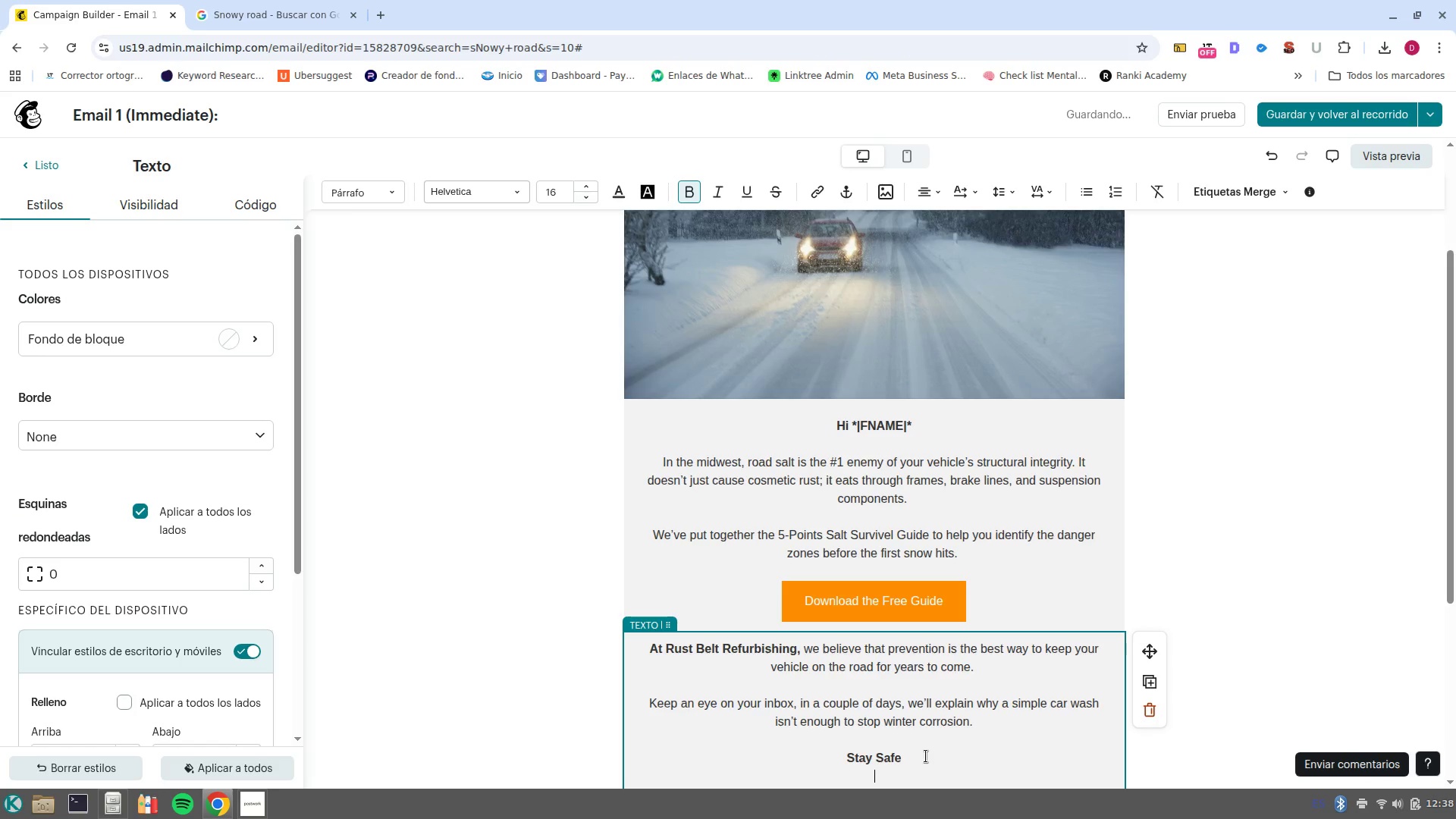 
key(Control+V)
 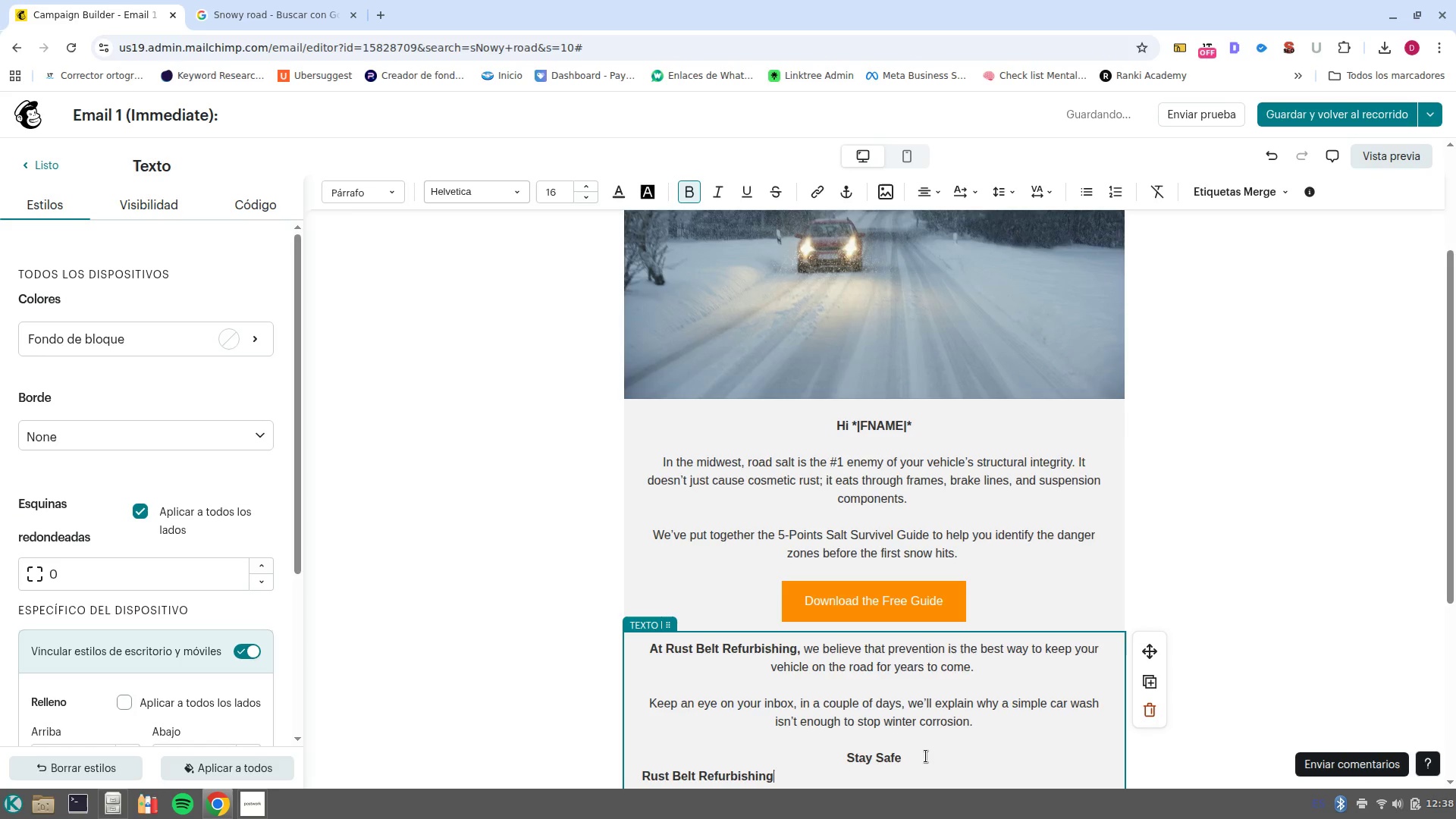 
key(Control+Z)
 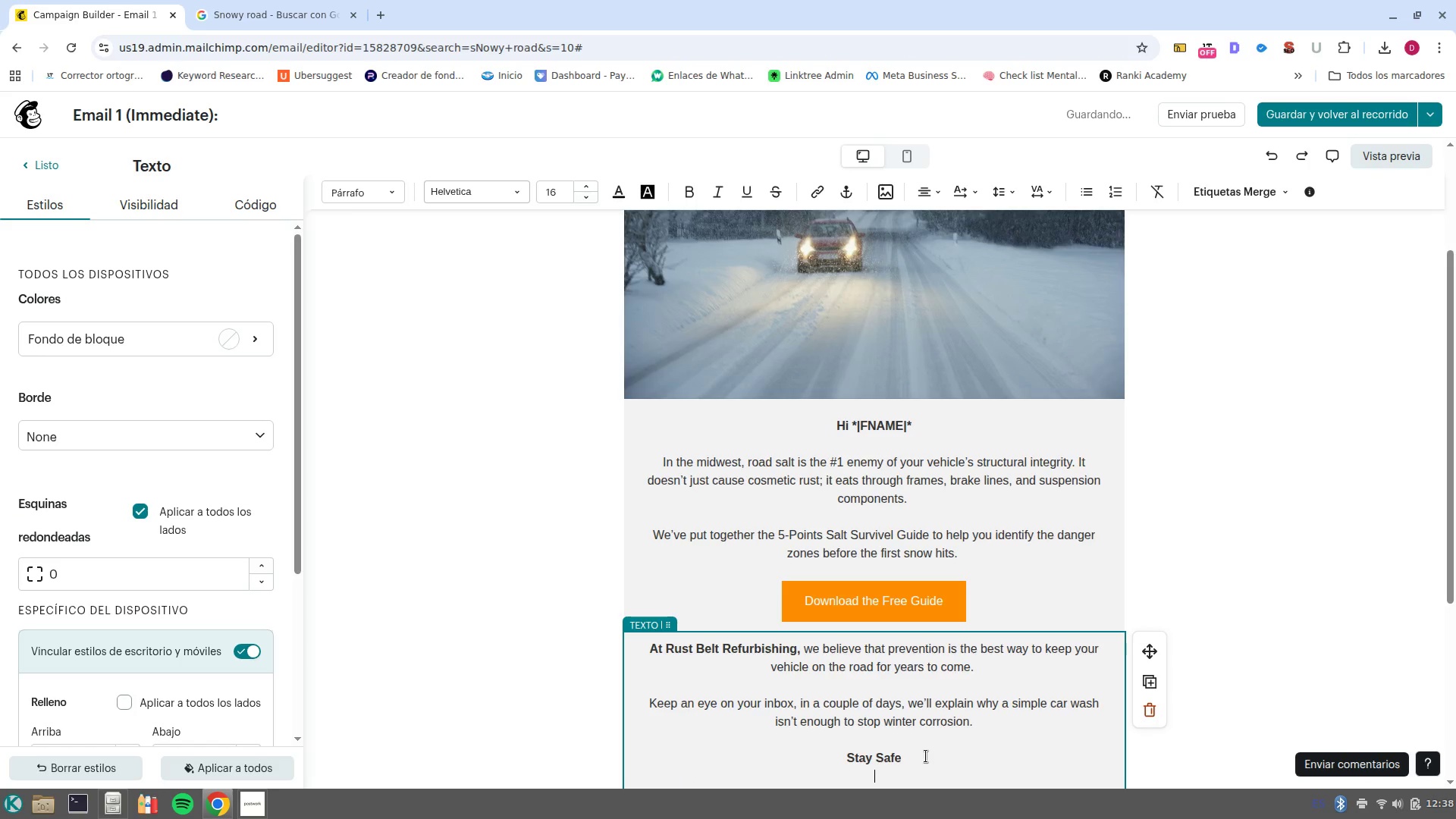 
key(Control+Shift+V)
 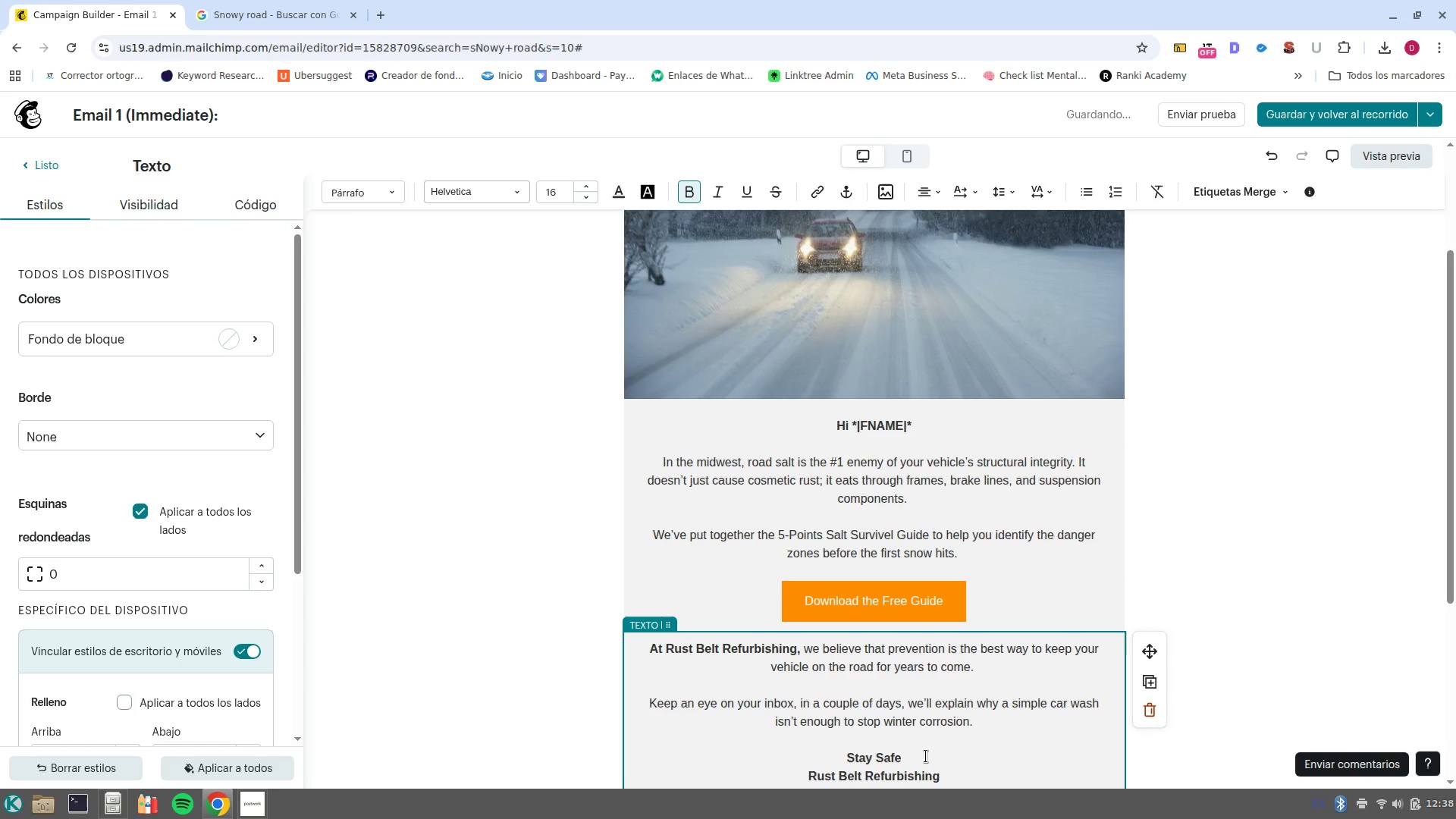 
type( Team)
 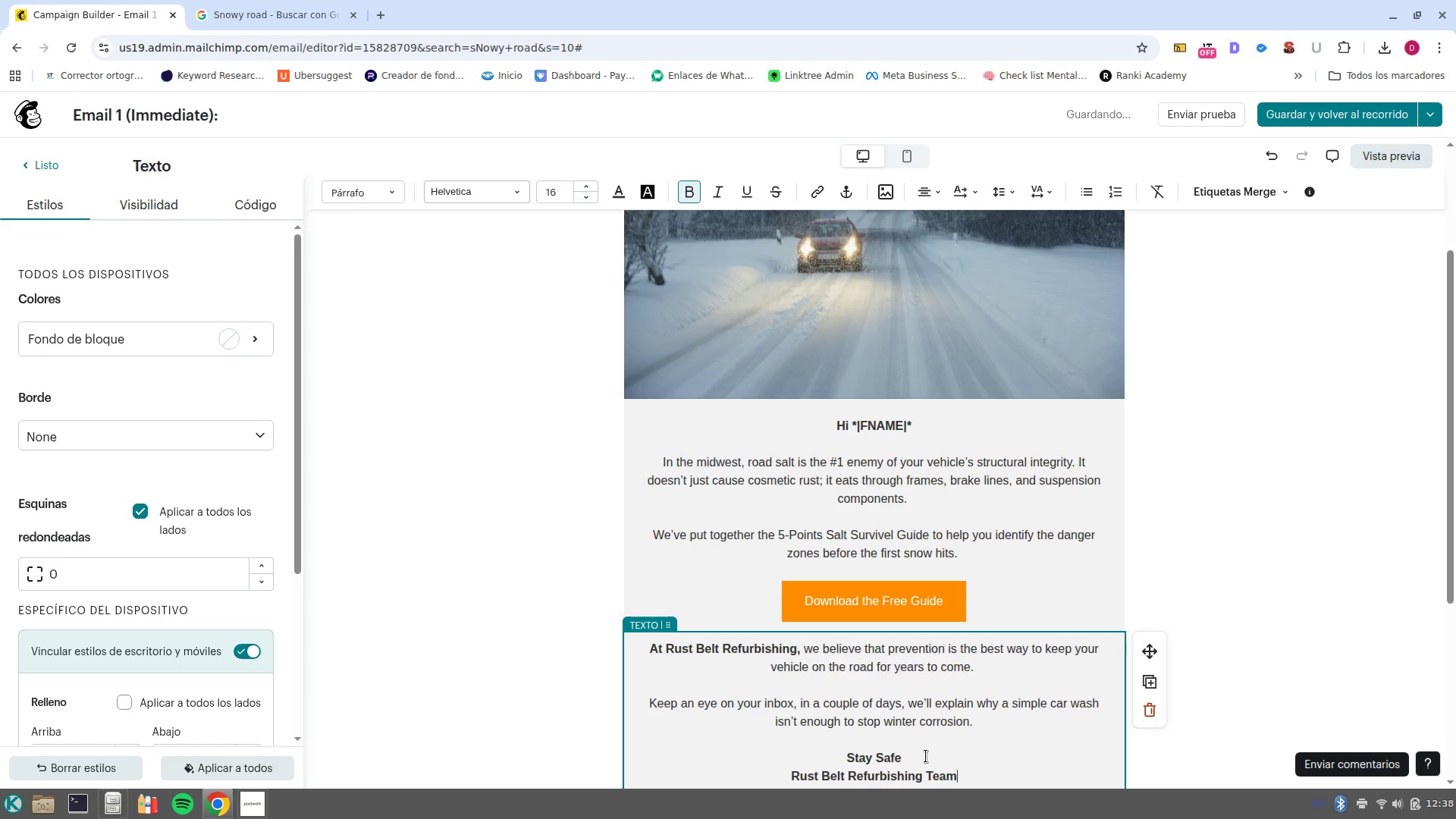 
scroll: coordinate [927, 756], scroll_direction: down, amount: 2.0
 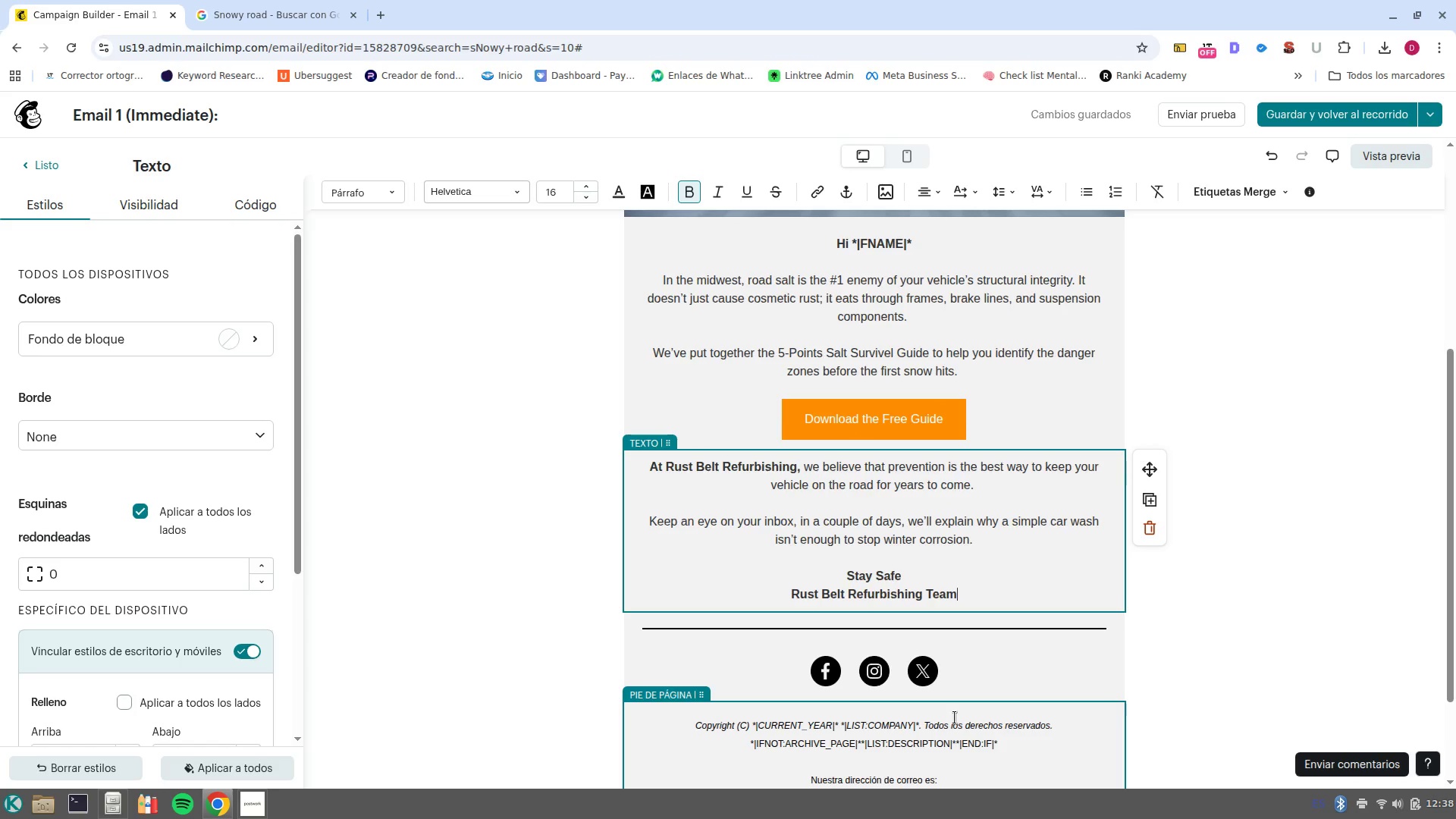 
wait(8.05)
 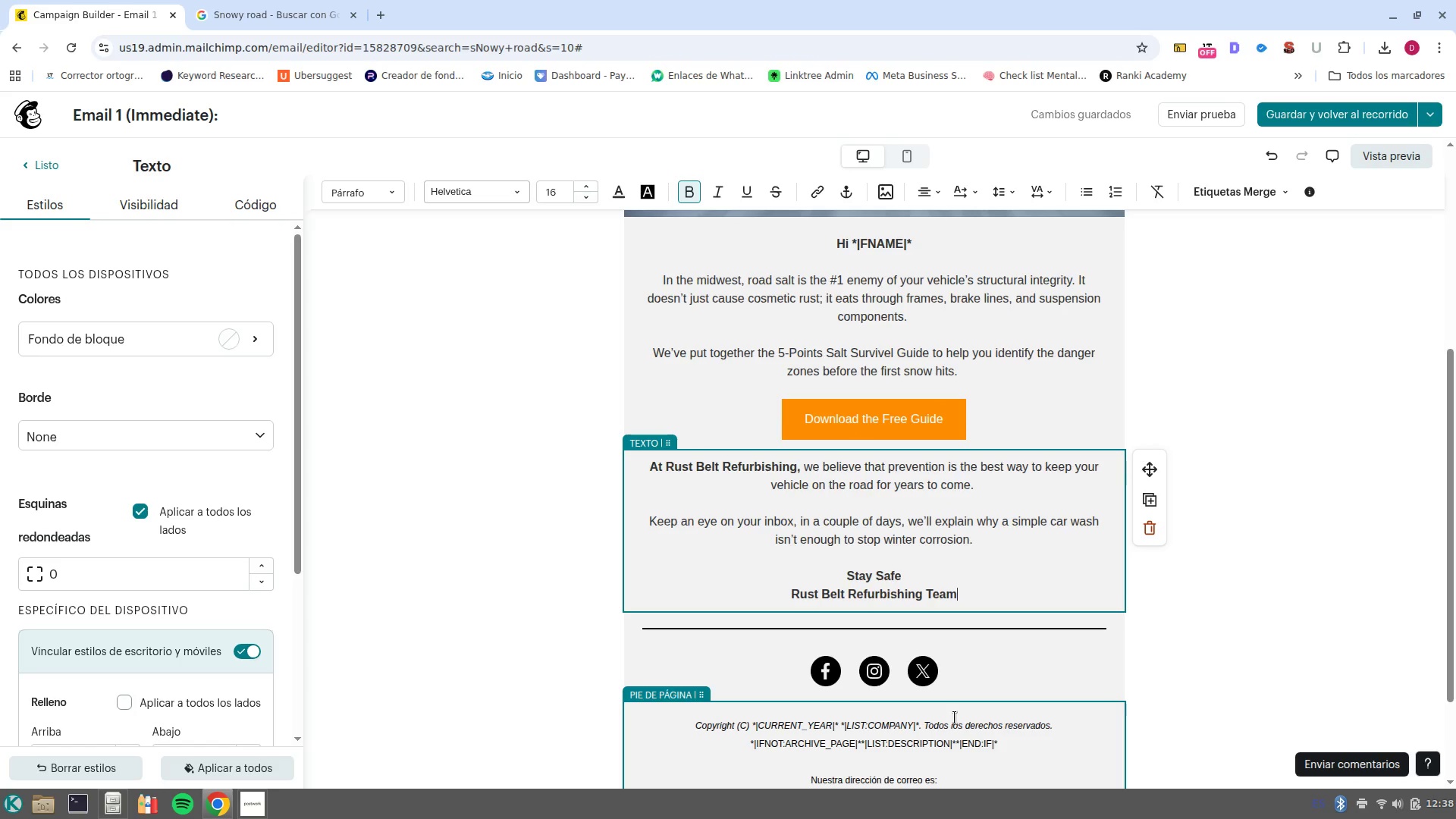 
left_click([976, 663])
 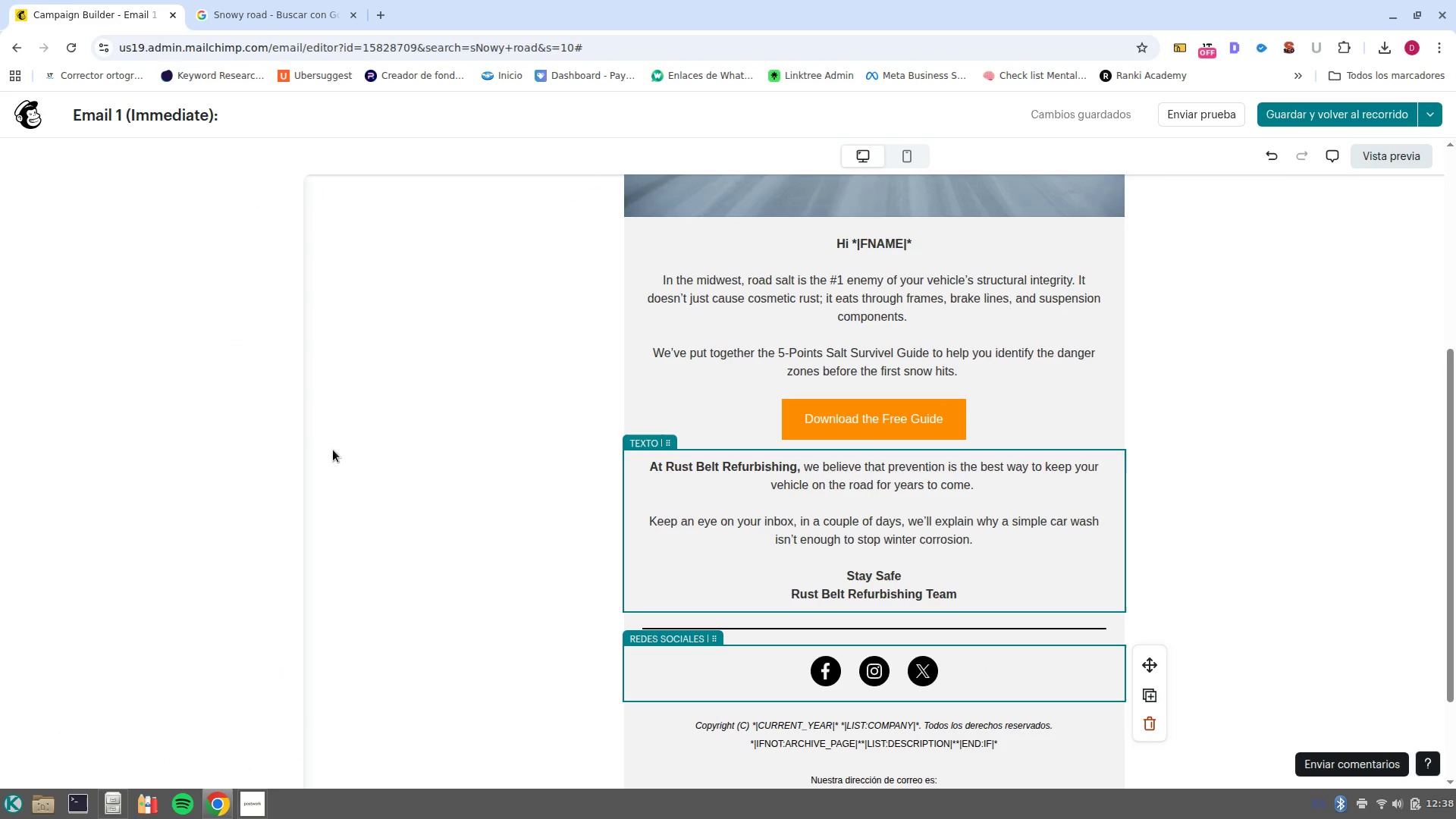 
mouse_move([138, 344])
 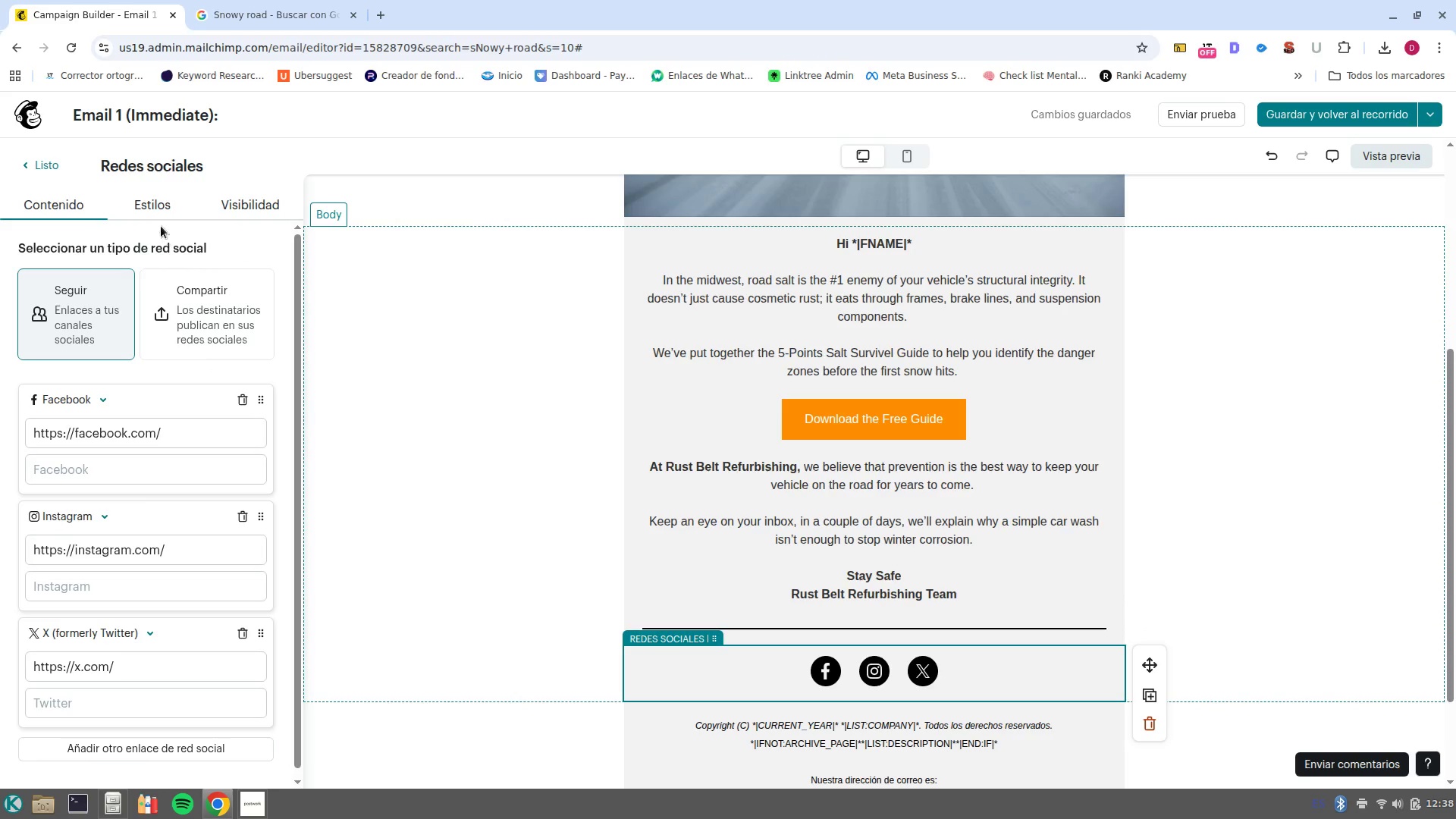 
left_click([155, 214])
 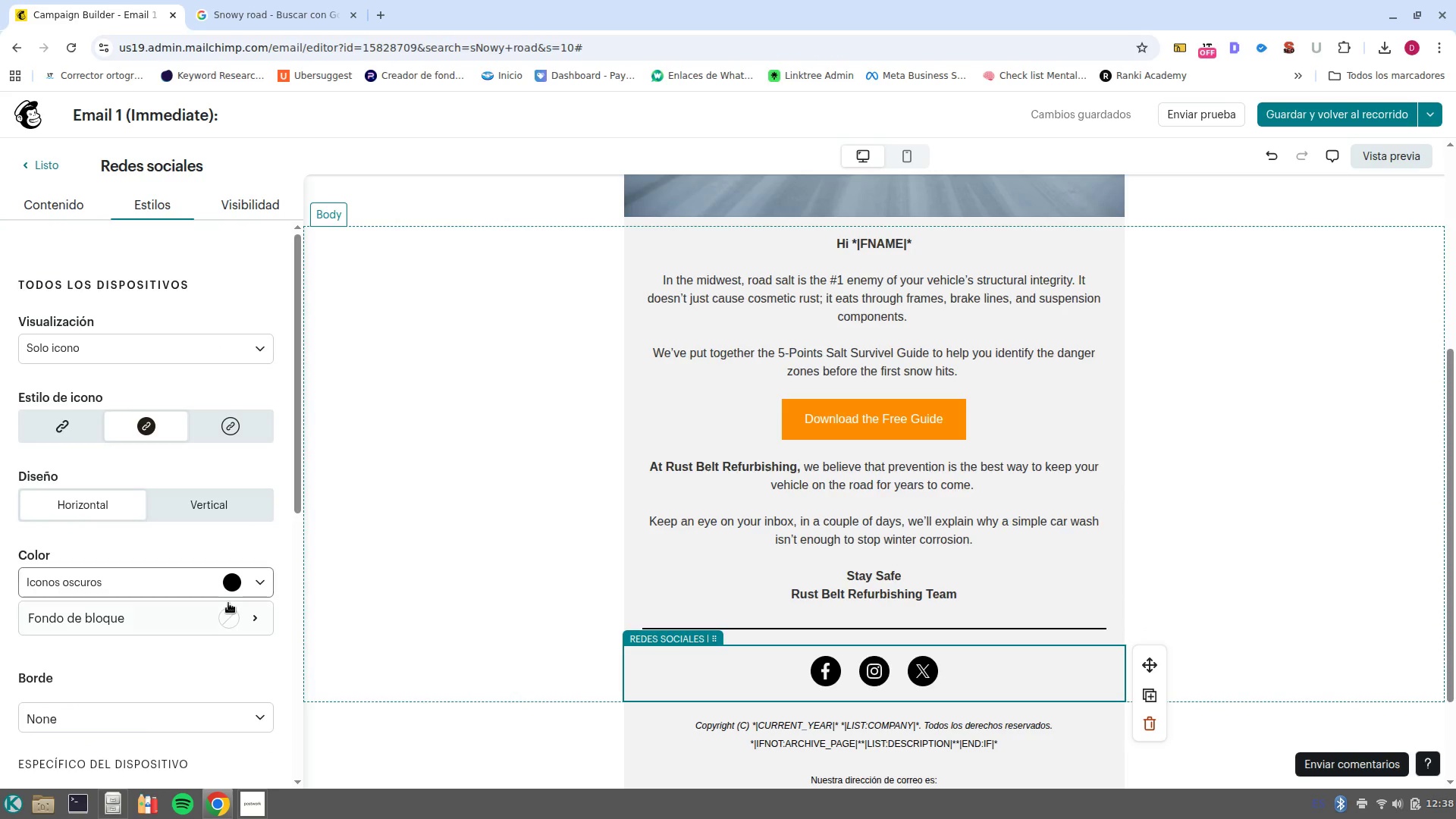 
left_click([258, 585])
 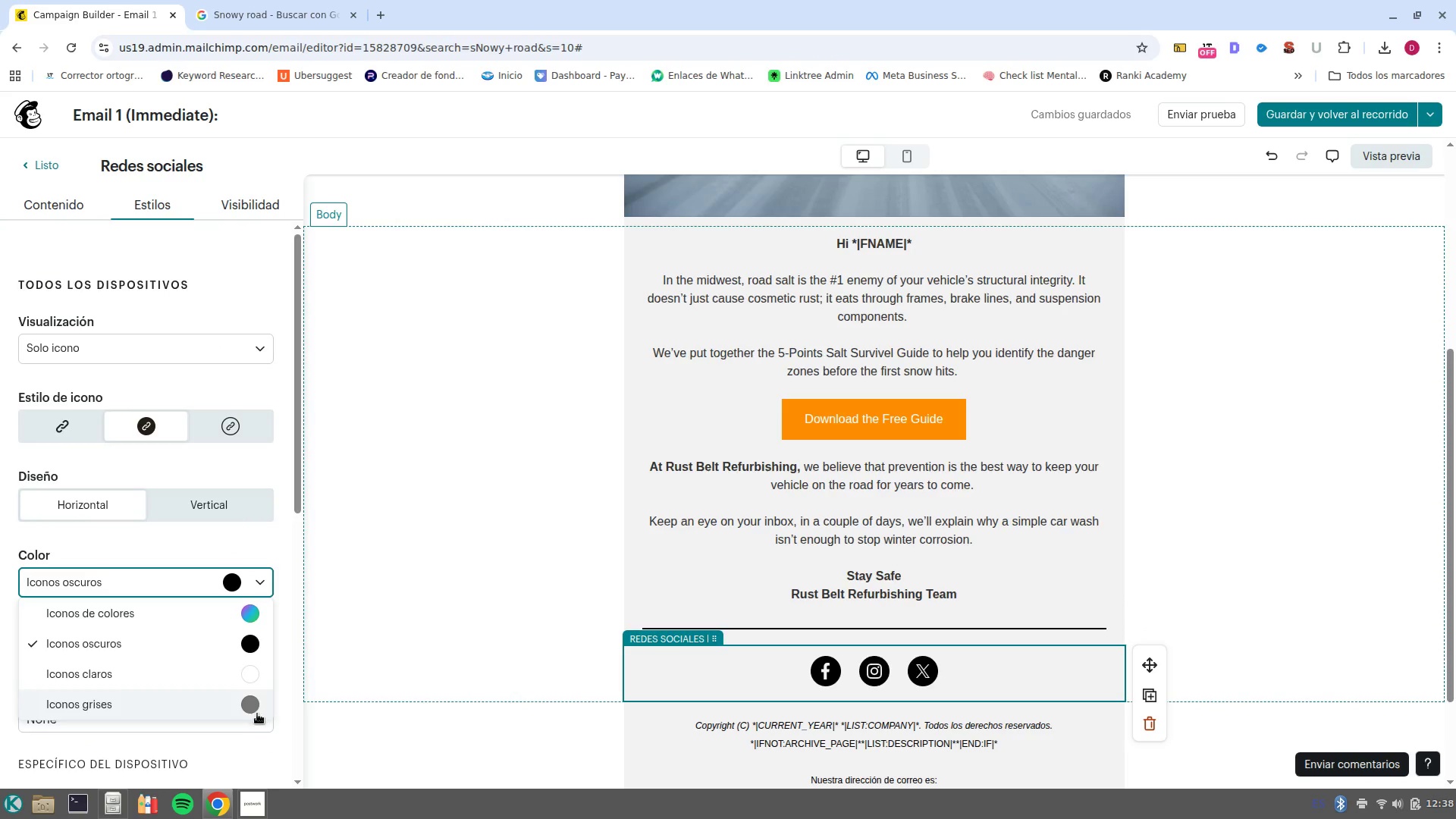 
left_click([248, 708])
 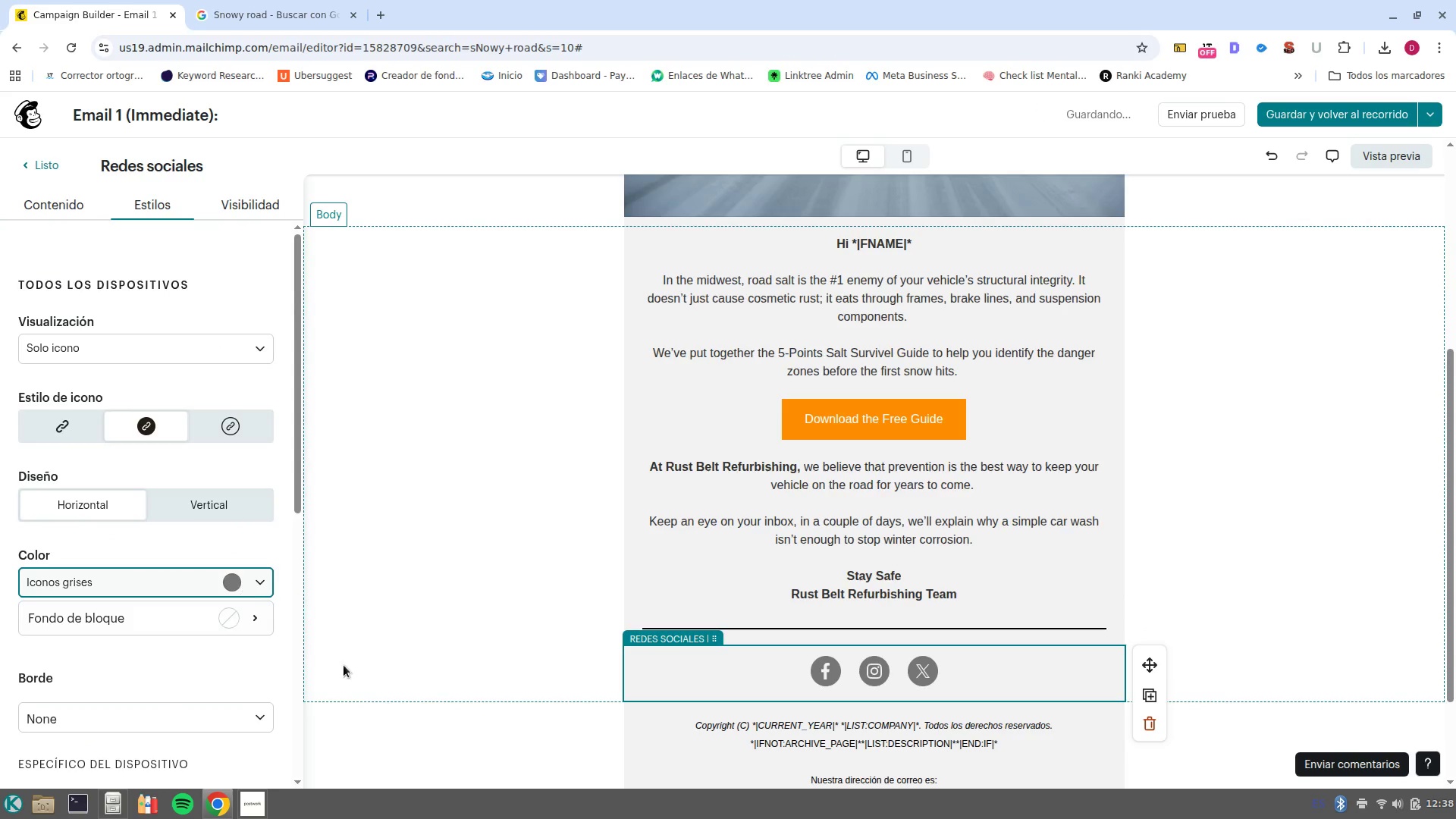 
left_click([251, 582])
 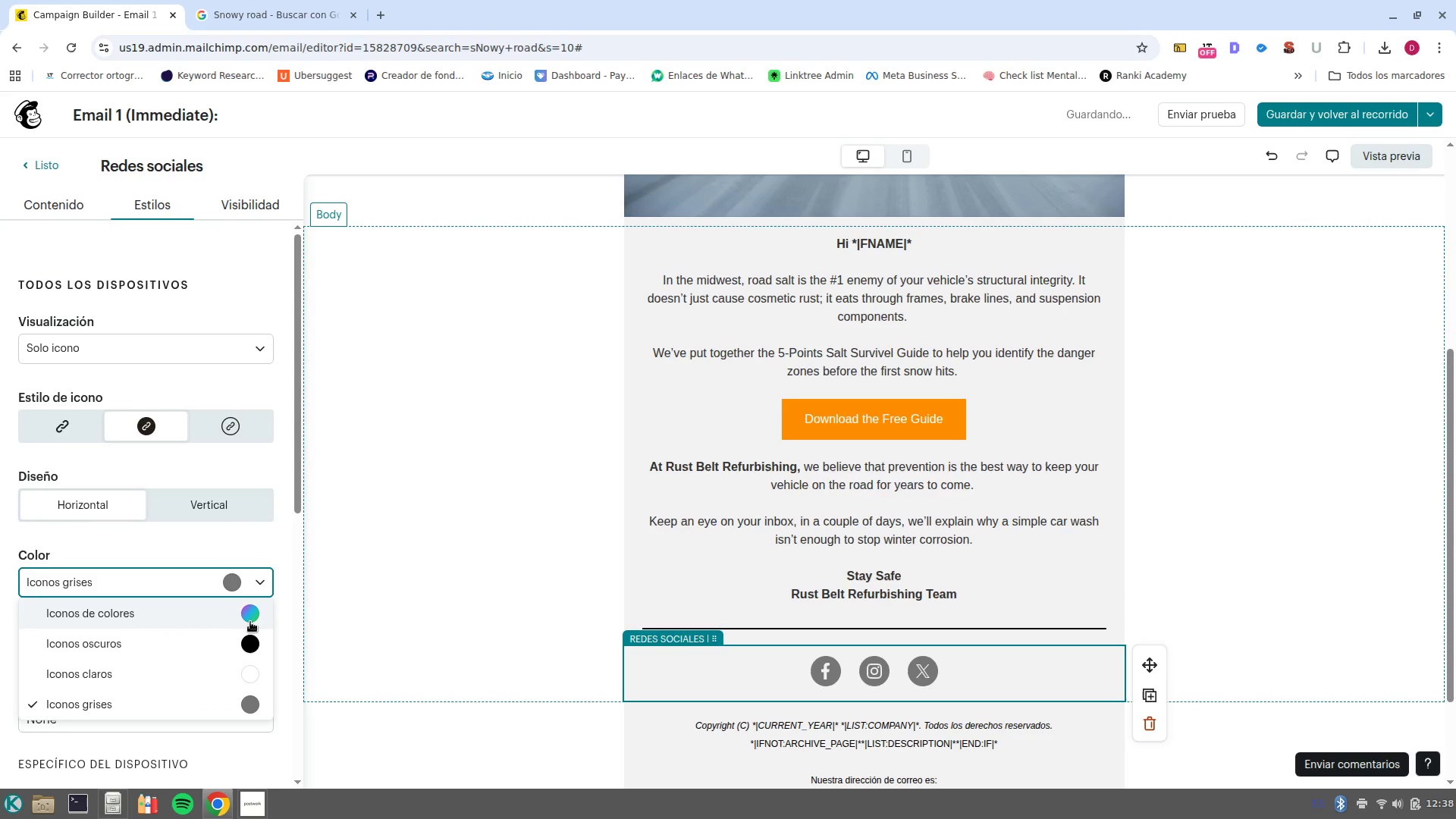 
left_click([250, 622])
 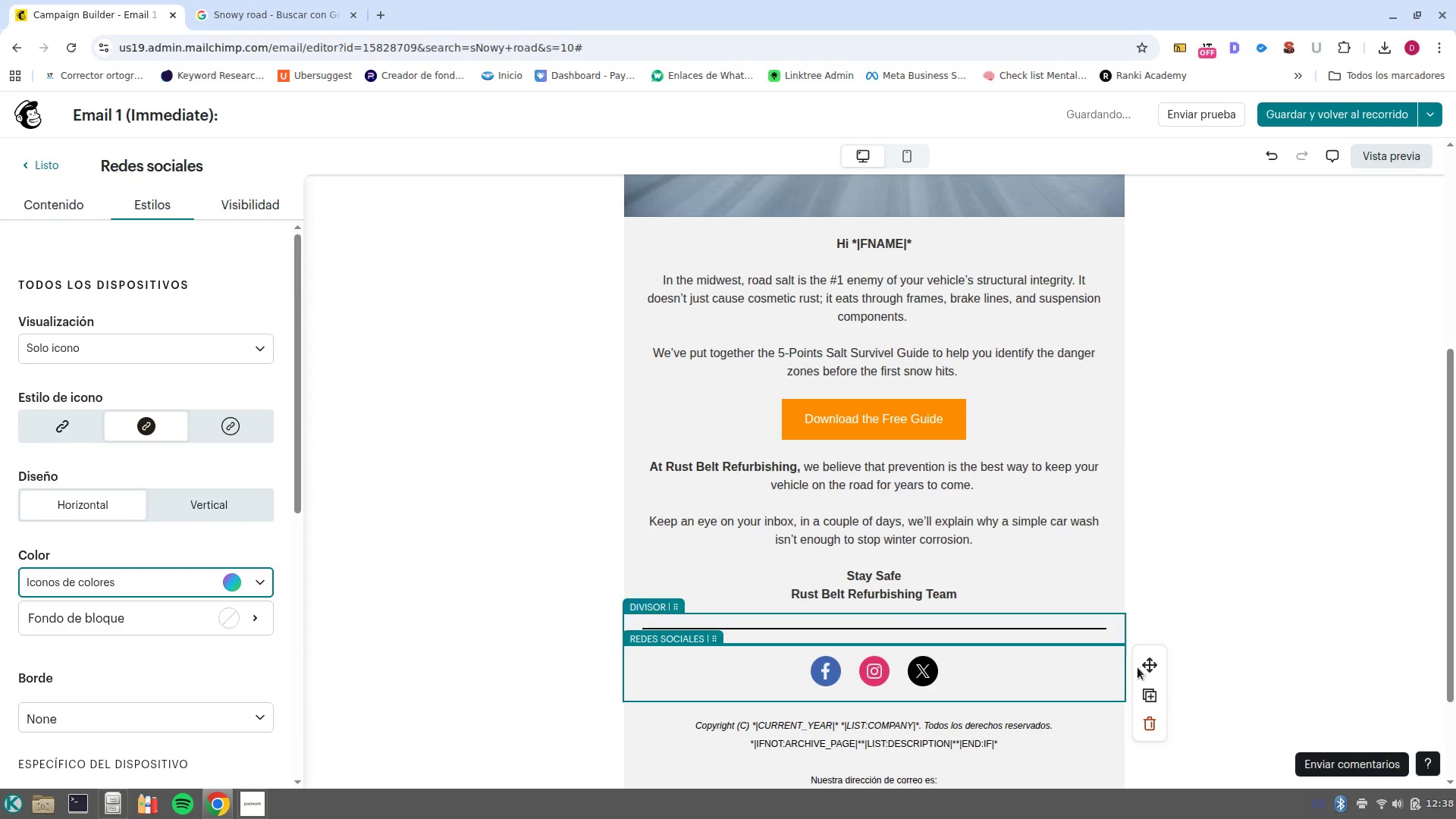 
scroll: coordinate [1116, 595], scroll_direction: down, amount: 1.0
 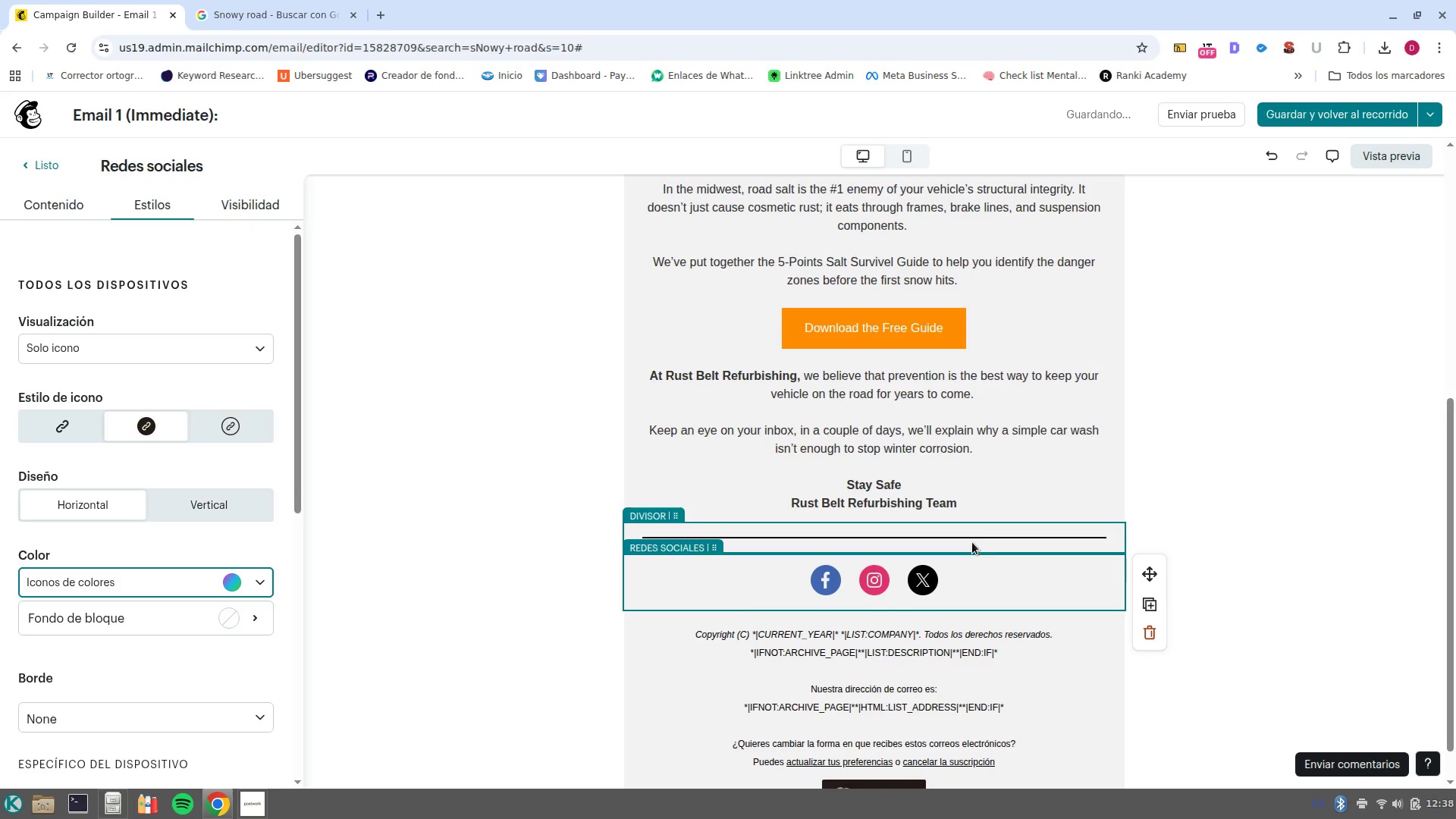 
left_click([968, 537])
 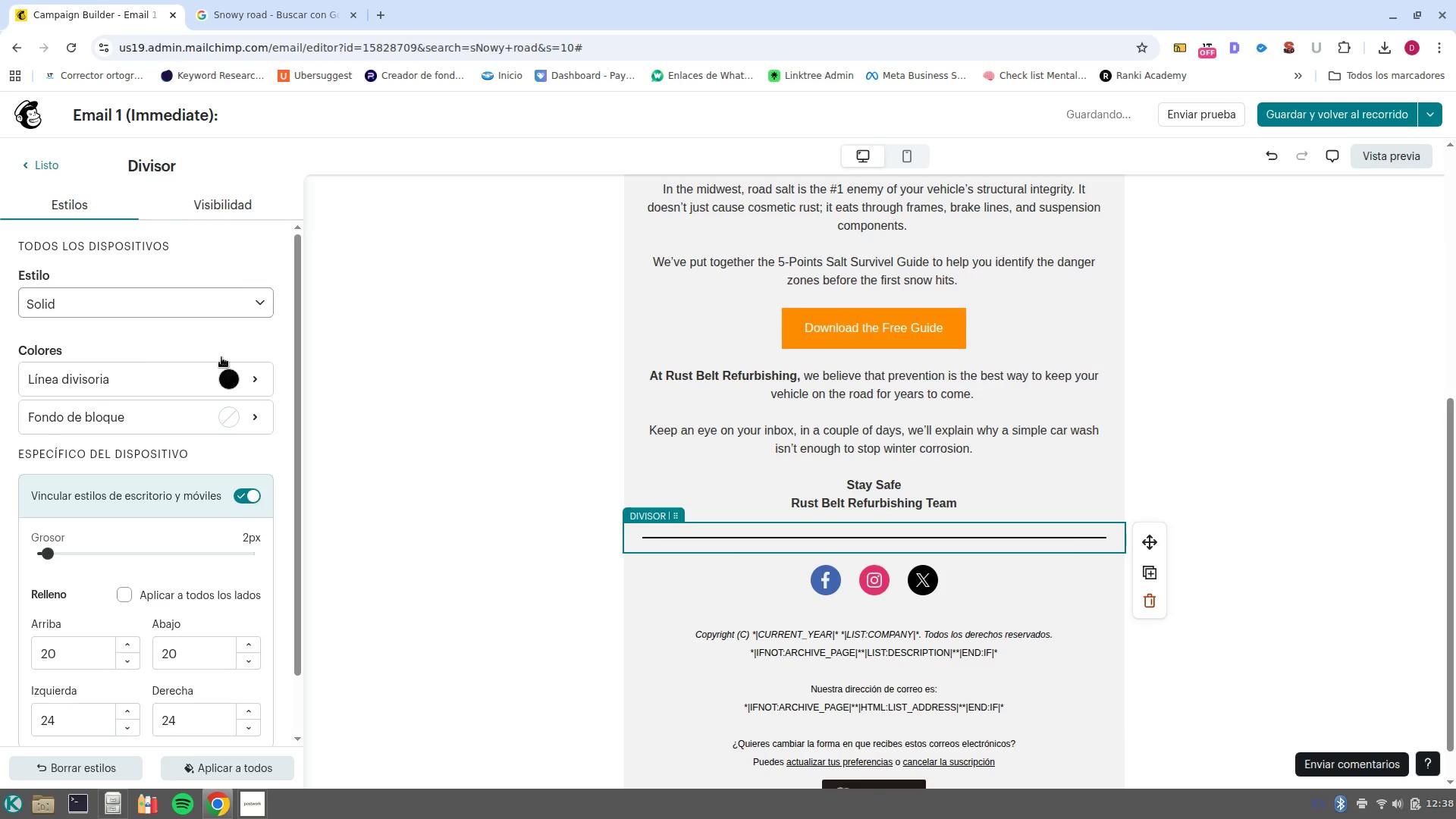 
left_click([233, 378])
 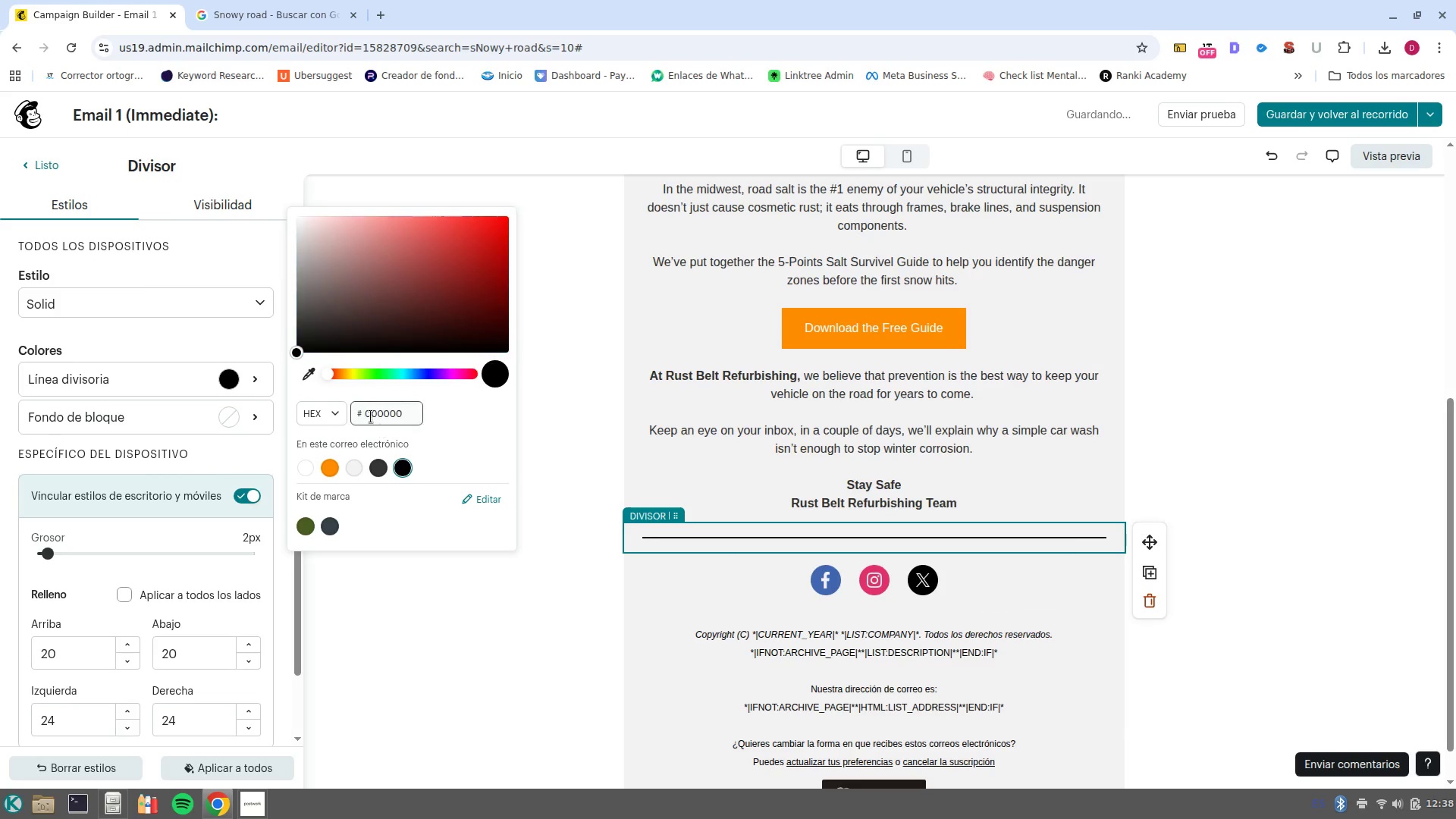 
double_click([371, 416])
 